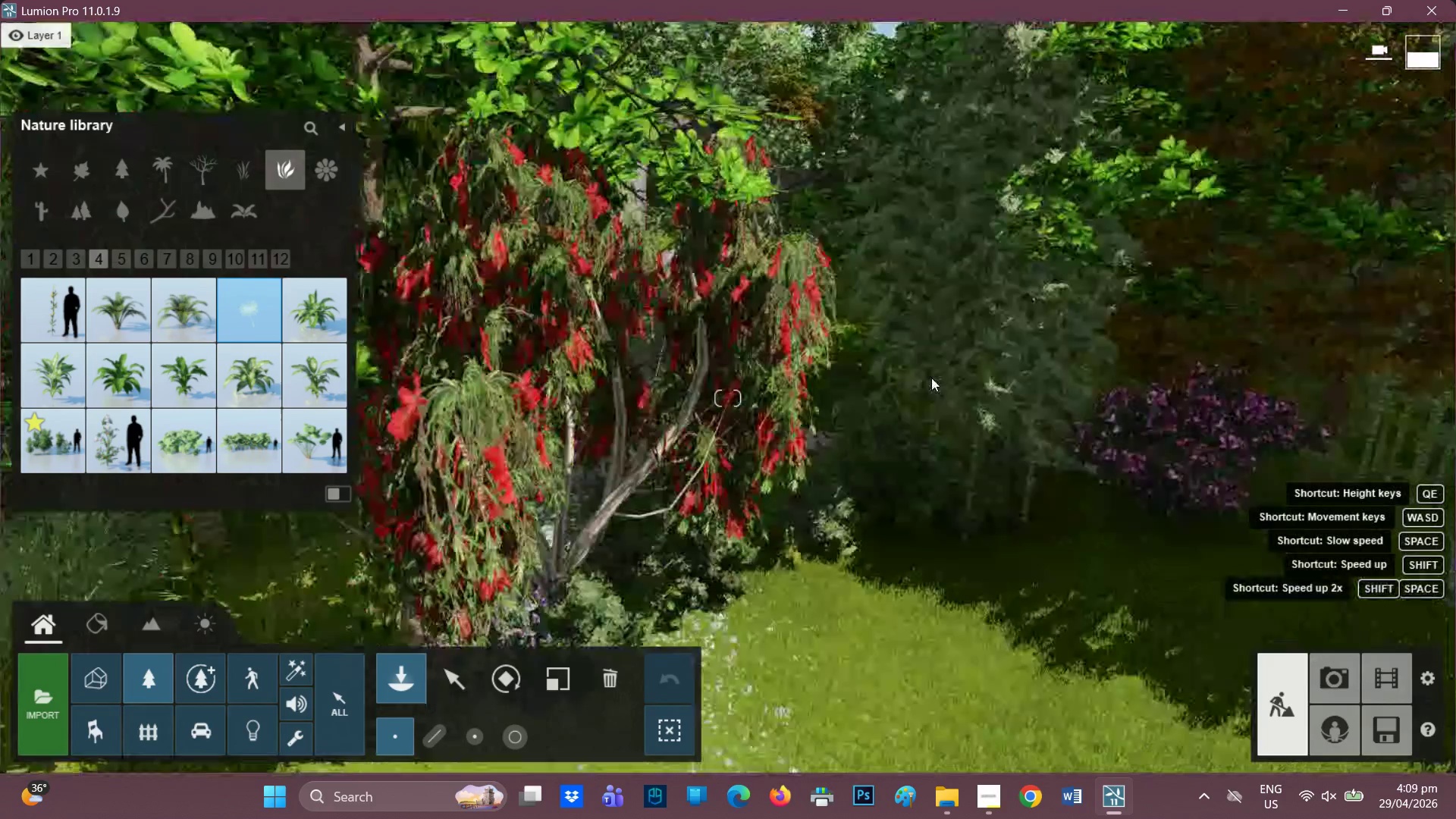 
mouse_move([229, 429])
 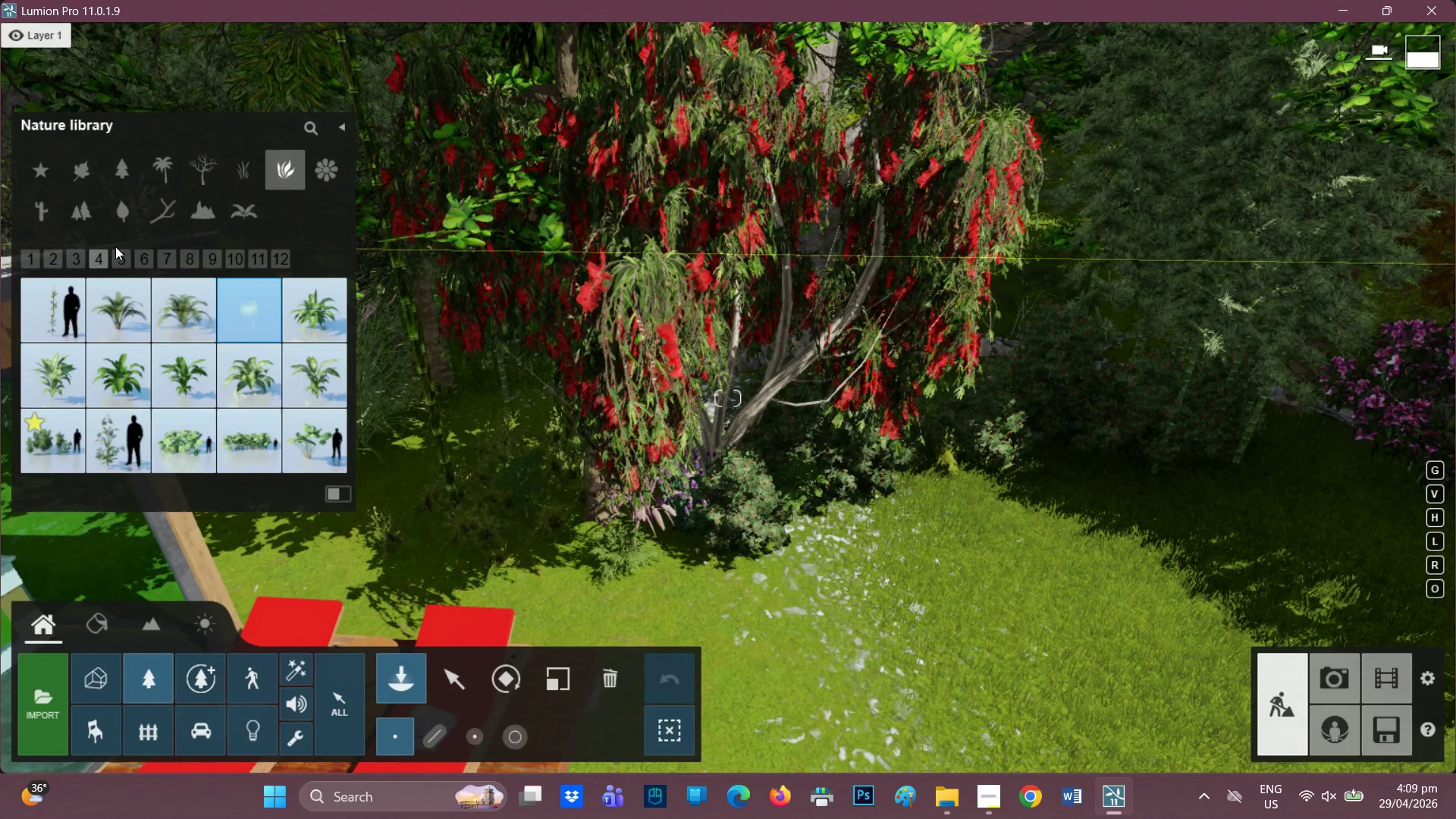 
left_click_drag(start_coordinate=[118, 249], to_coordinate=[120, 254])
 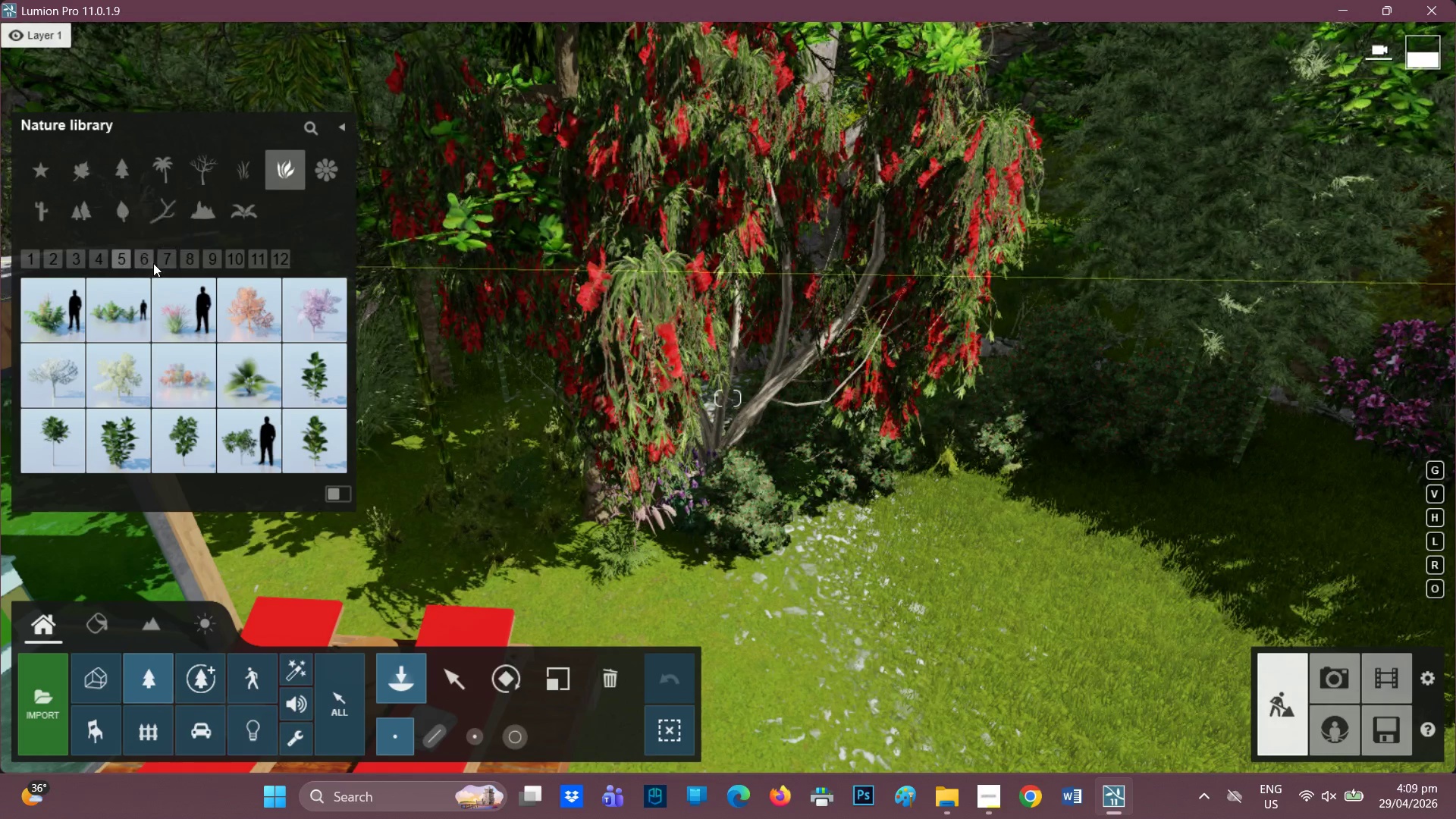 
left_click([143, 259])
 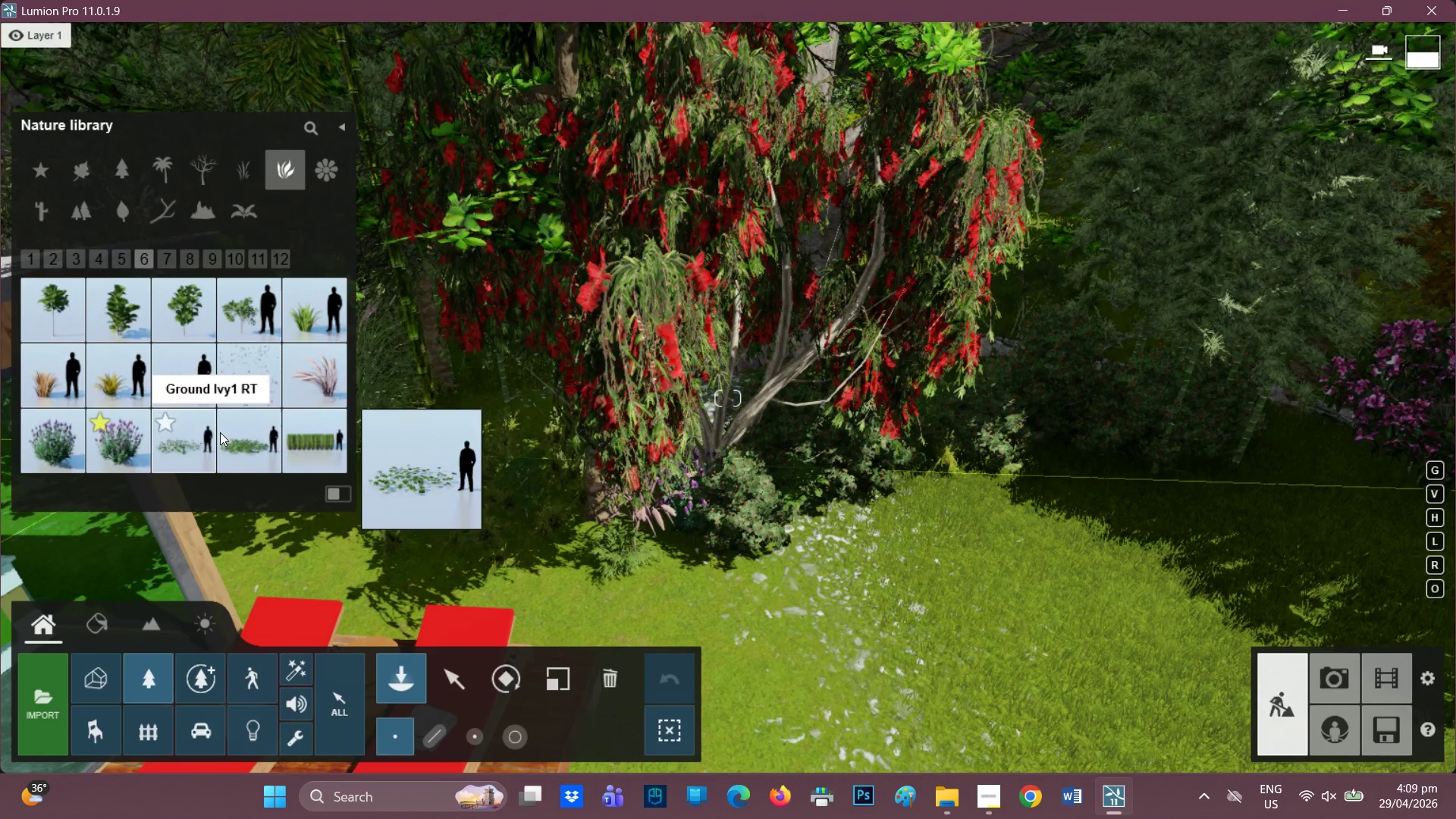 
left_click([242, 439])
 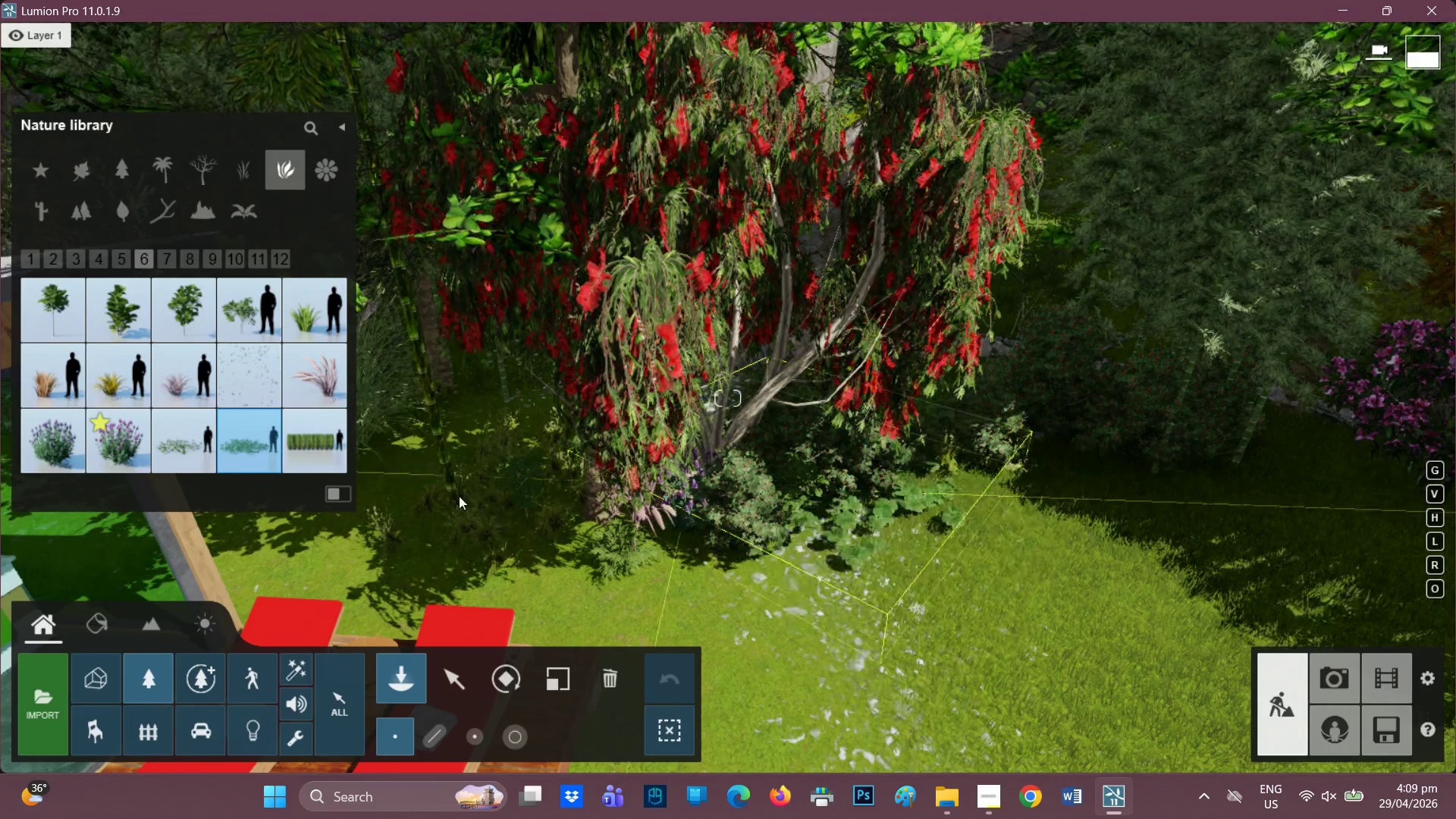 
left_click([205, 444])
 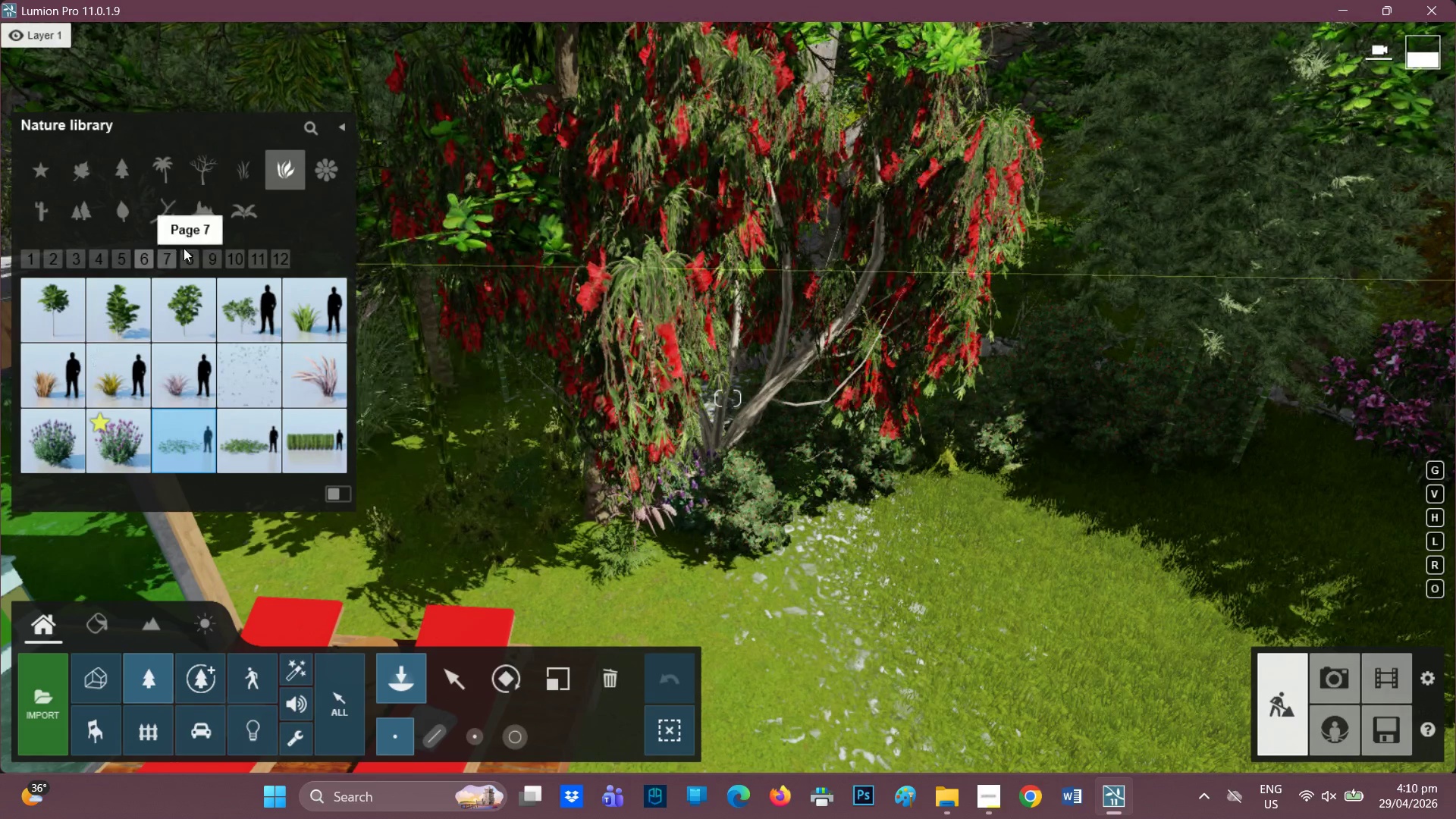 
left_click([243, 378])
 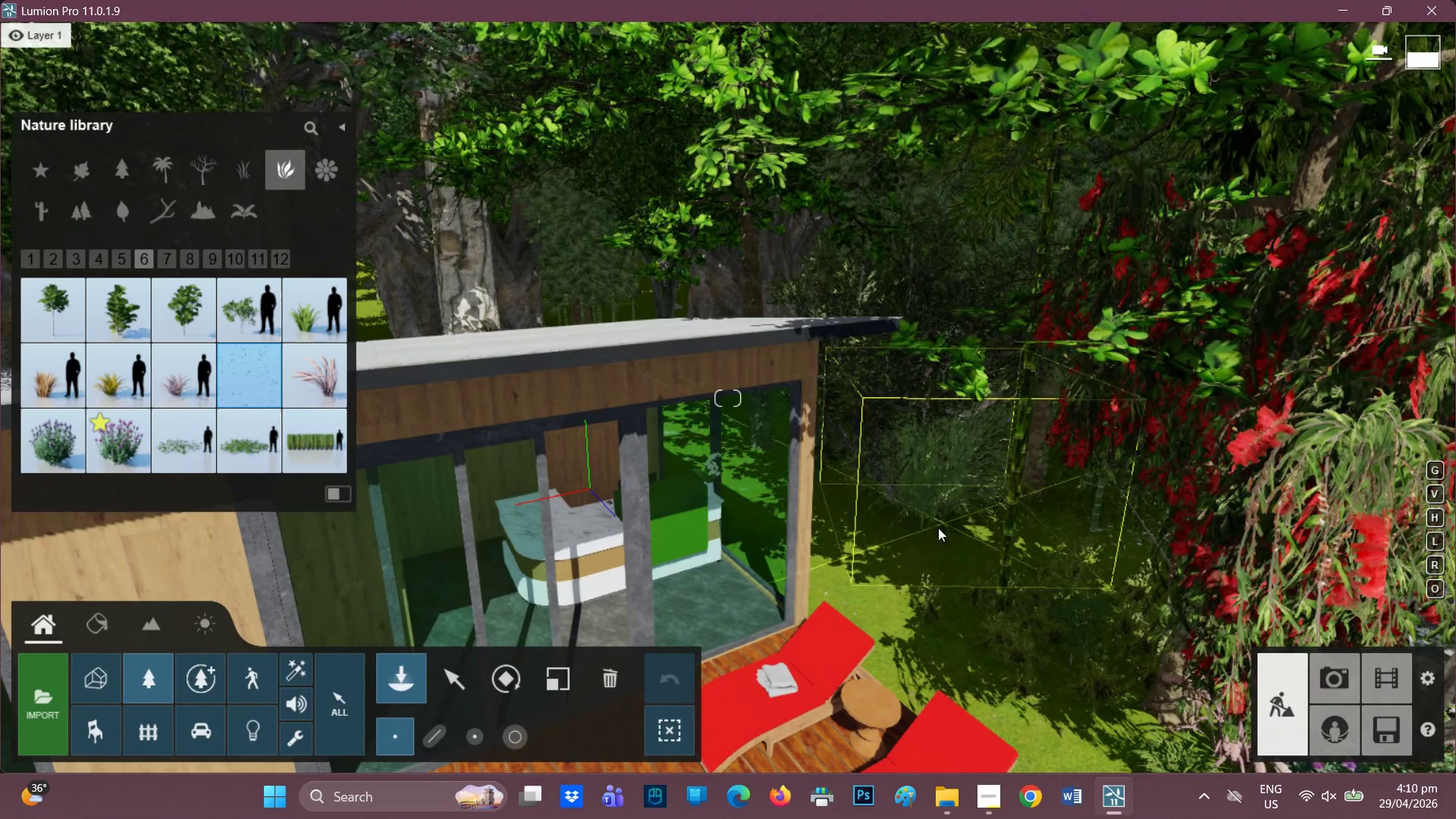 
wait(7.08)
 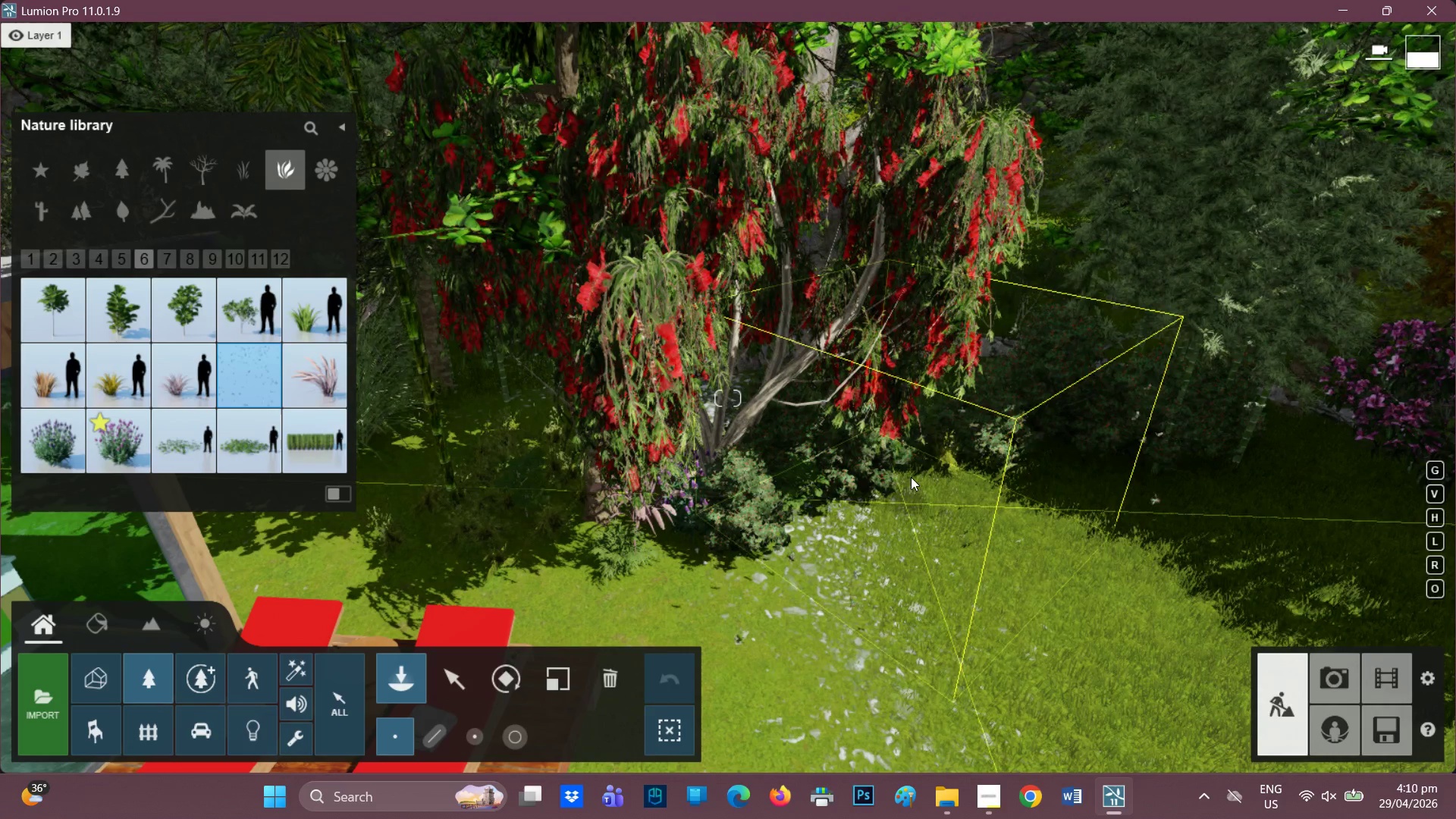 
left_click([902, 536])
 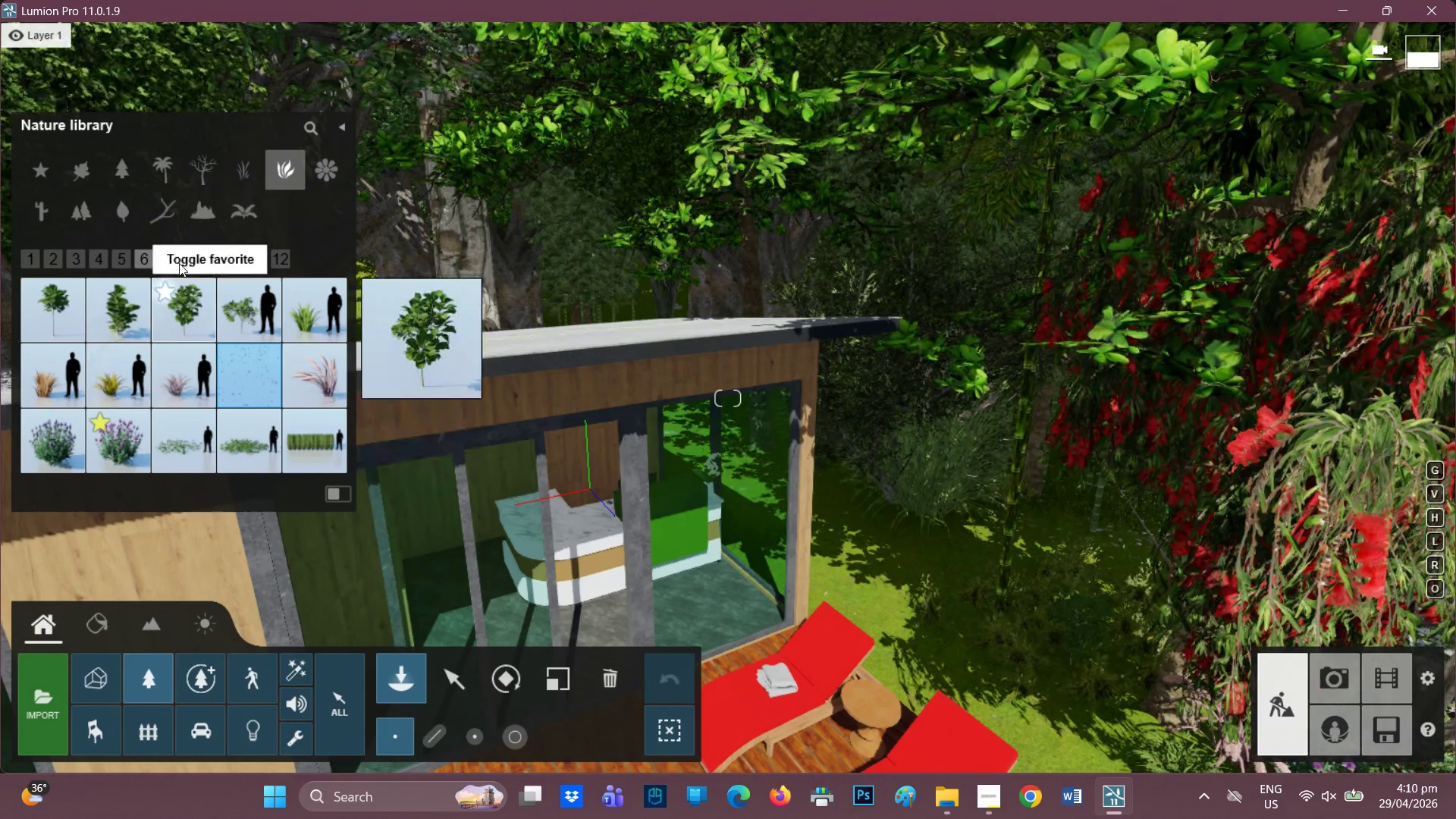 
left_click([163, 255])
 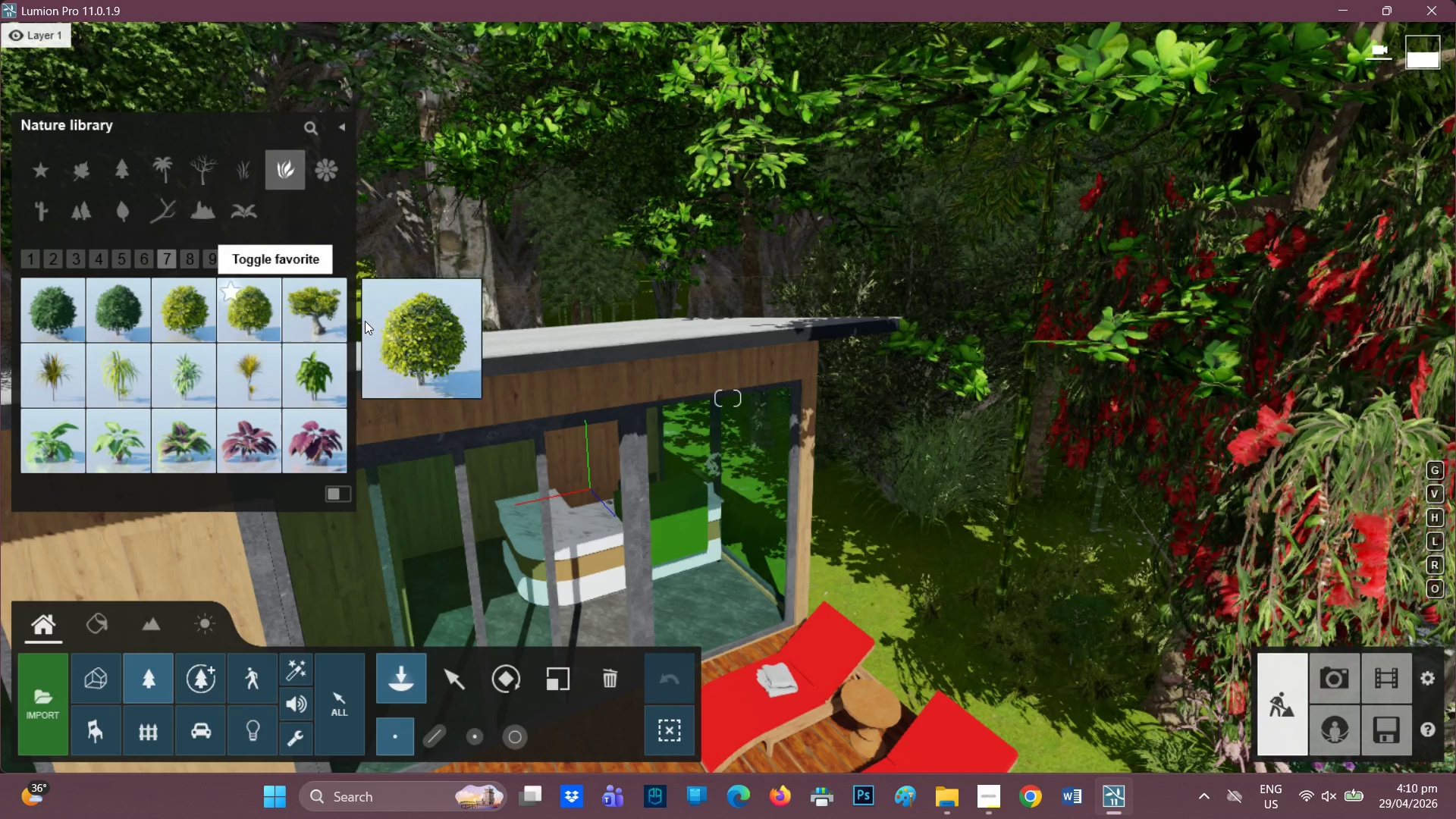 
left_click([326, 314])
 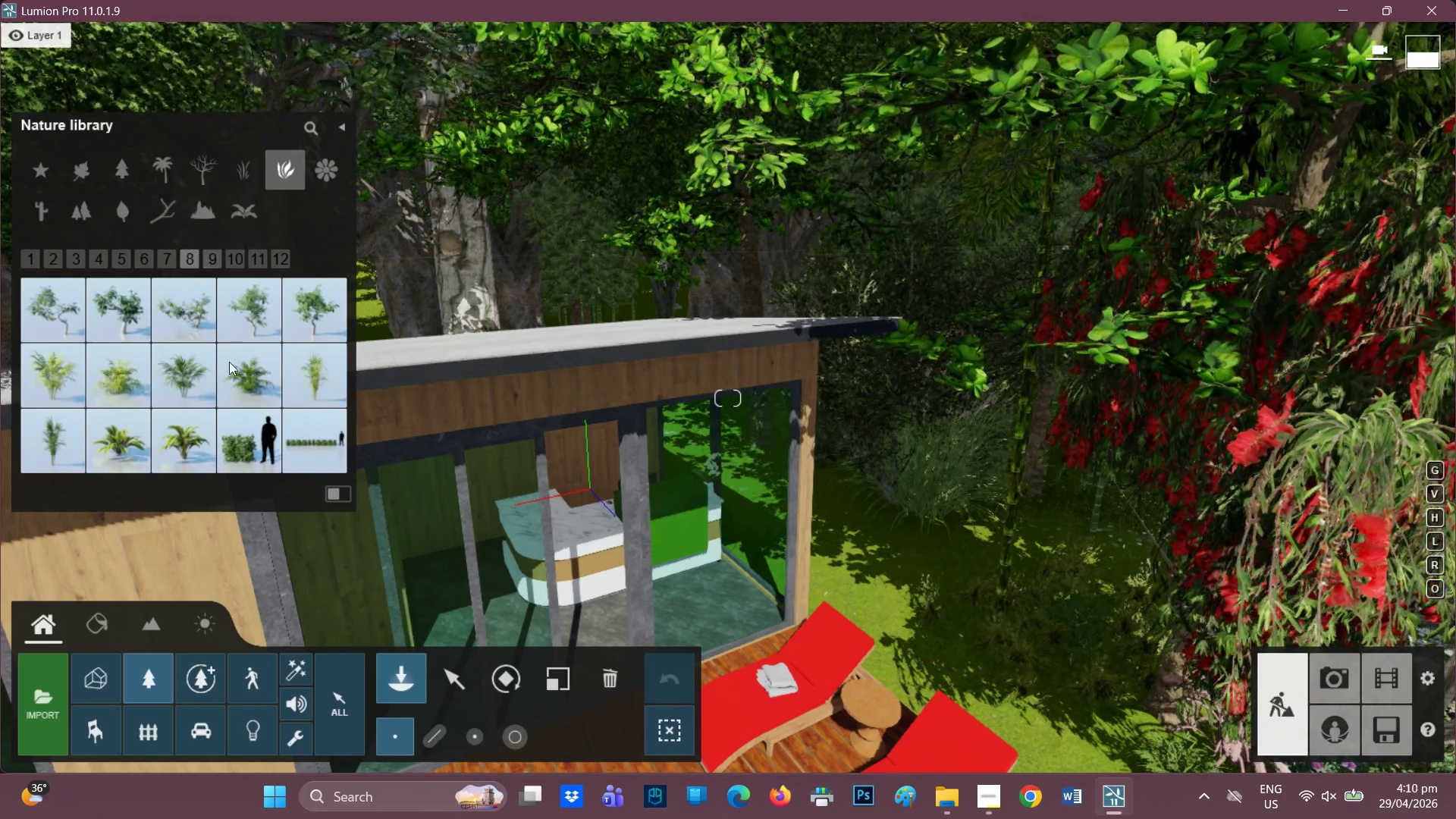 
wait(6.12)
 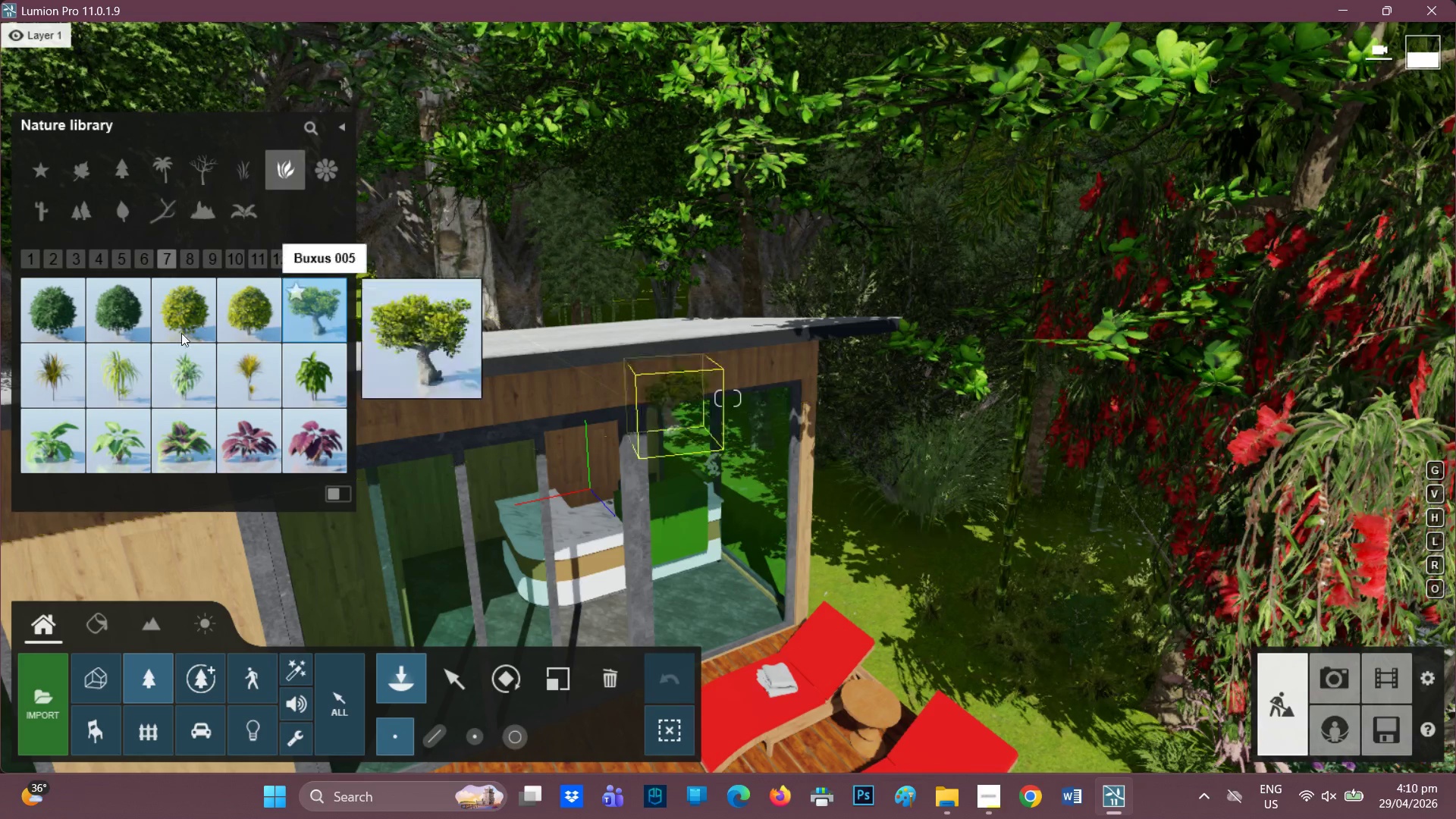 
left_click([214, 260])
 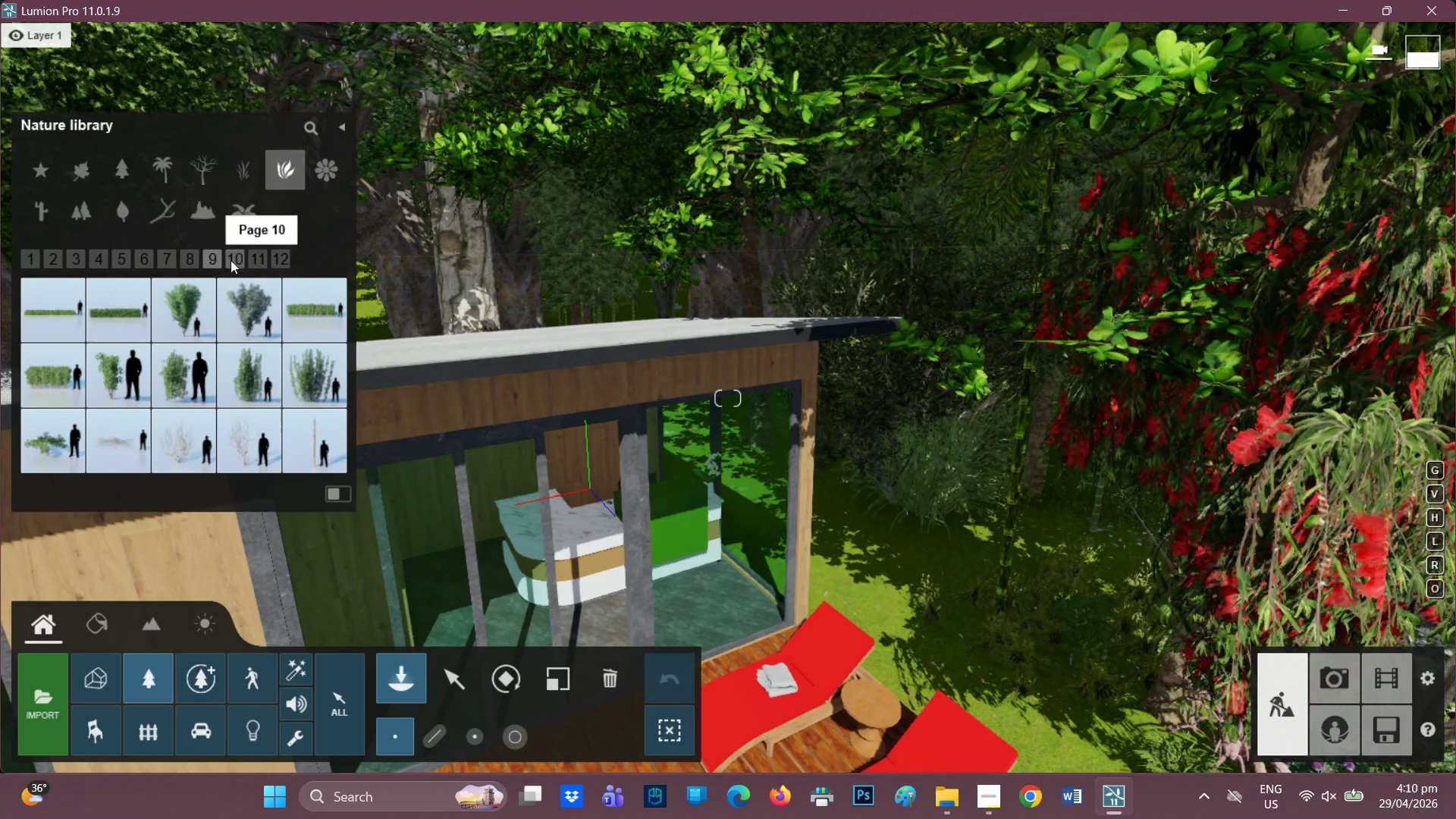 
left_click([231, 260])
 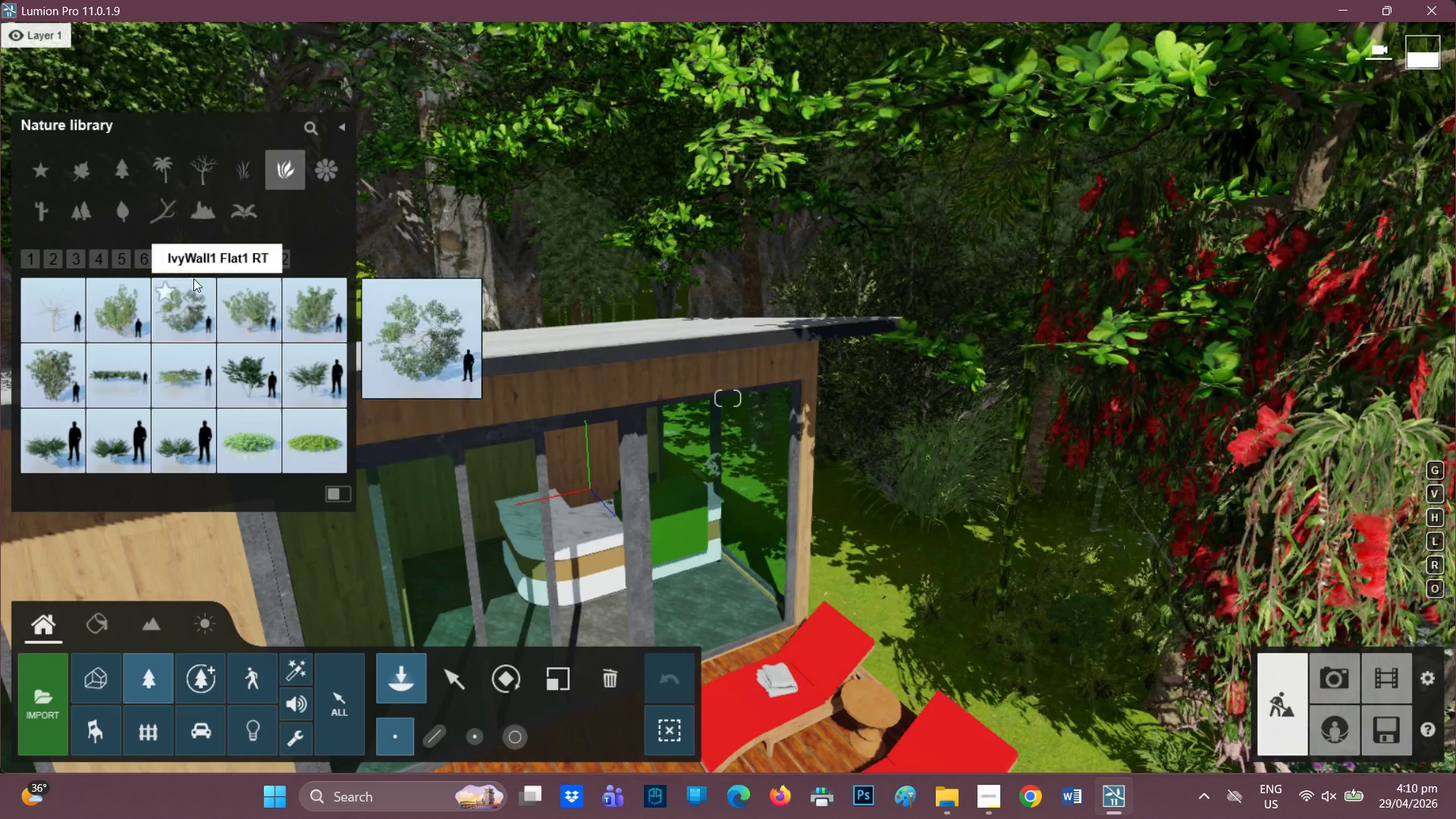 
left_click([181, 375])
 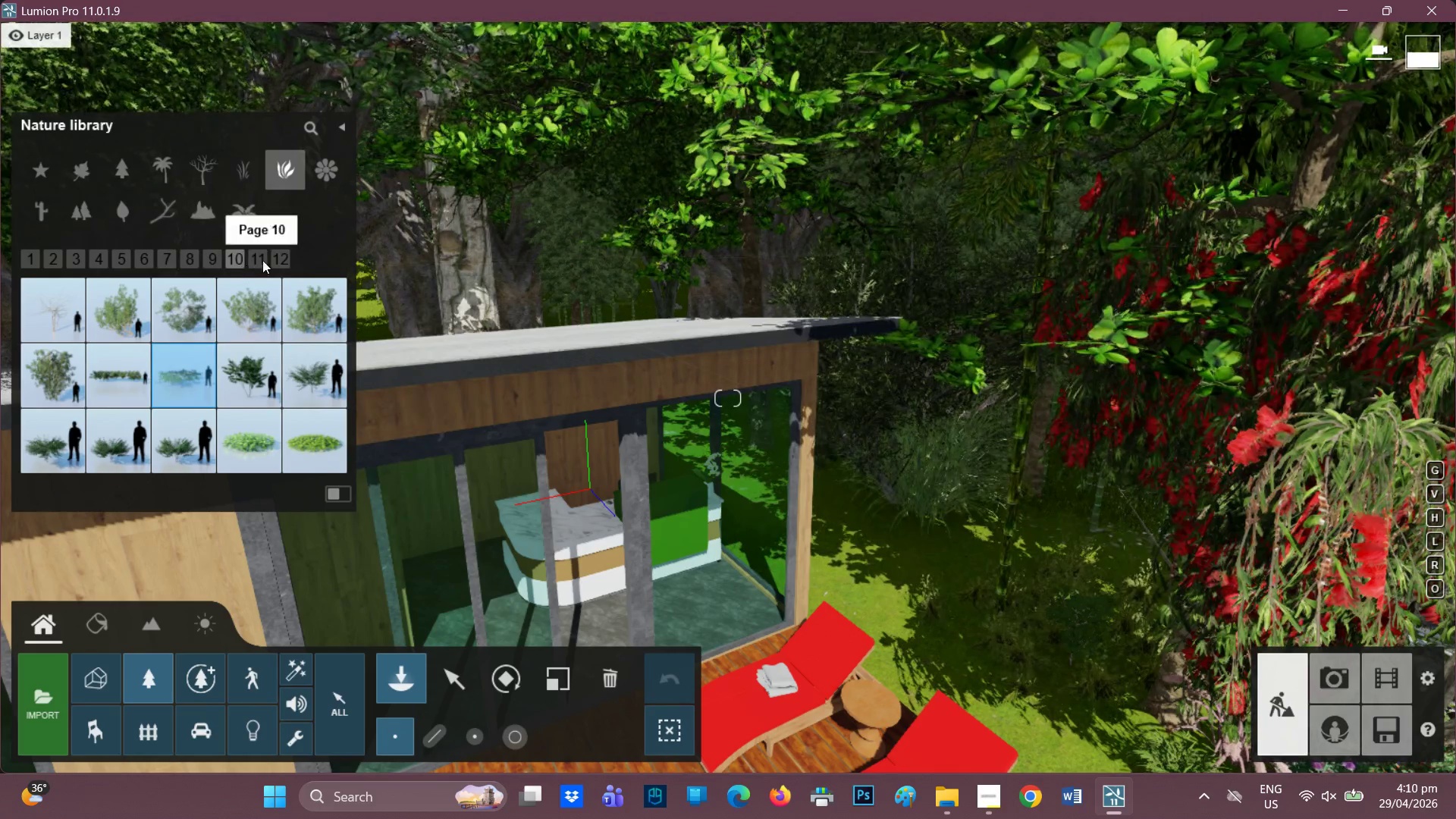 
left_click([77, 259])
 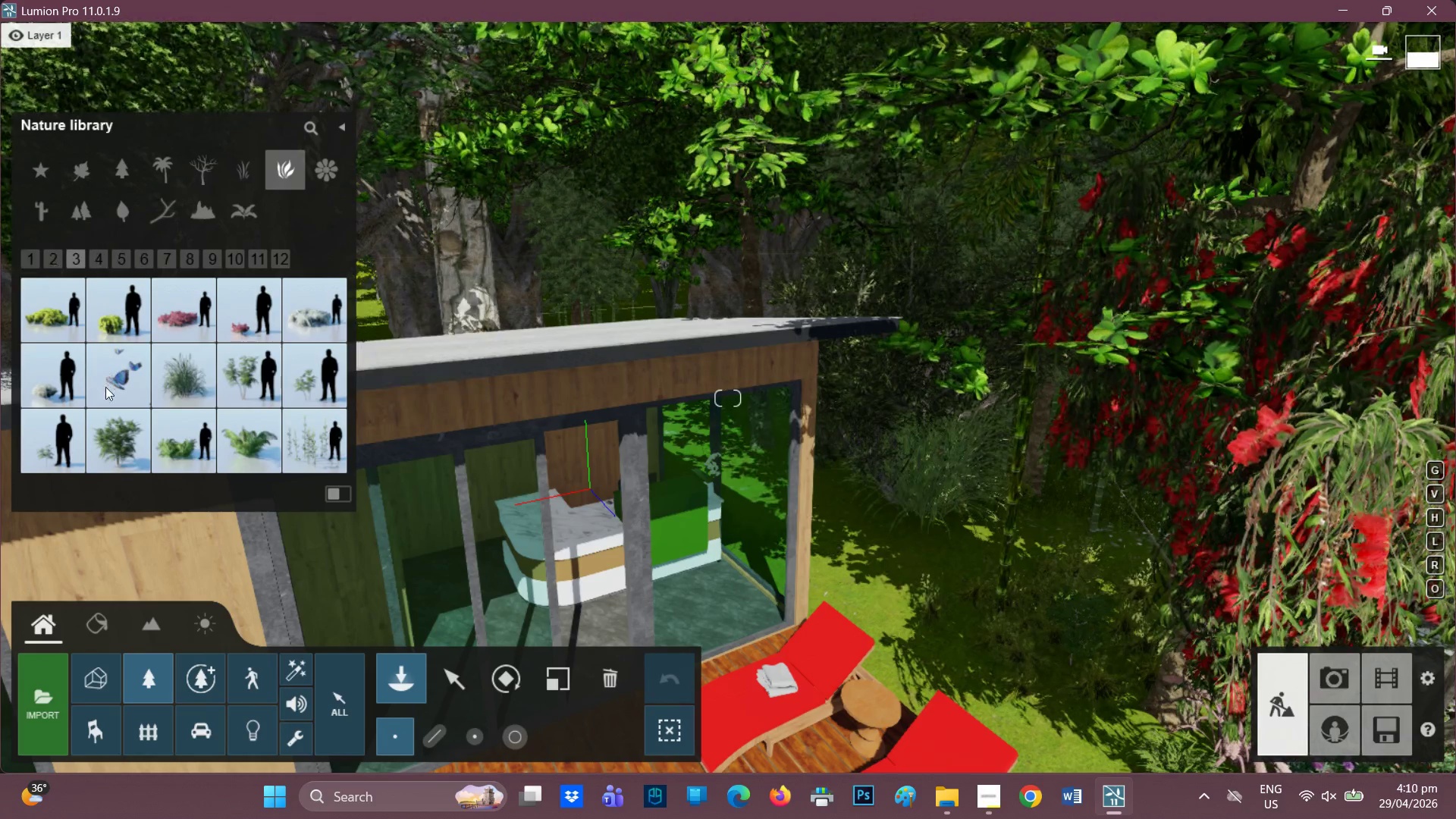 
left_click([113, 380])
 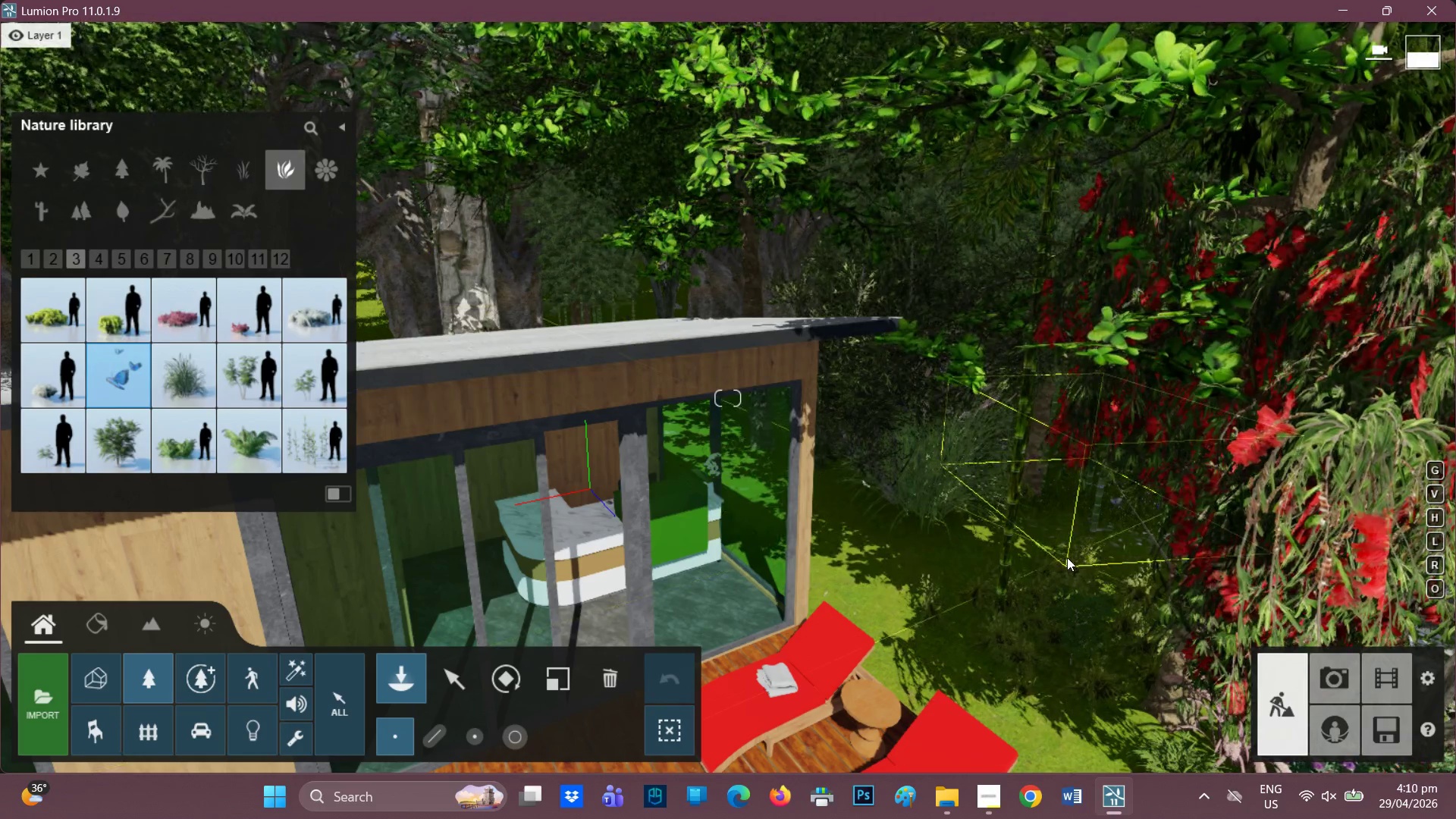 
left_click([1067, 558])
 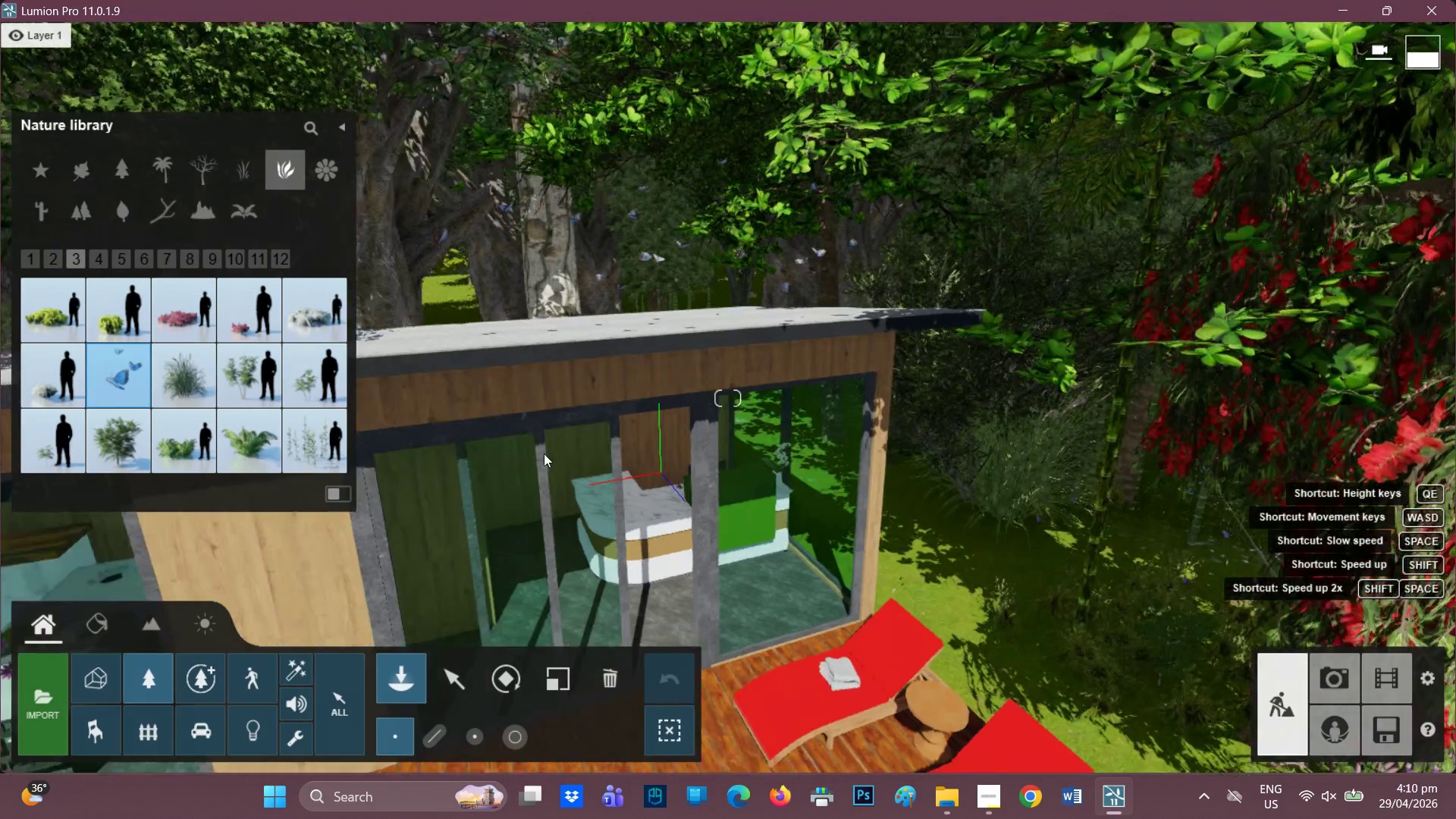 
right_click([645, 442])
 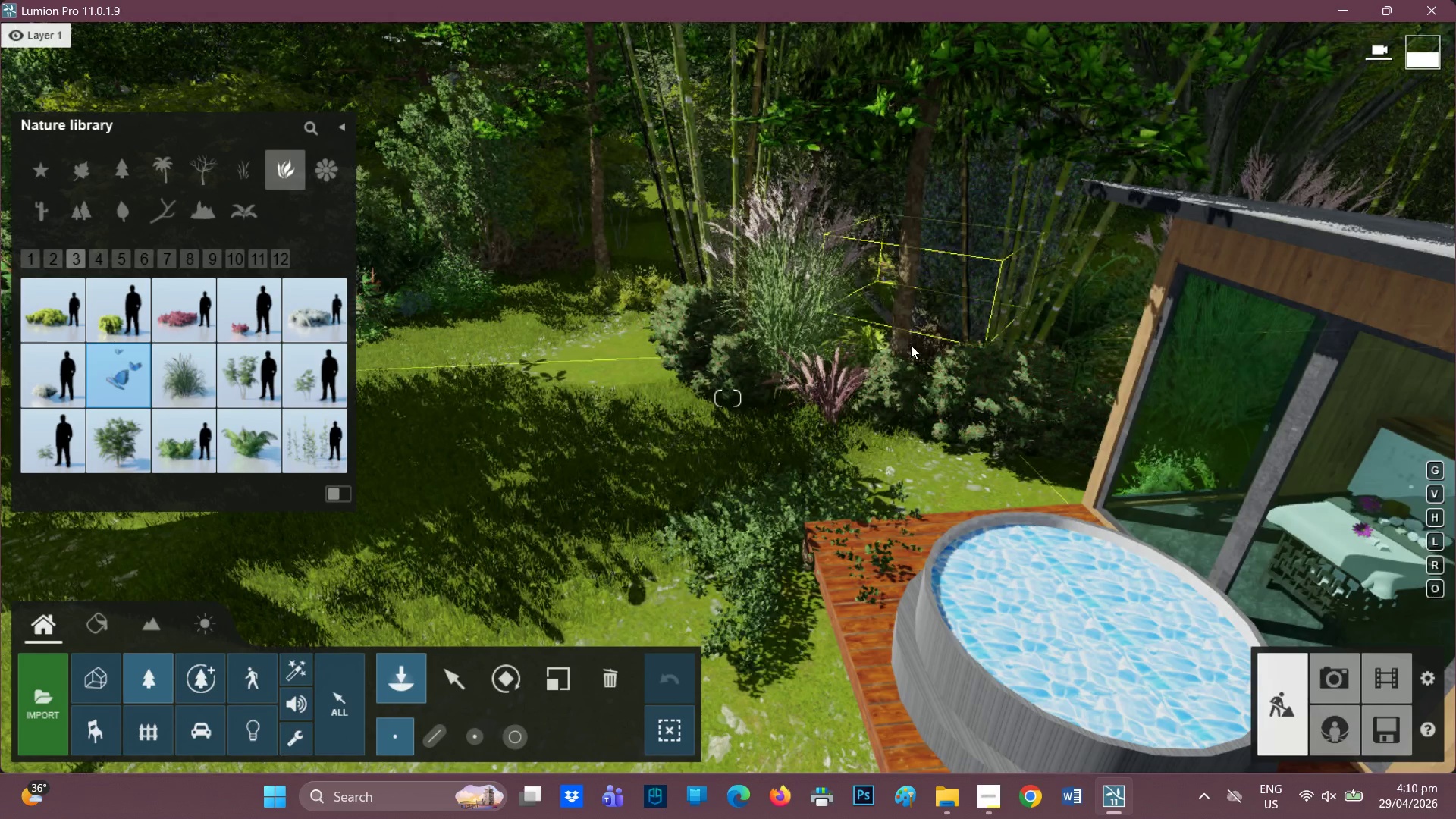 
left_click([906, 347])
 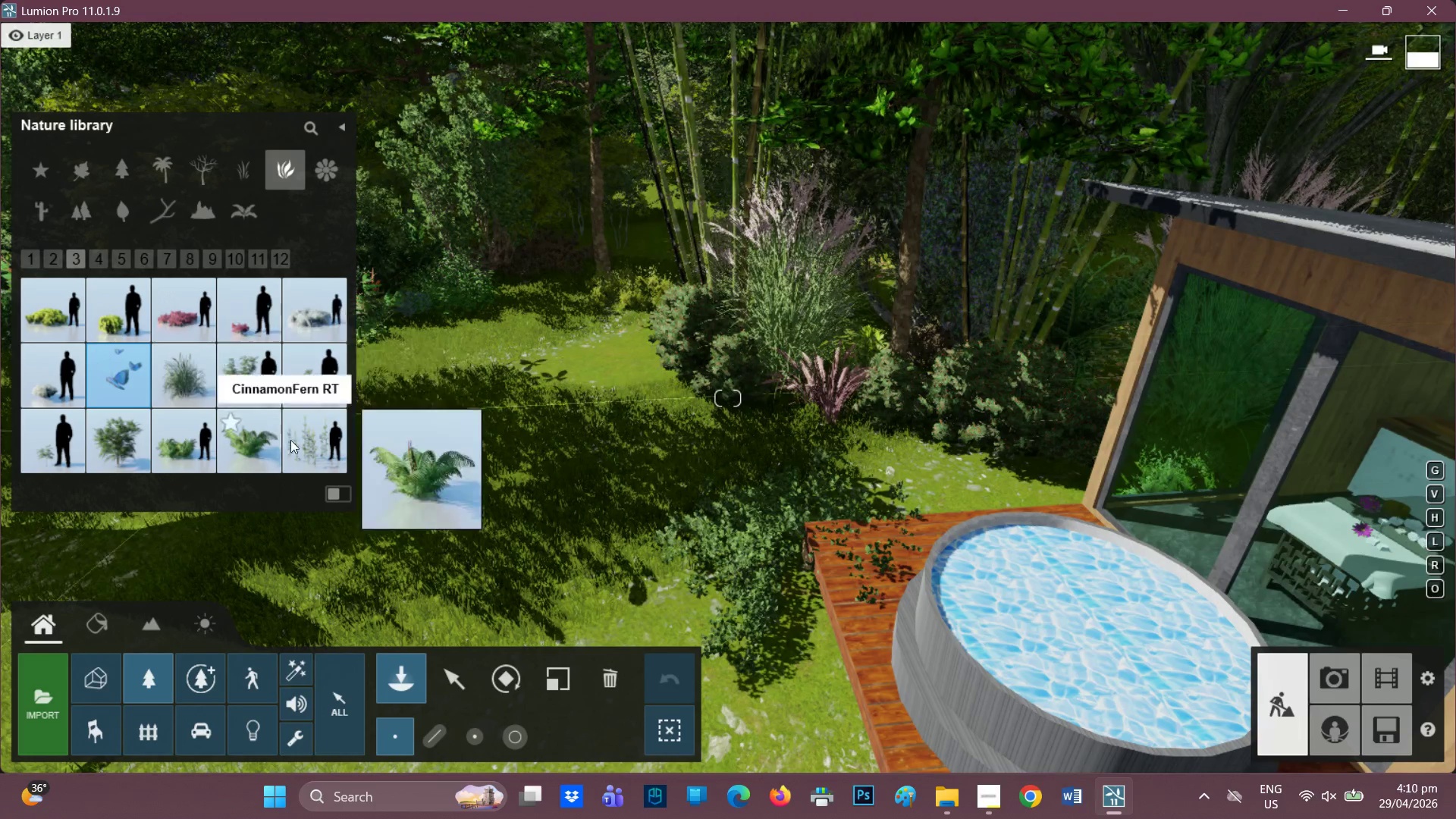 
left_click_drag(start_coordinate=[188, 378], to_coordinate=[200, 378])
 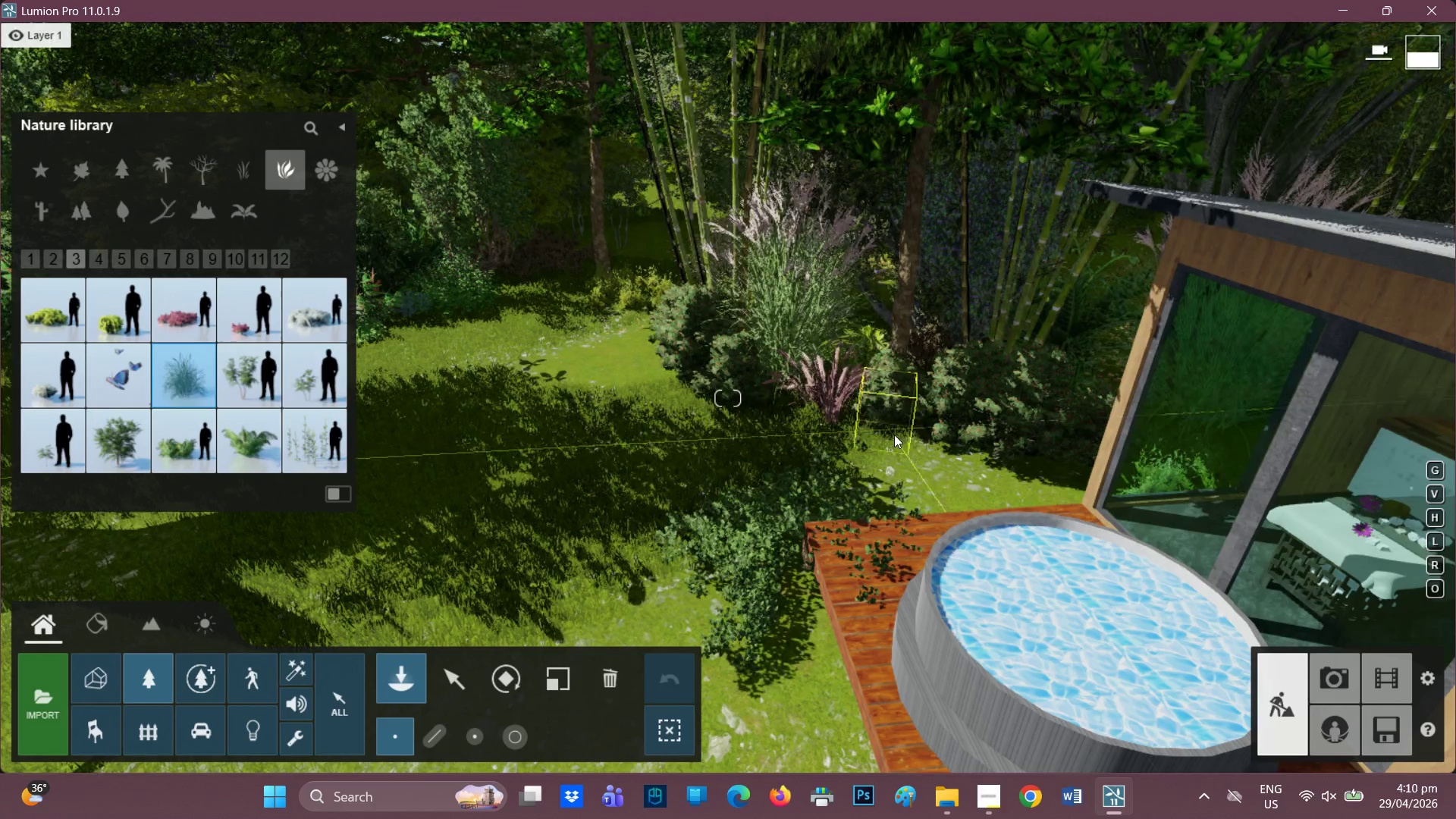 
left_click([905, 441])
 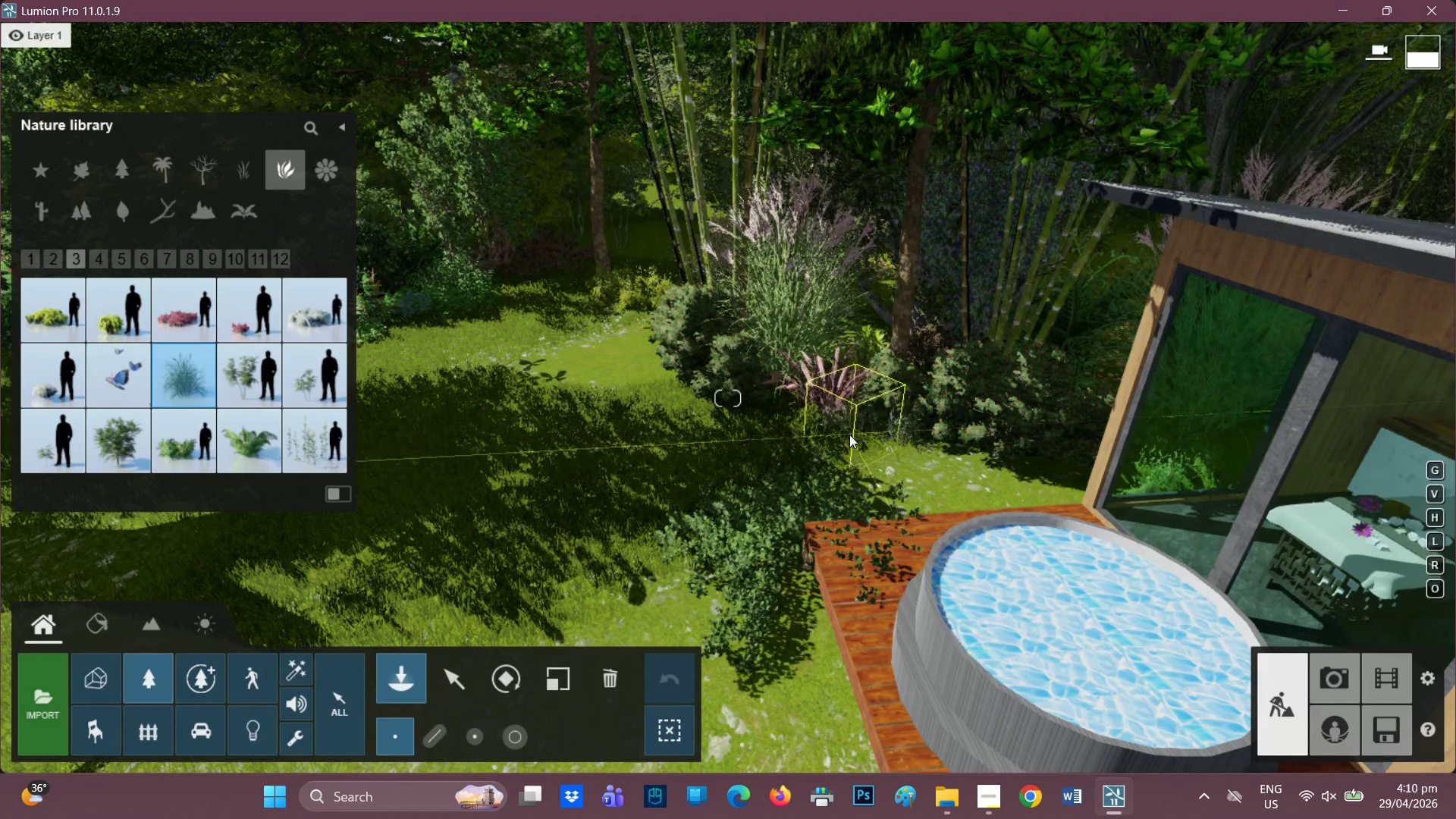 
left_click([868, 437])
 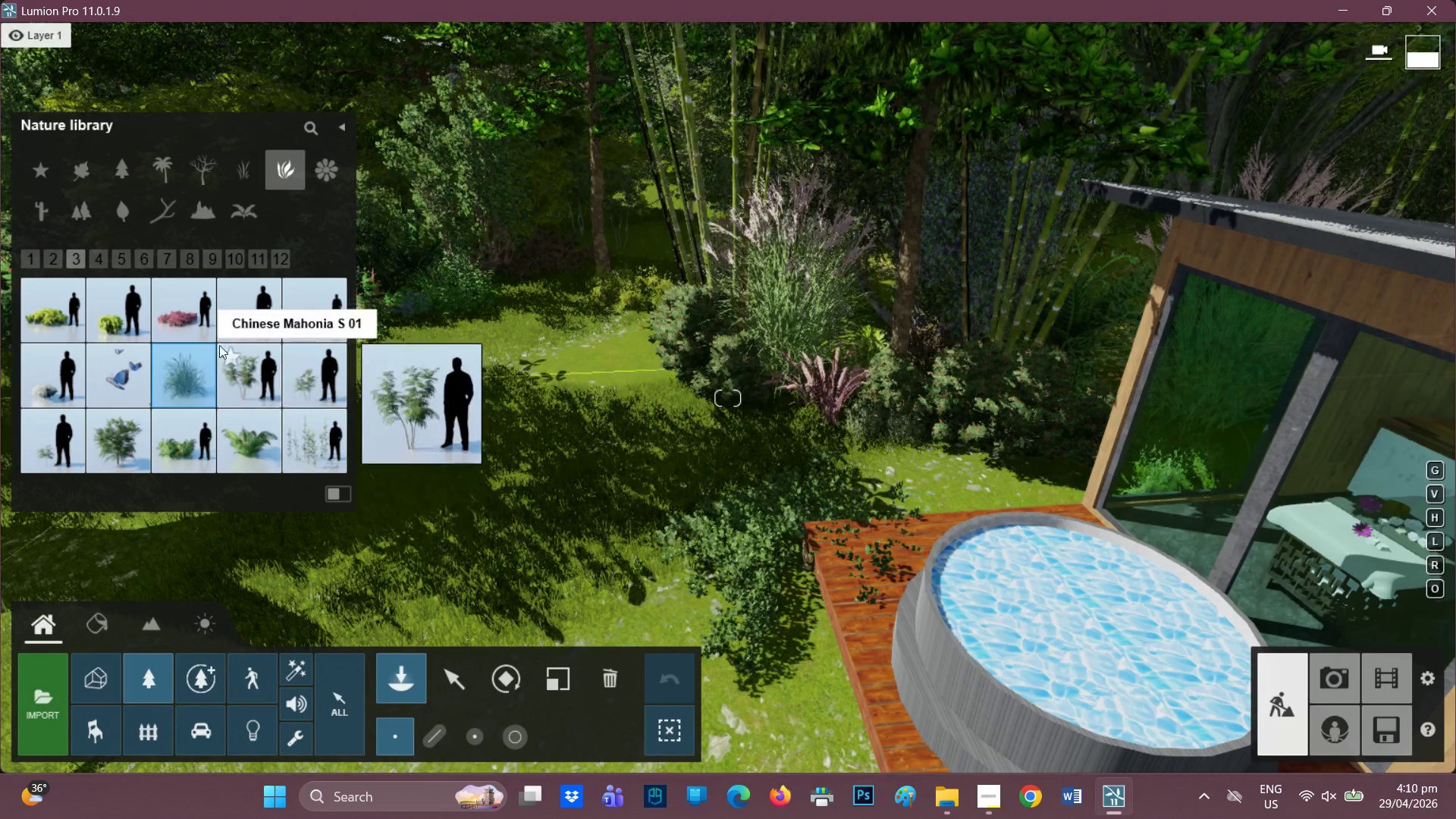 
wait(8.47)
 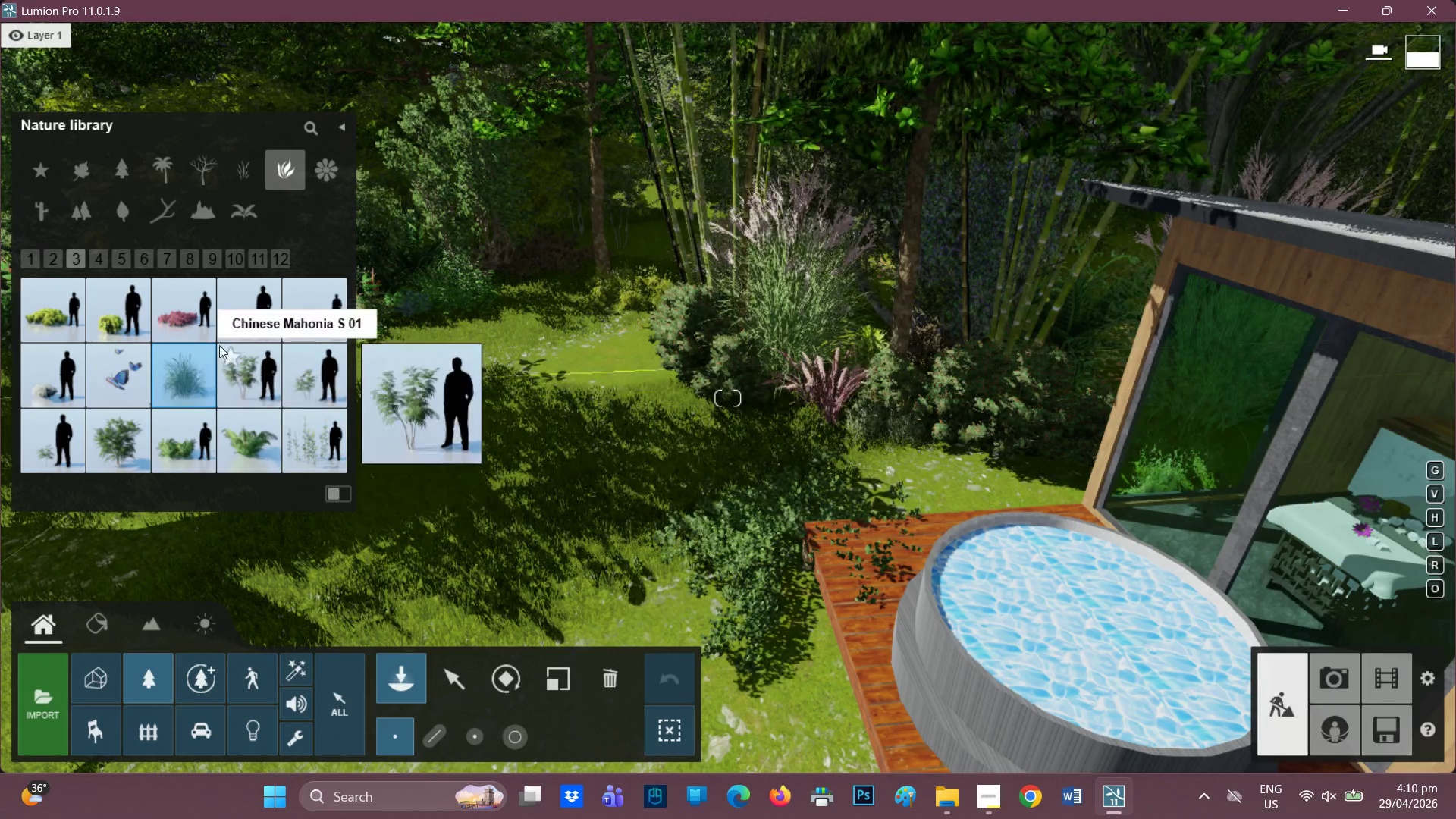 
left_click([514, 274])
 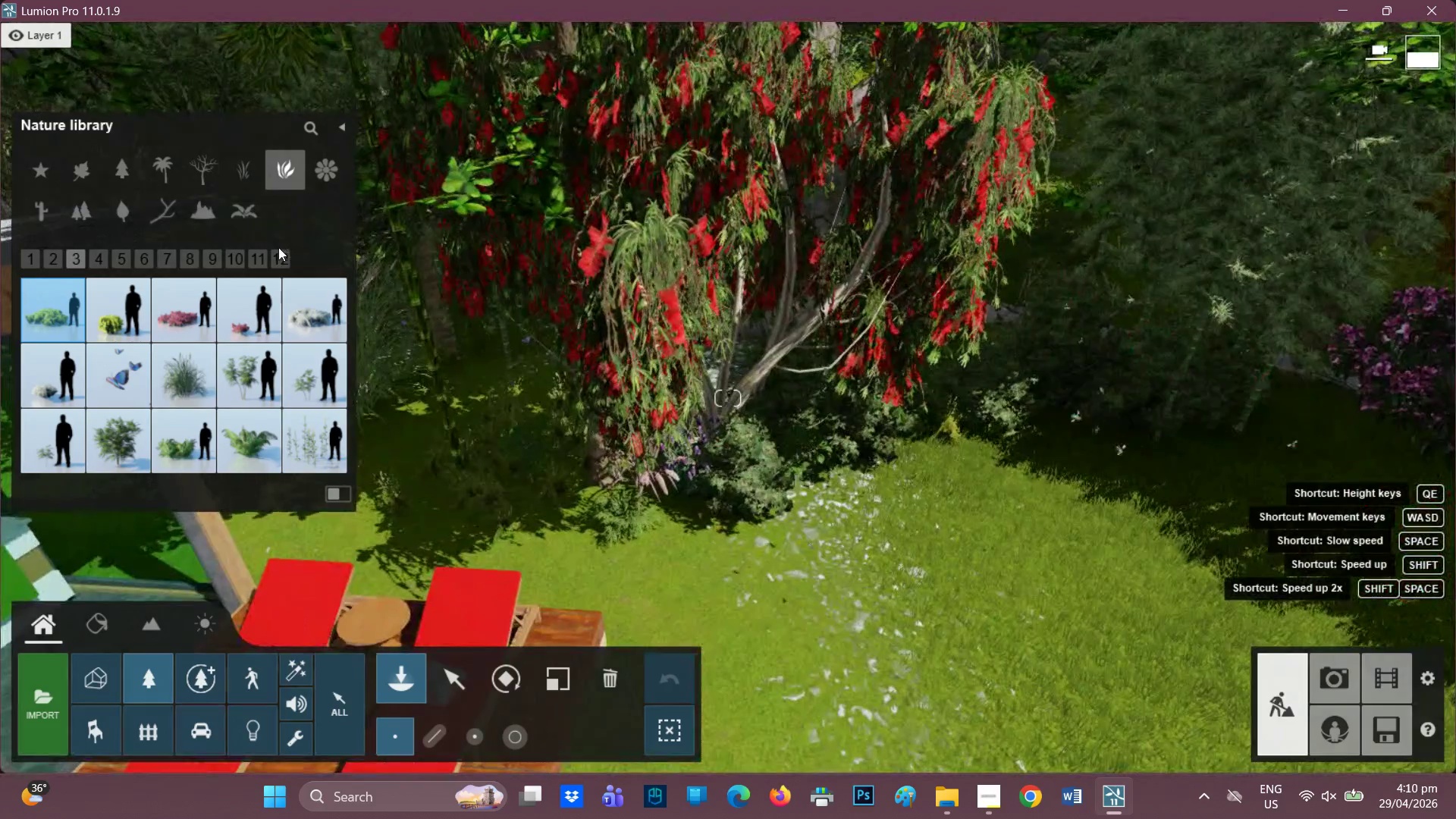 
left_click([482, 386])
 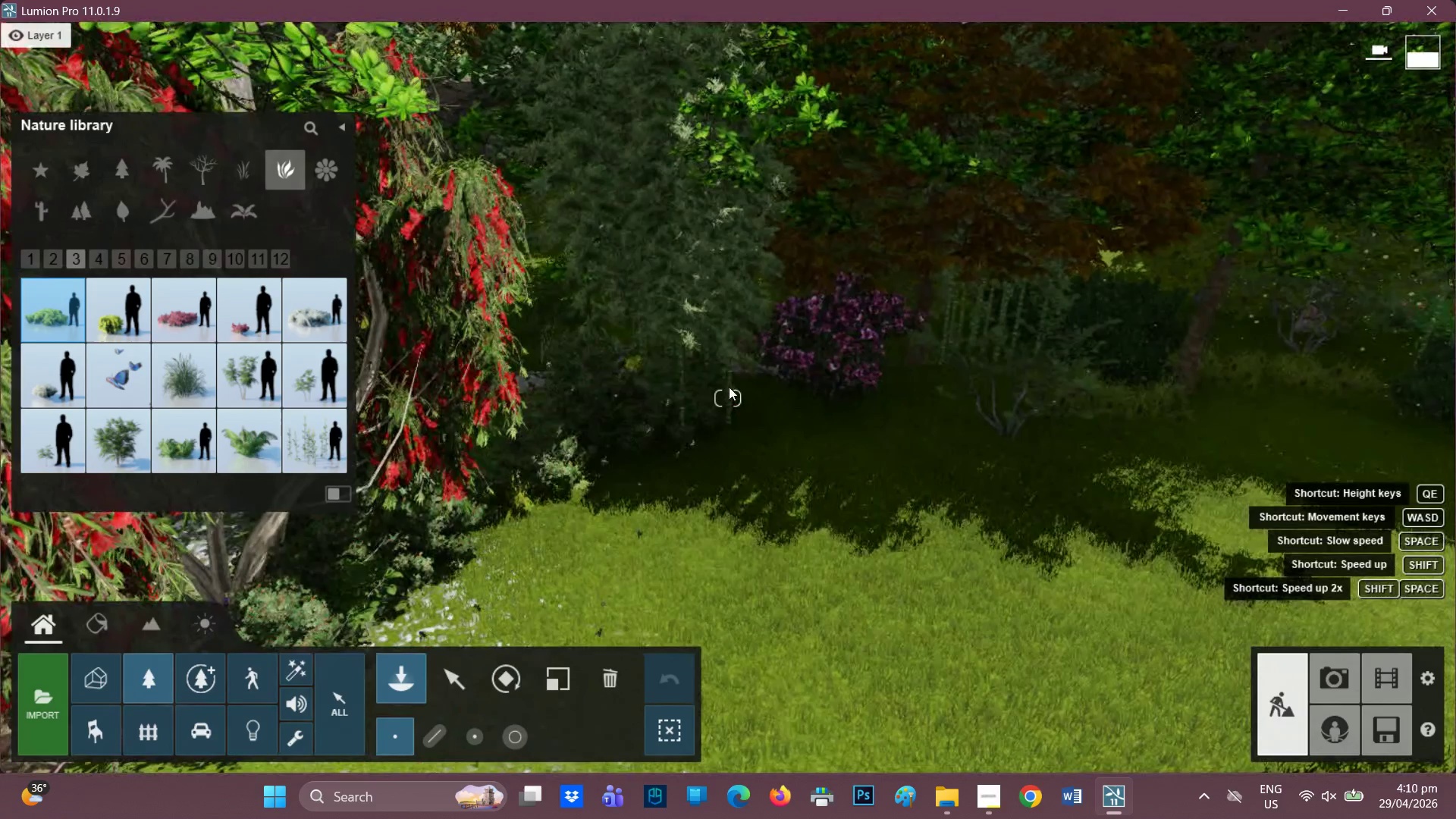 
left_click([757, 392])
 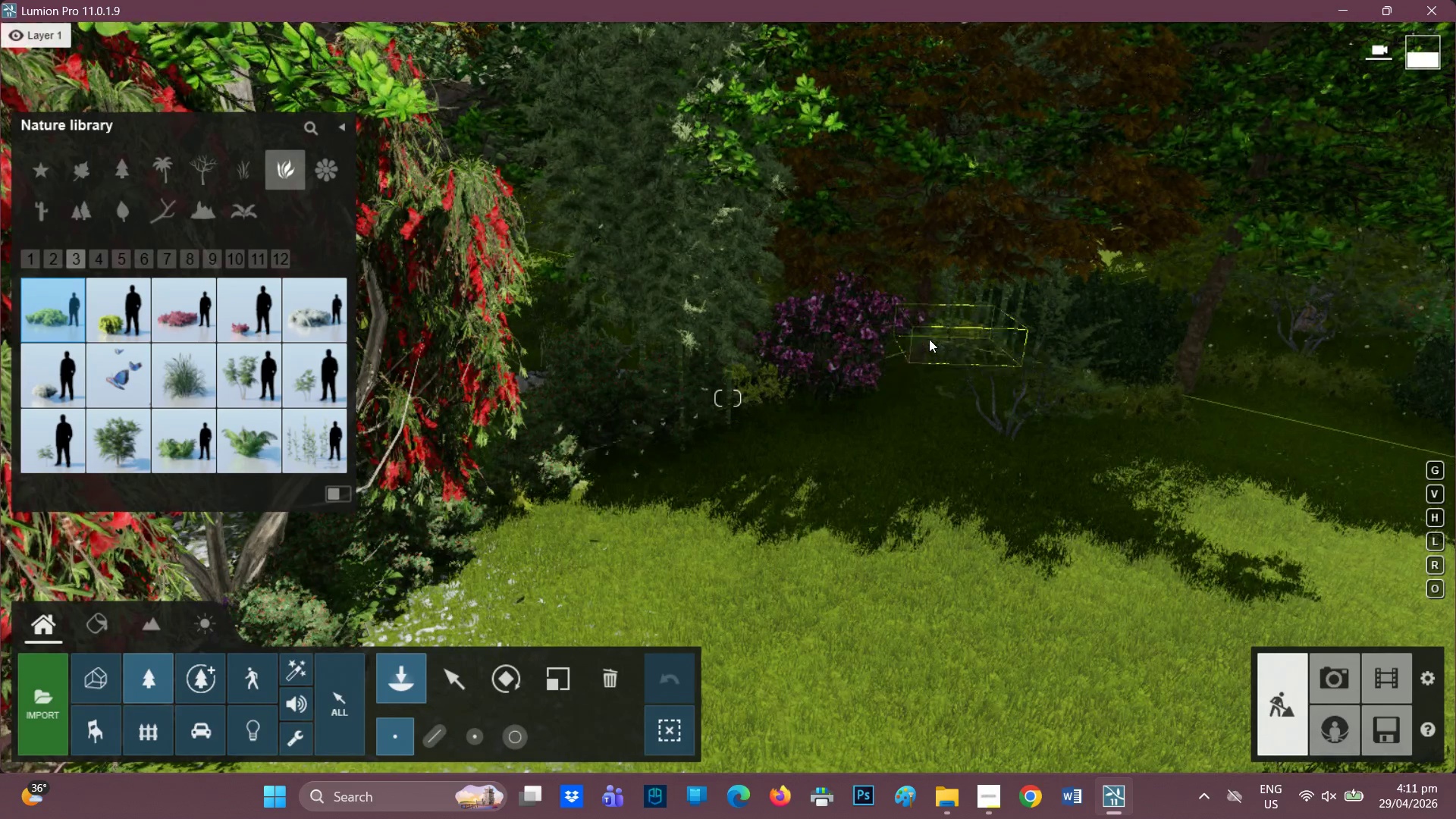 
left_click([896, 348])
 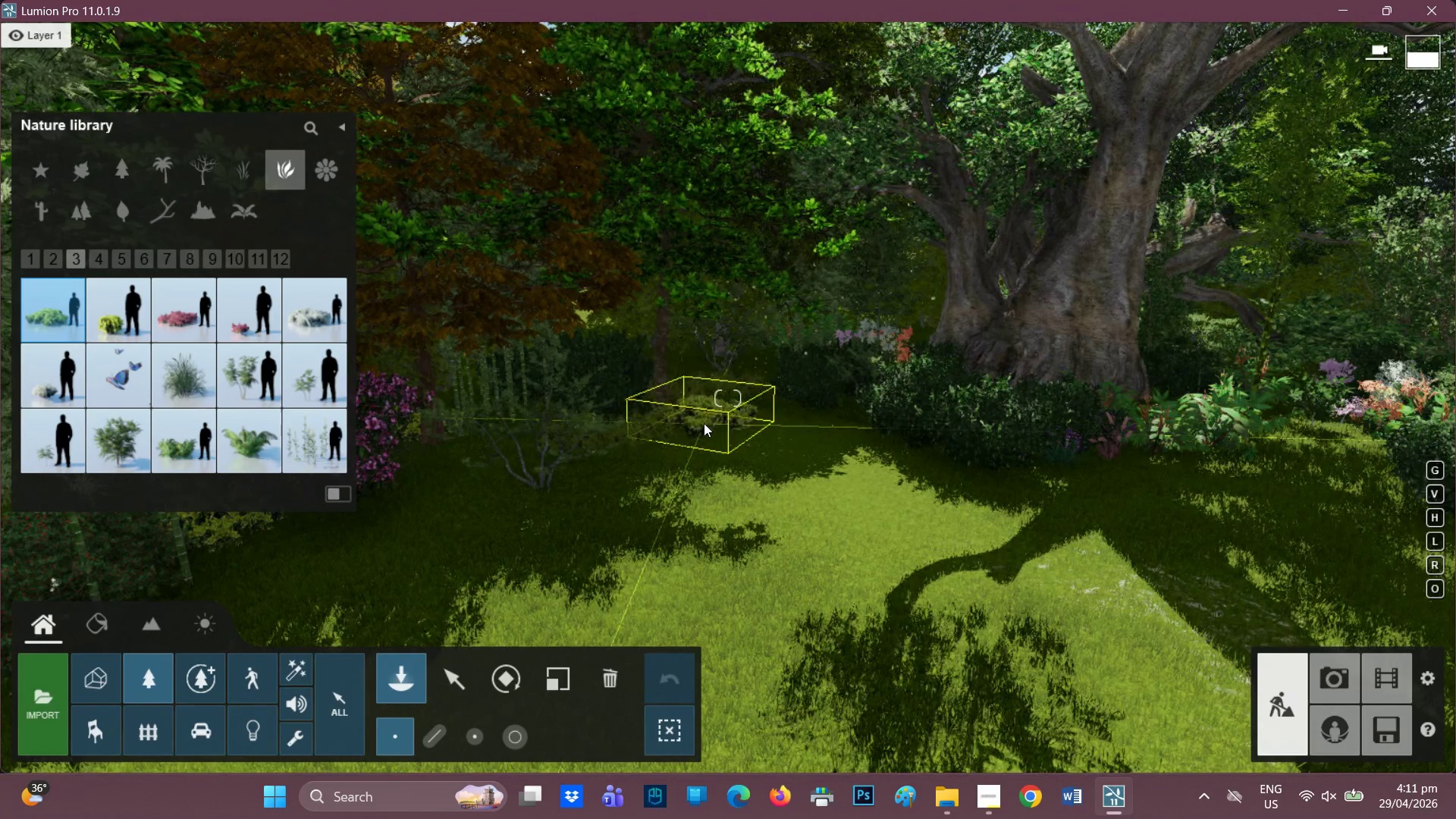 
left_click([795, 414])
 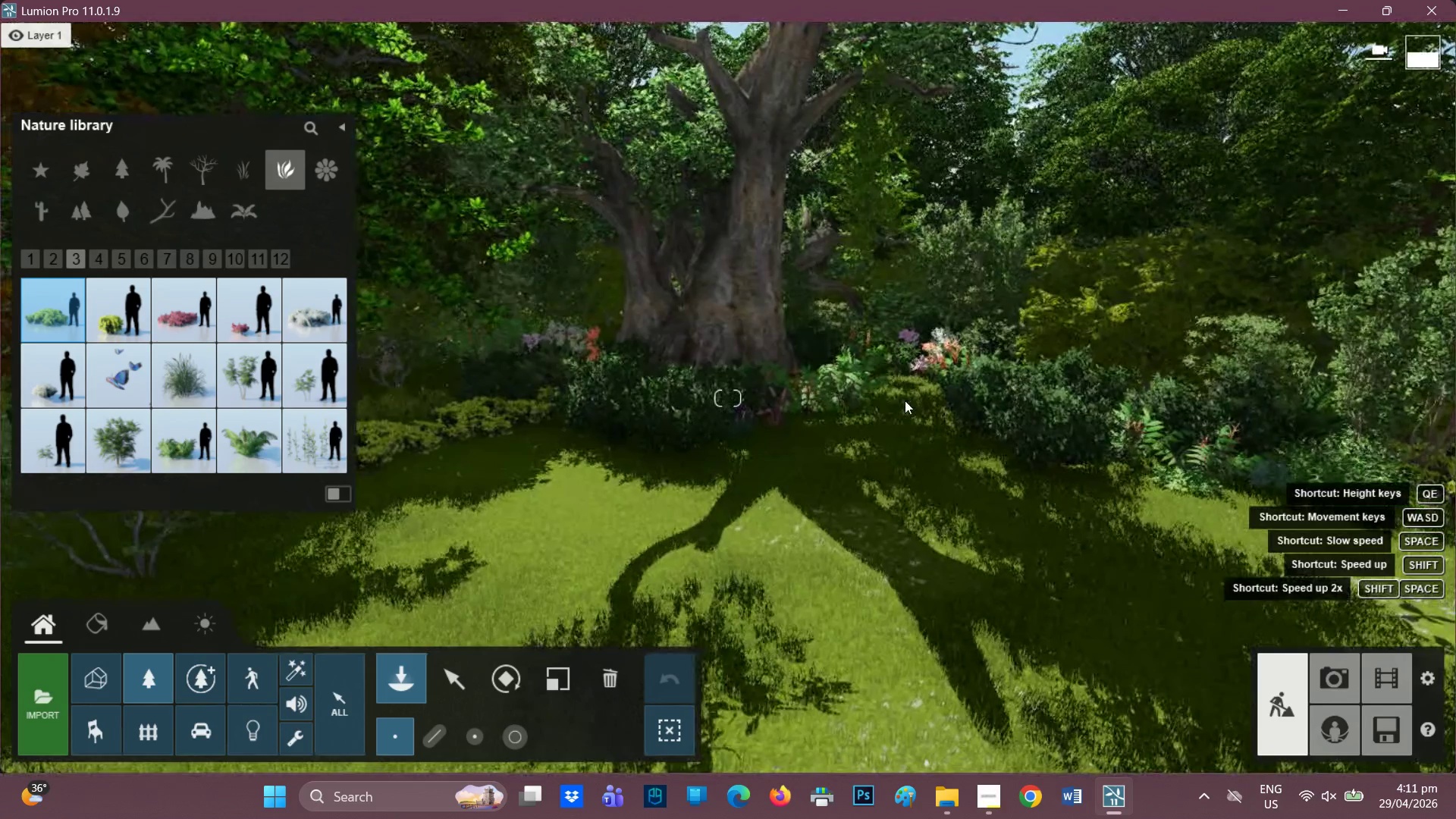 
left_click([896, 407])
 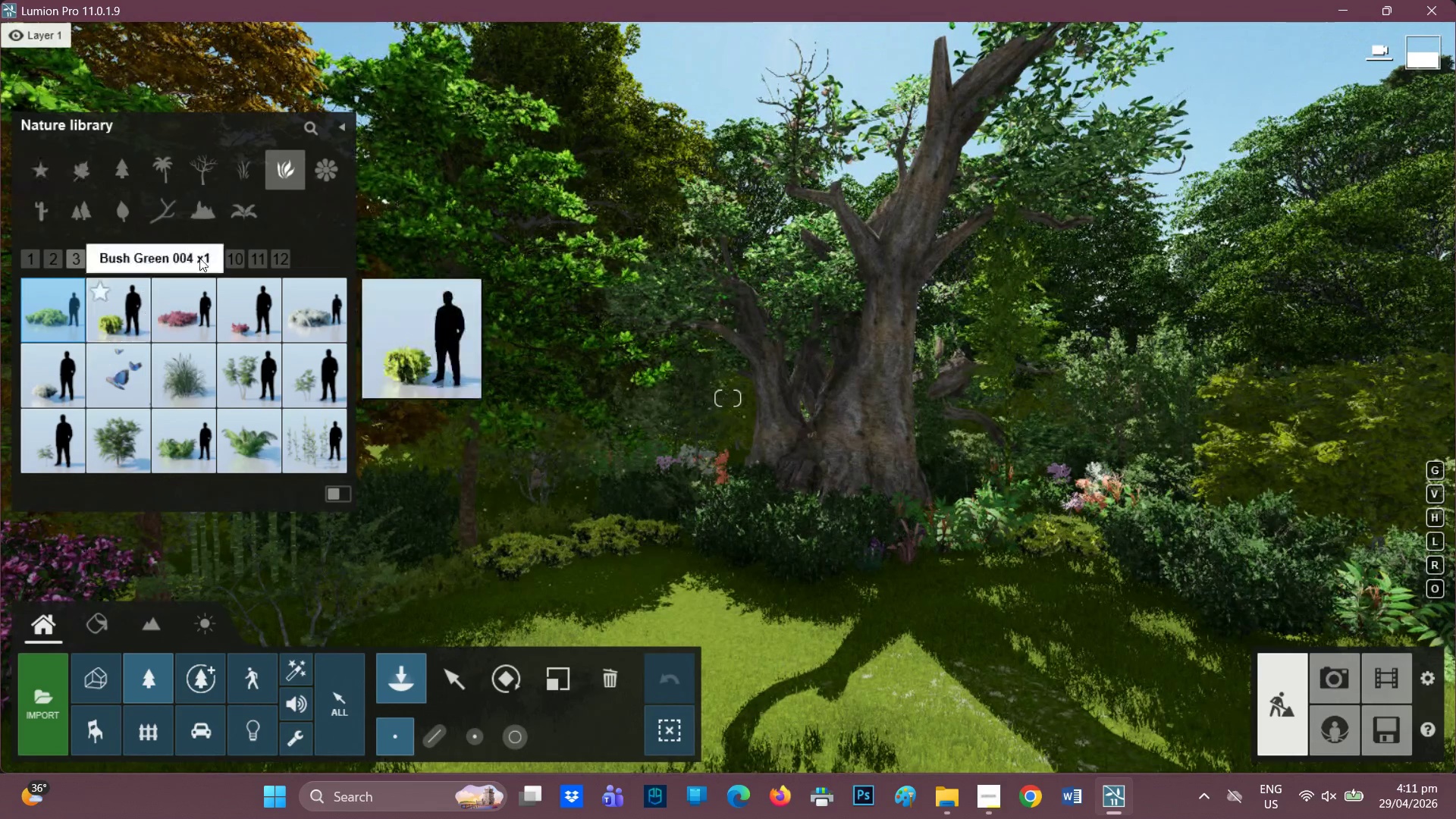 
left_click([94, 254])
 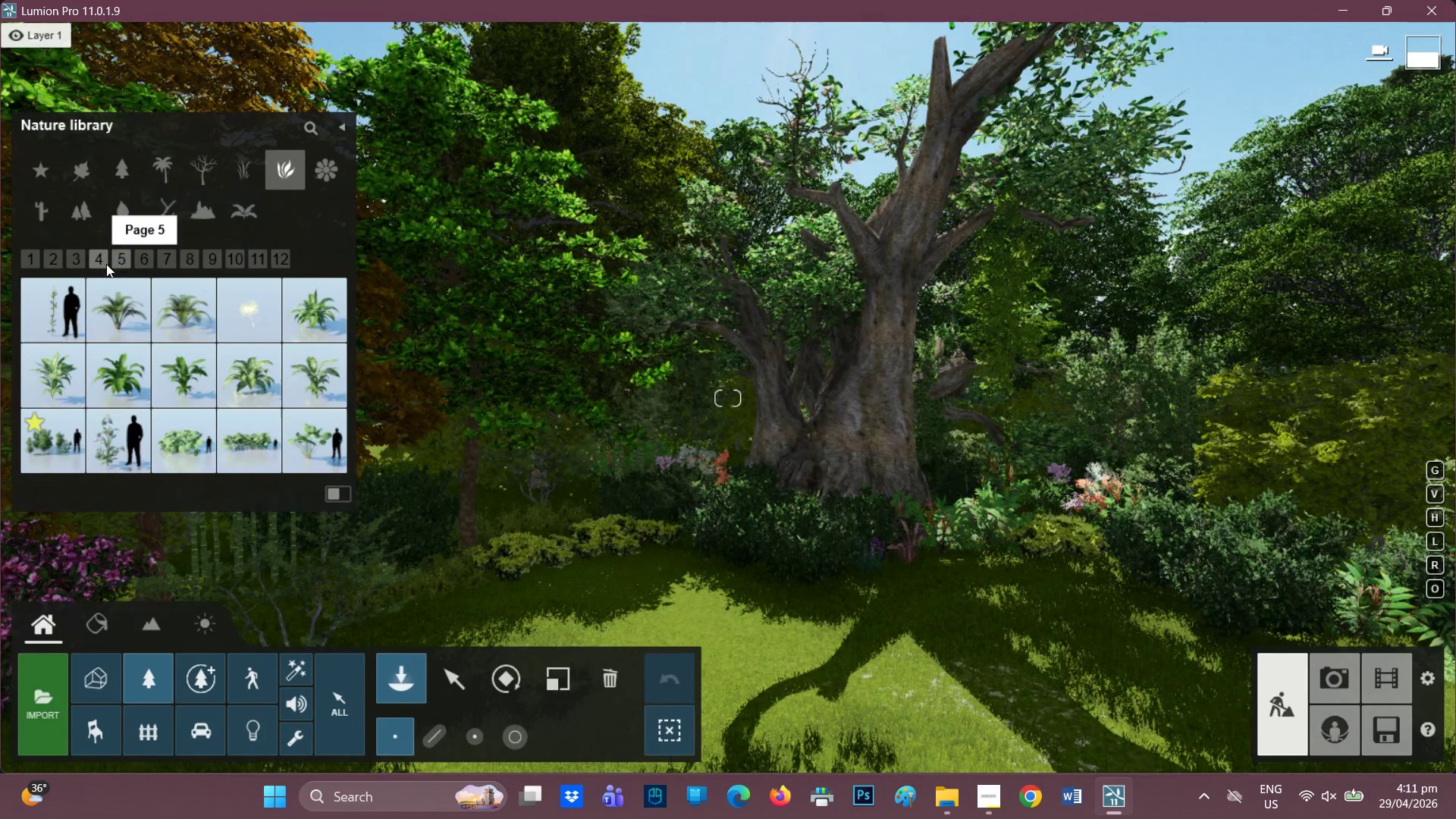 
left_click([122, 260])
 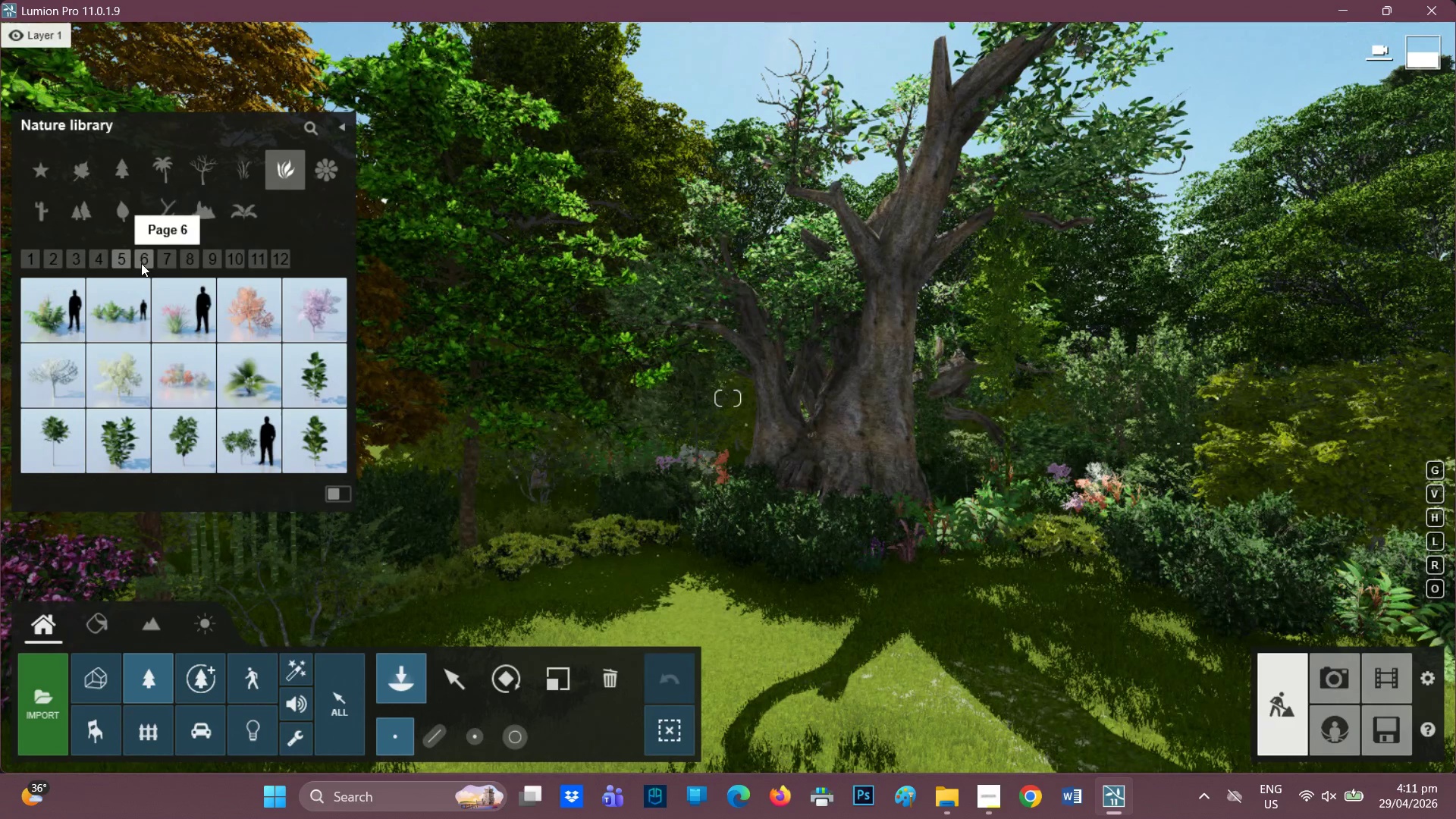 
left_click([141, 263])
 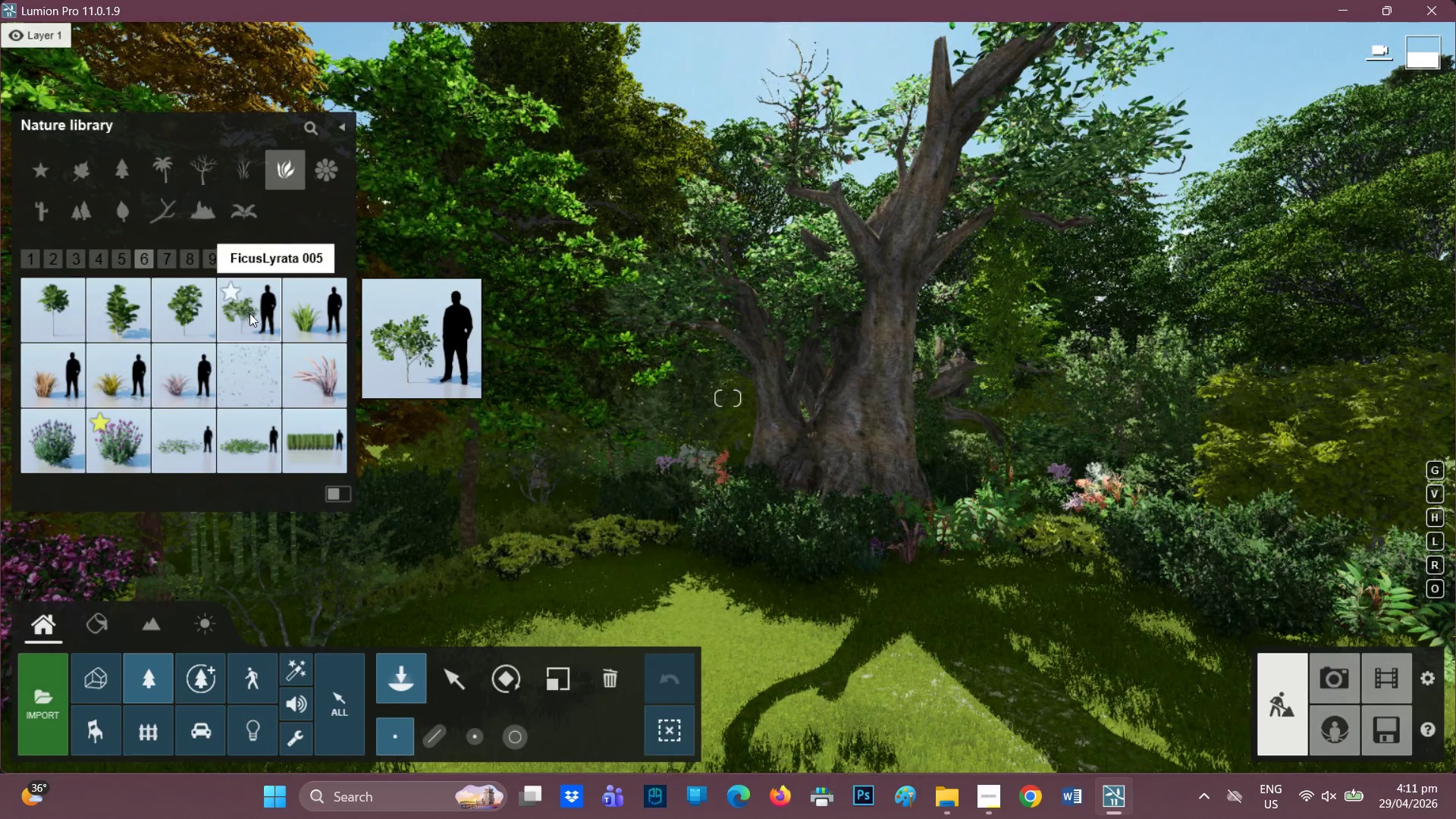 
left_click([235, 388])
 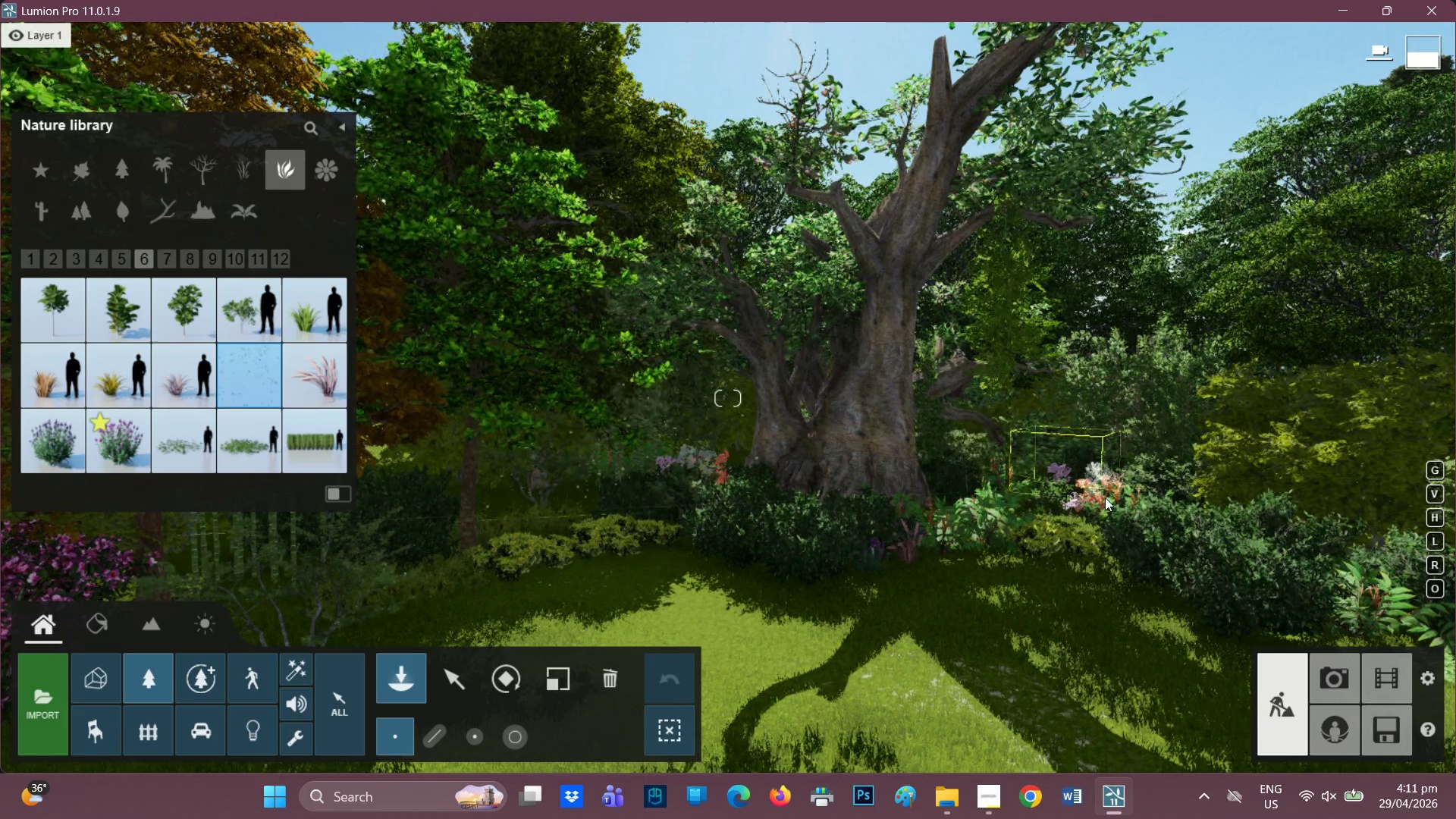 
left_click([1111, 508])
 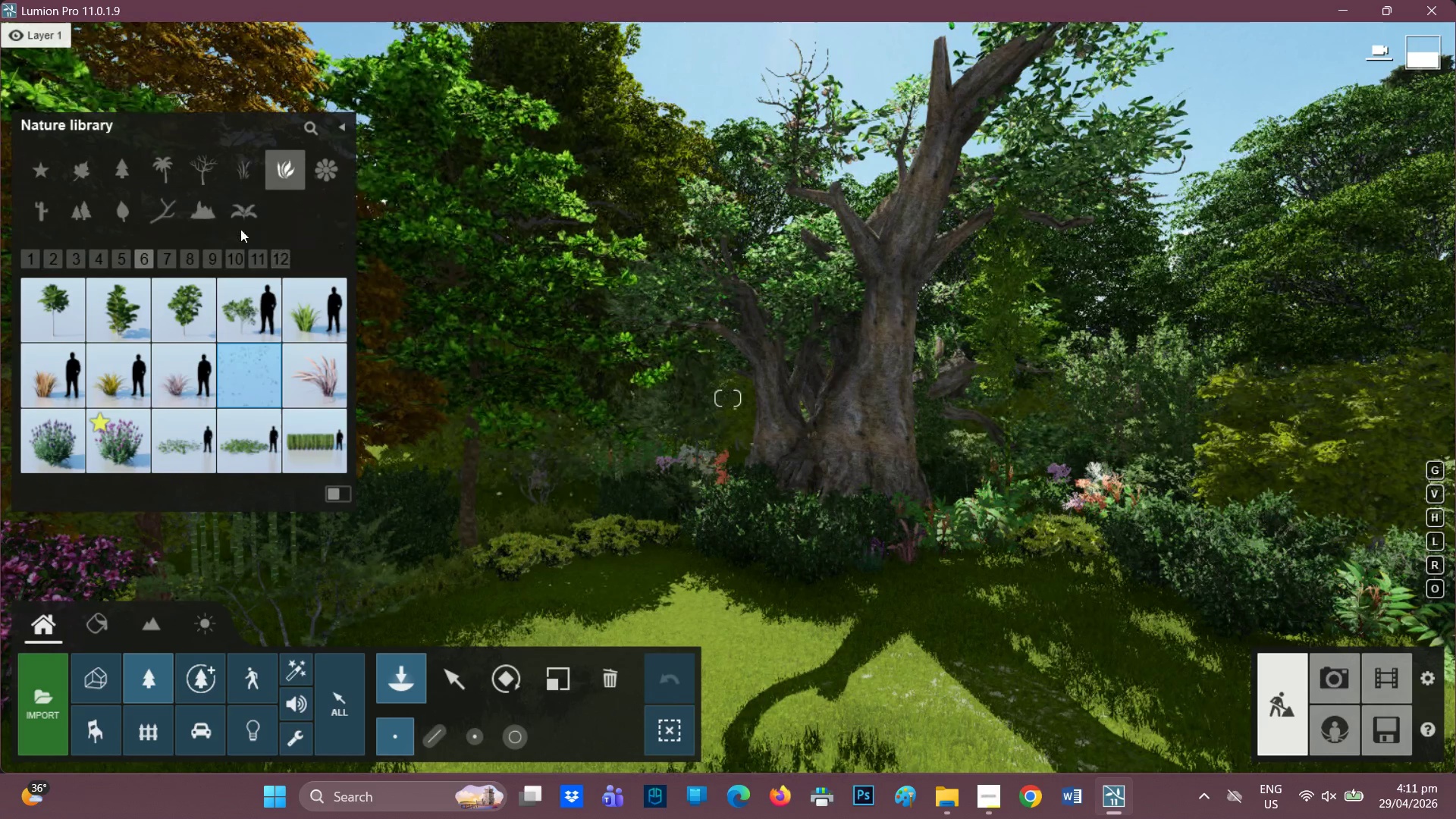 
left_click([170, 259])
 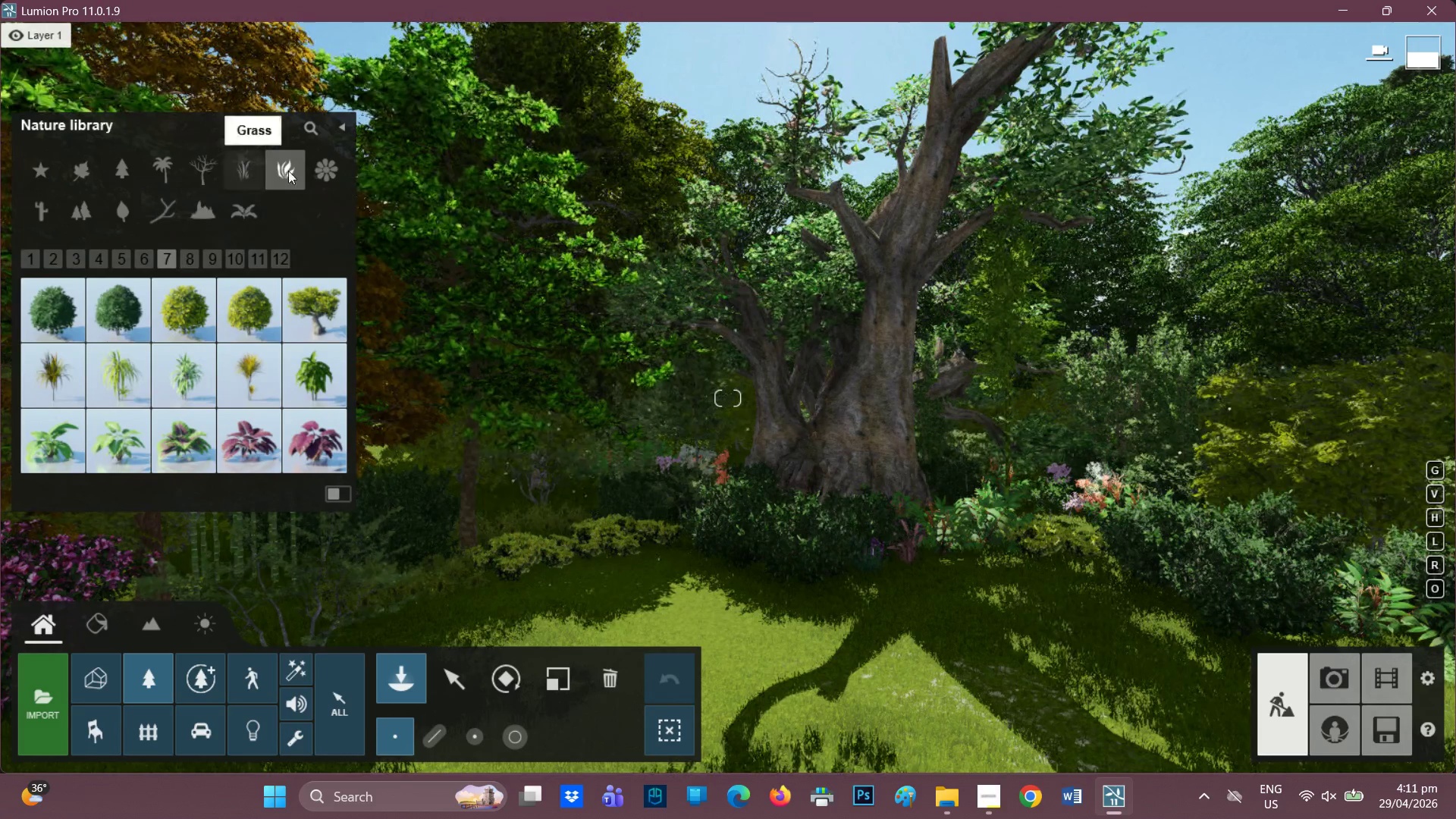 
left_click([317, 167])
 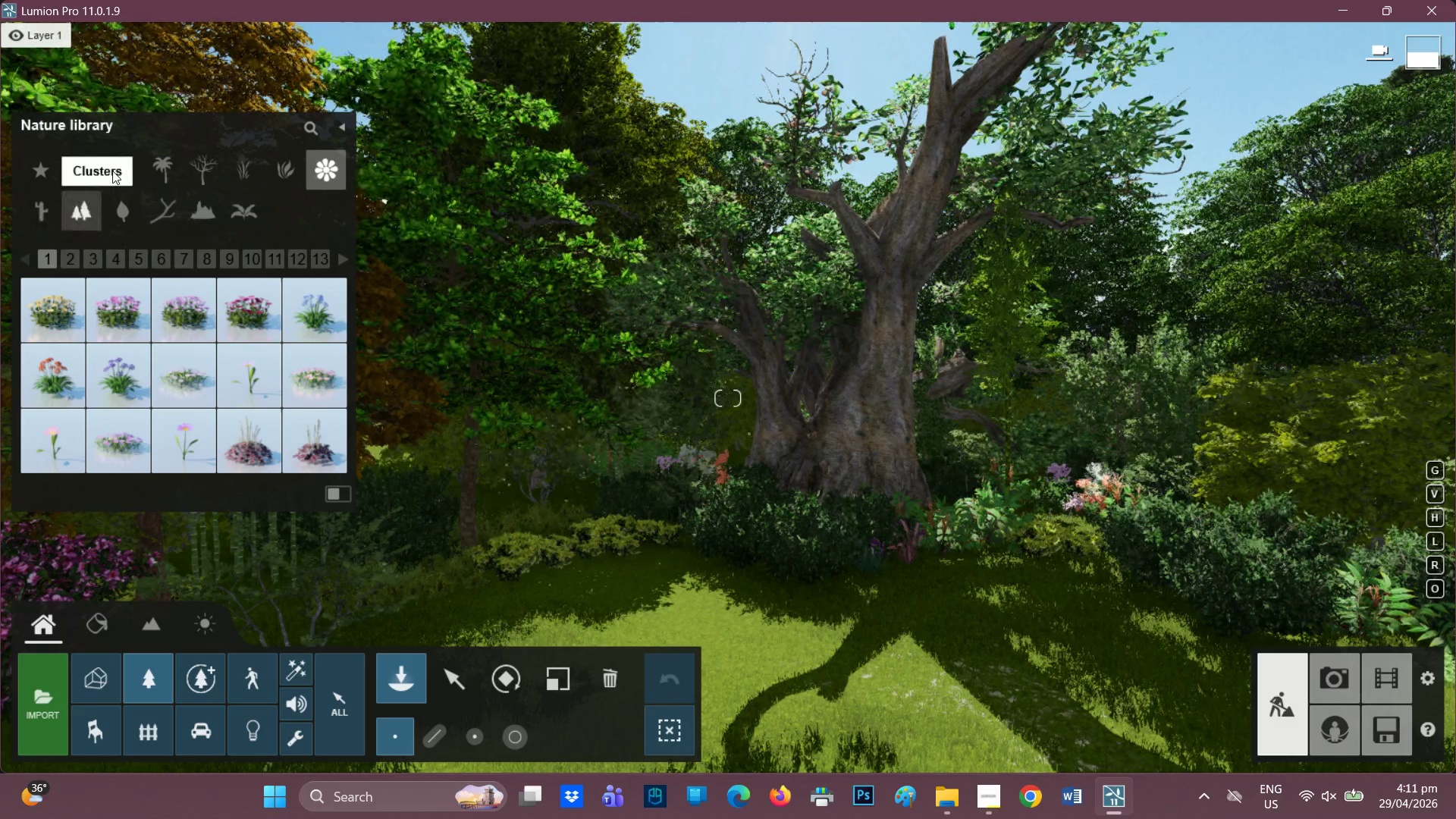 
left_click([173, 163])
 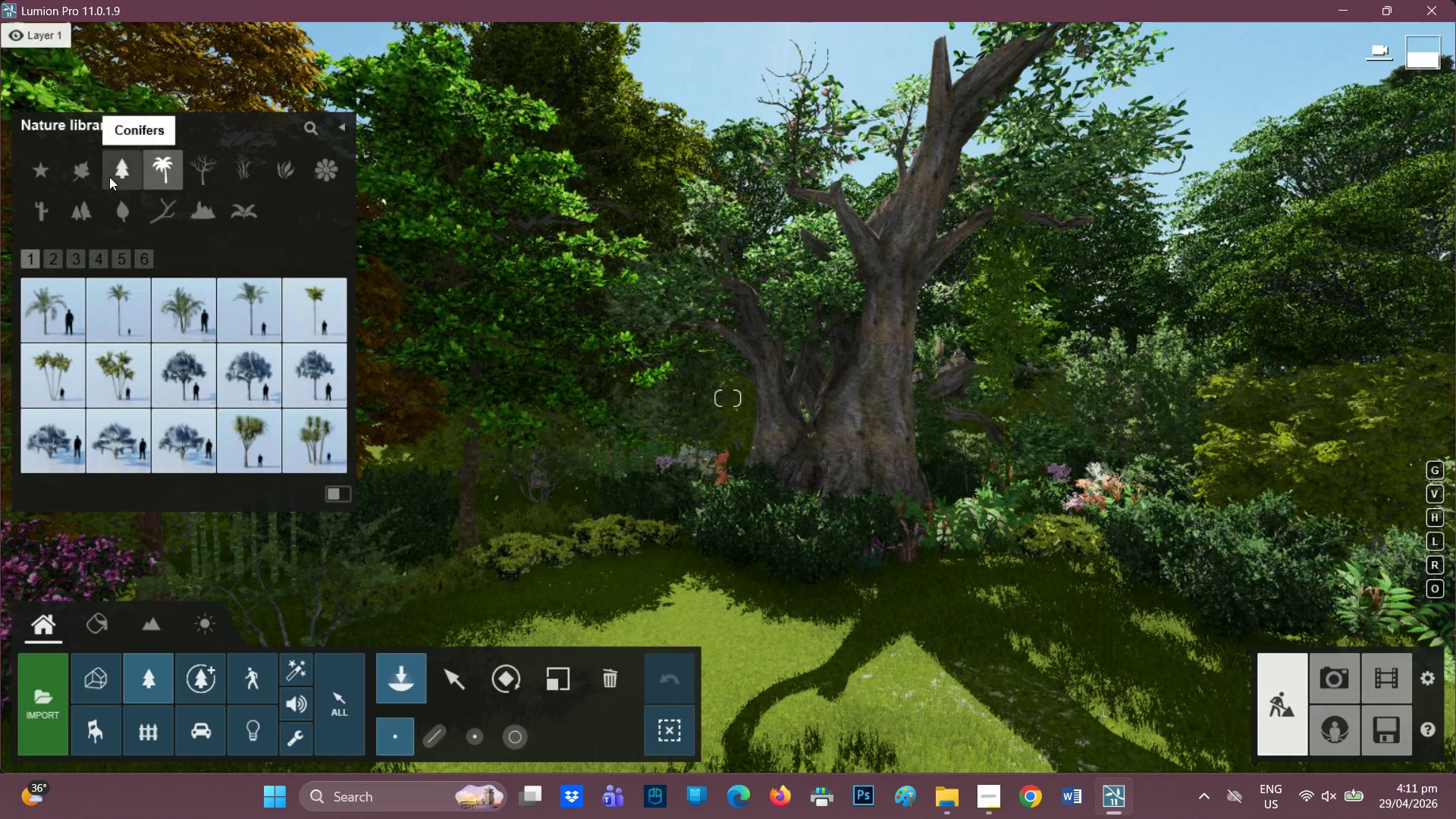 
left_click([119, 173])
 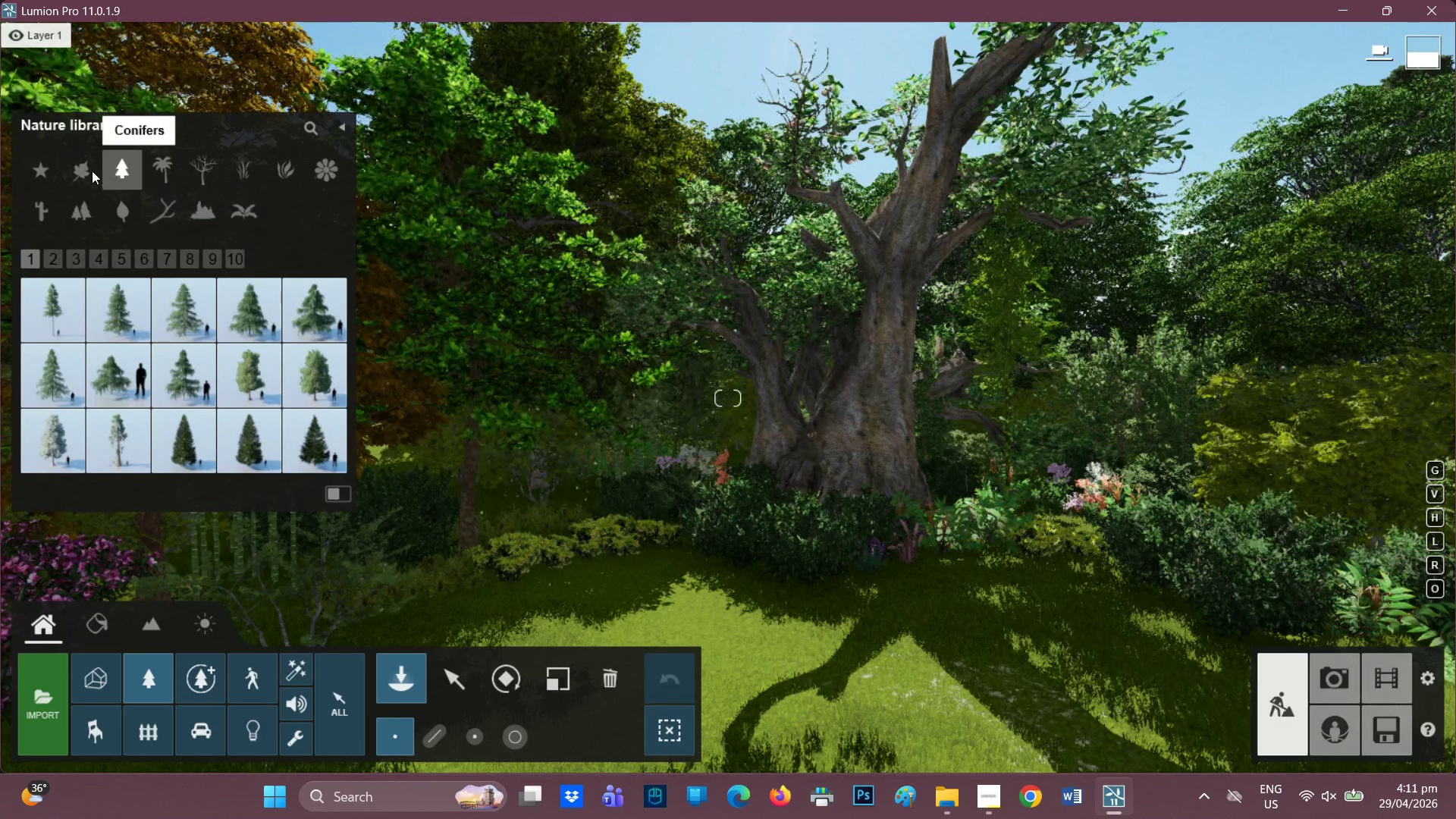 
left_click([84, 171])
 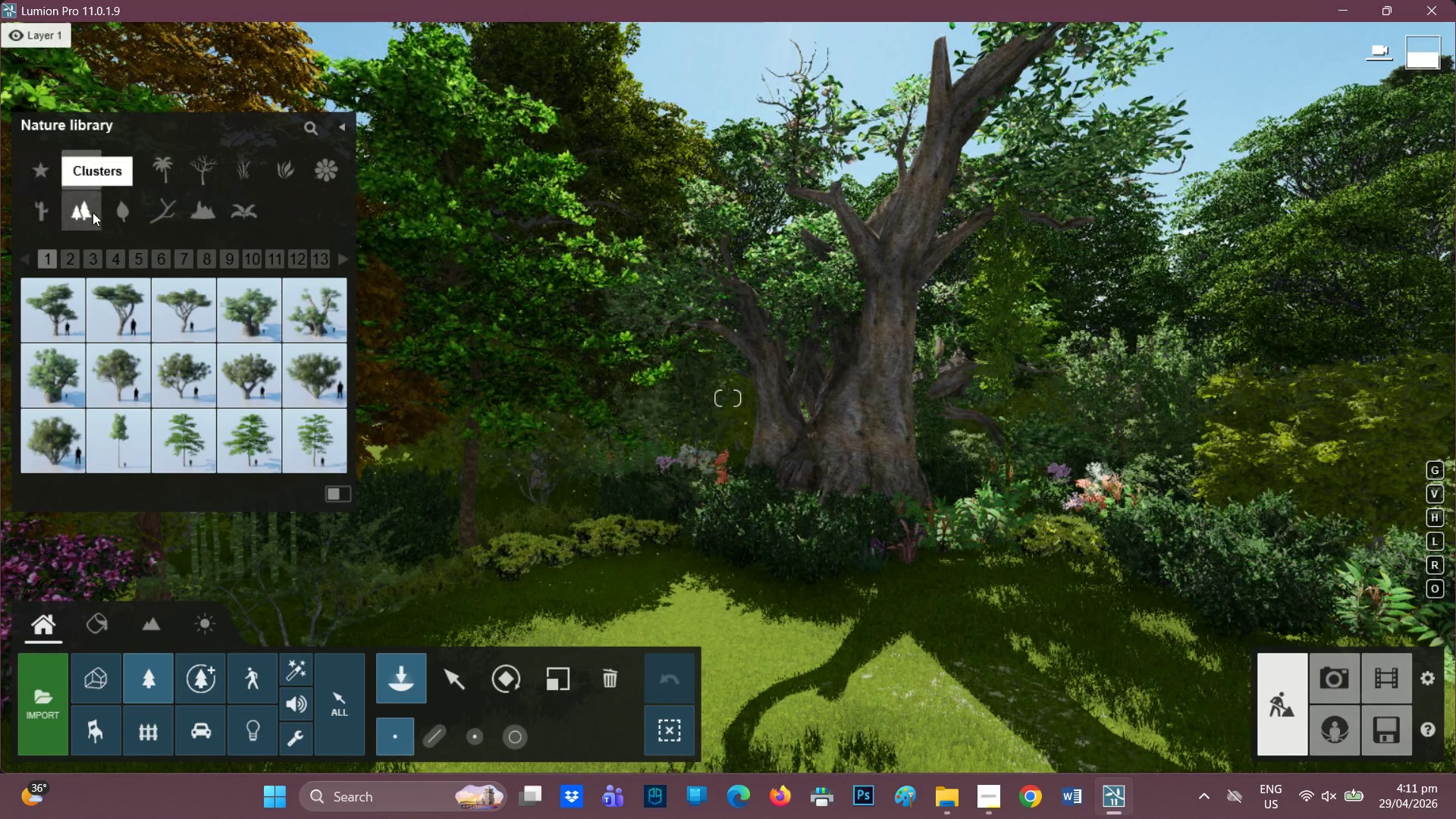 
left_click([76, 212])
 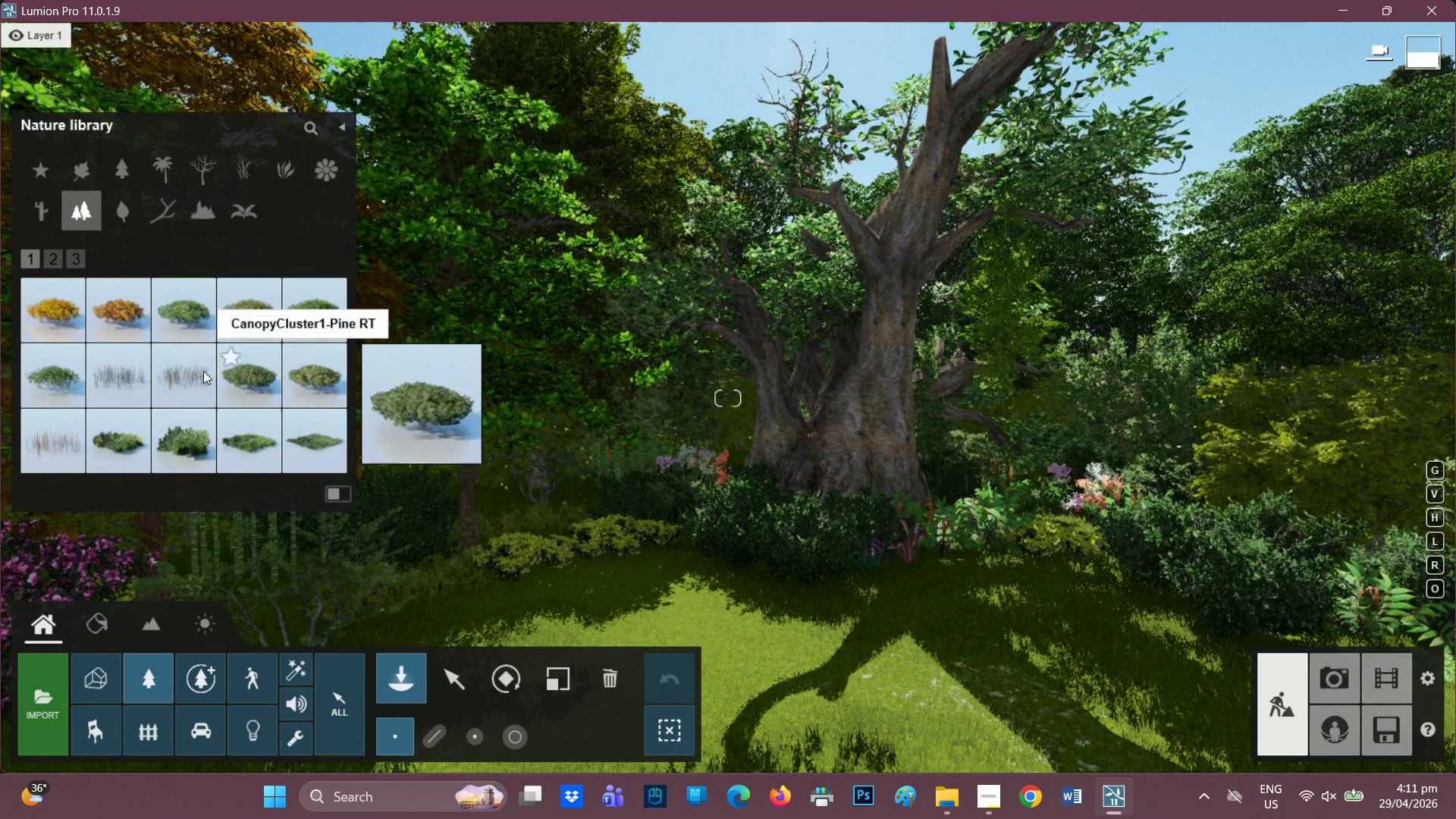 
left_click_drag(start_coordinate=[136, 312], to_coordinate=[149, 318])
 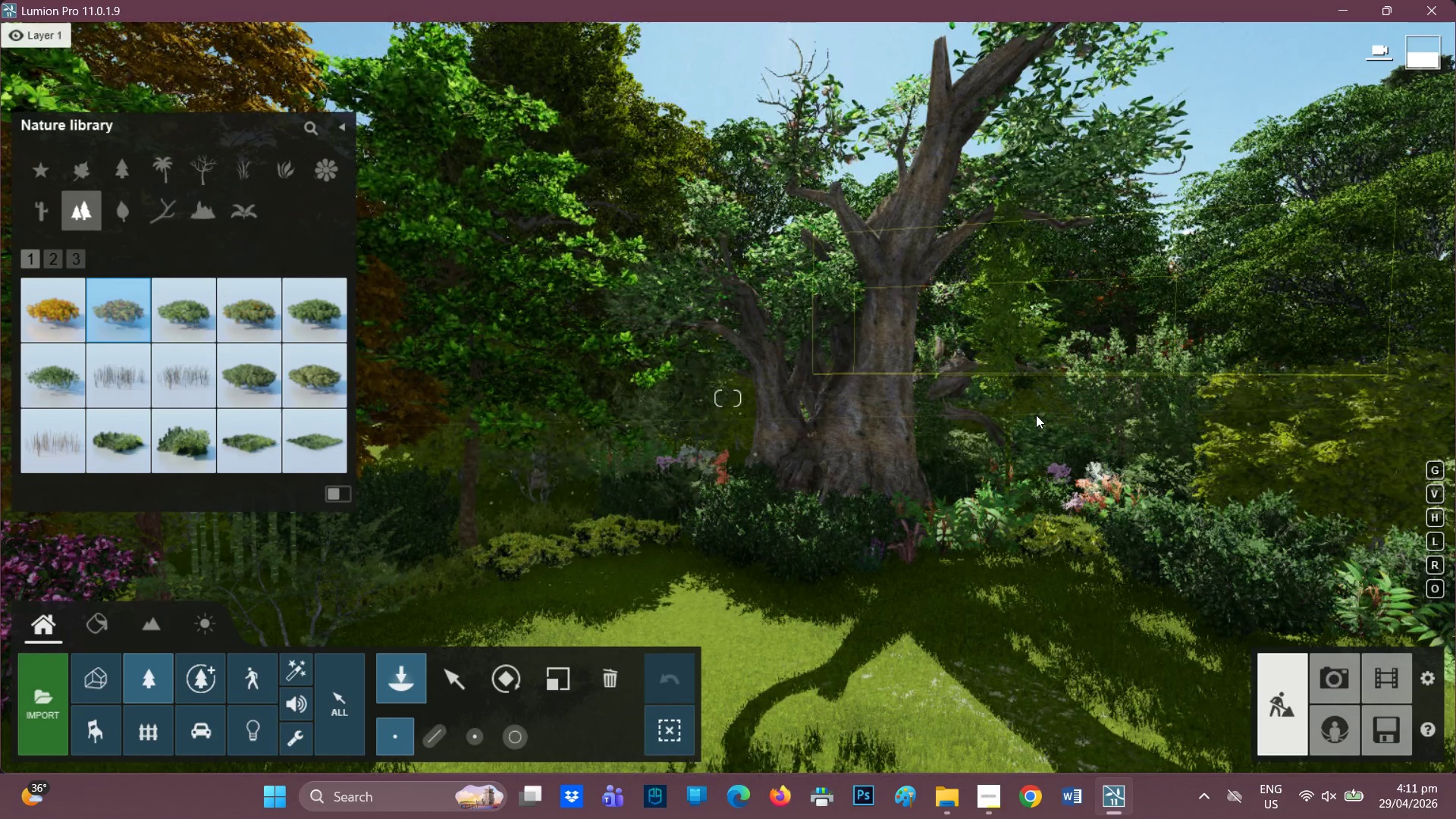 
left_click([1036, 415])
 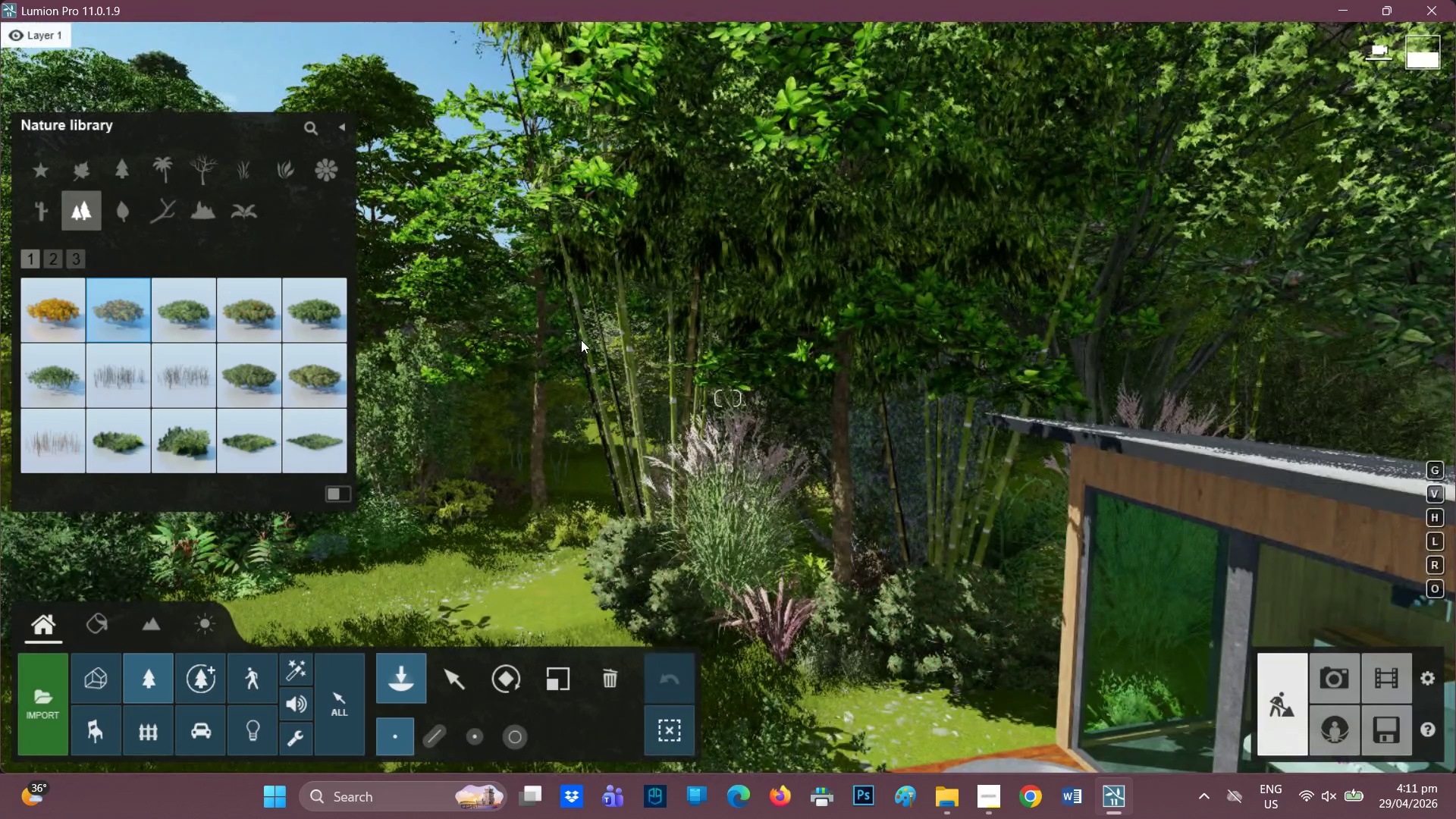 
left_click([46, 301])
 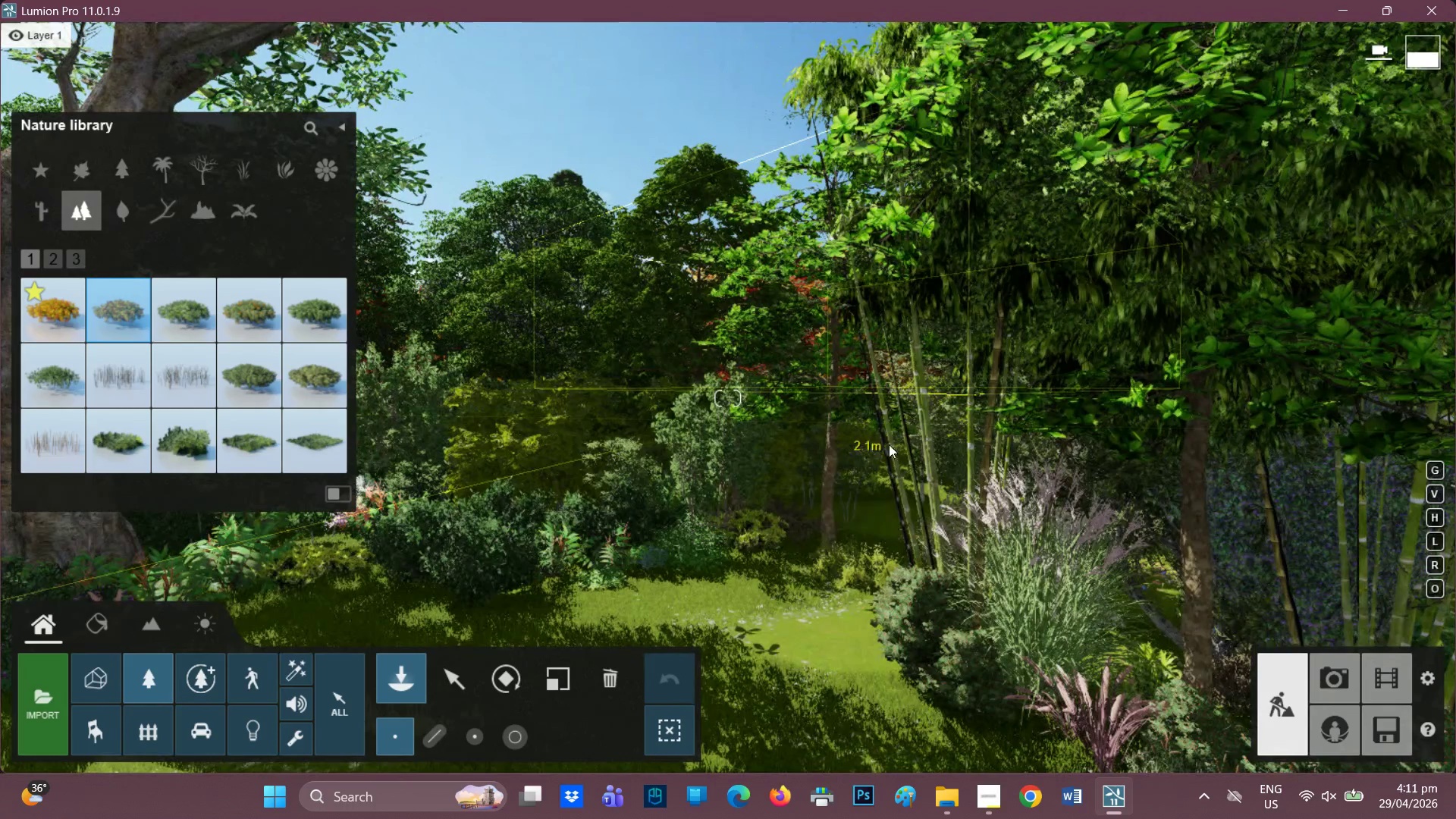 
wait(6.47)
 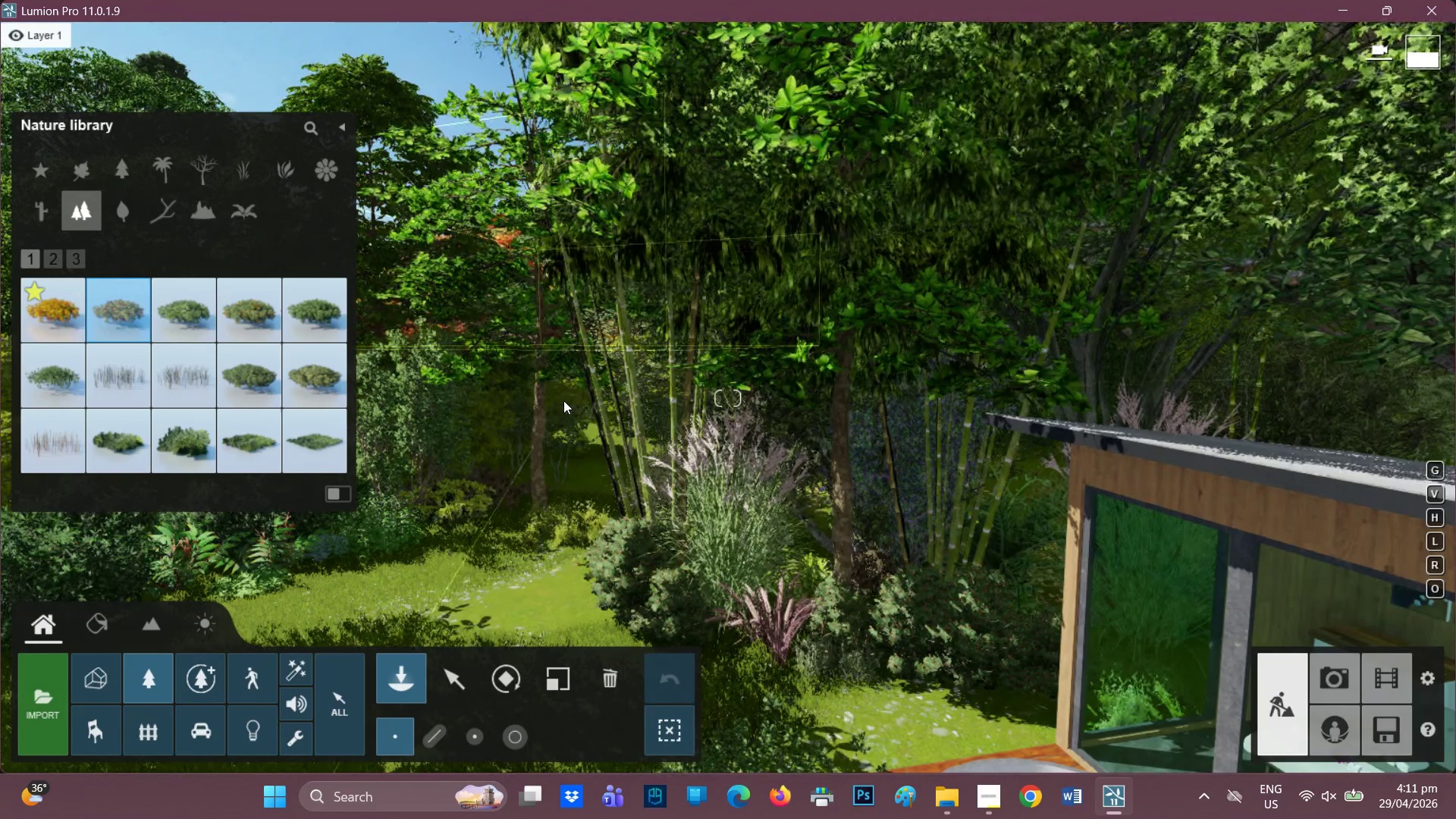 
left_click([1074, 463])
 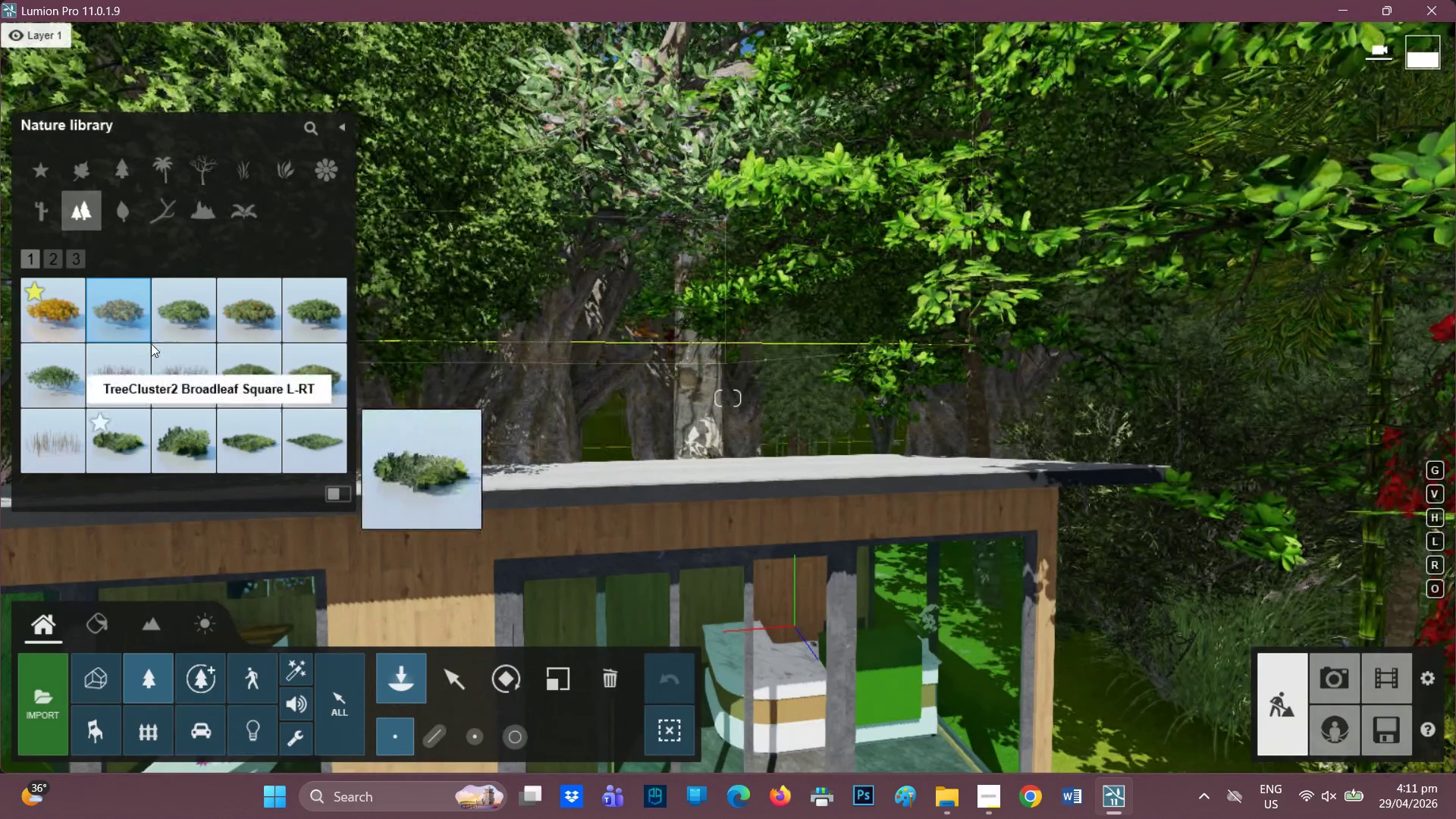 
left_click_drag(start_coordinate=[315, 441], to_coordinate=[319, 440])
 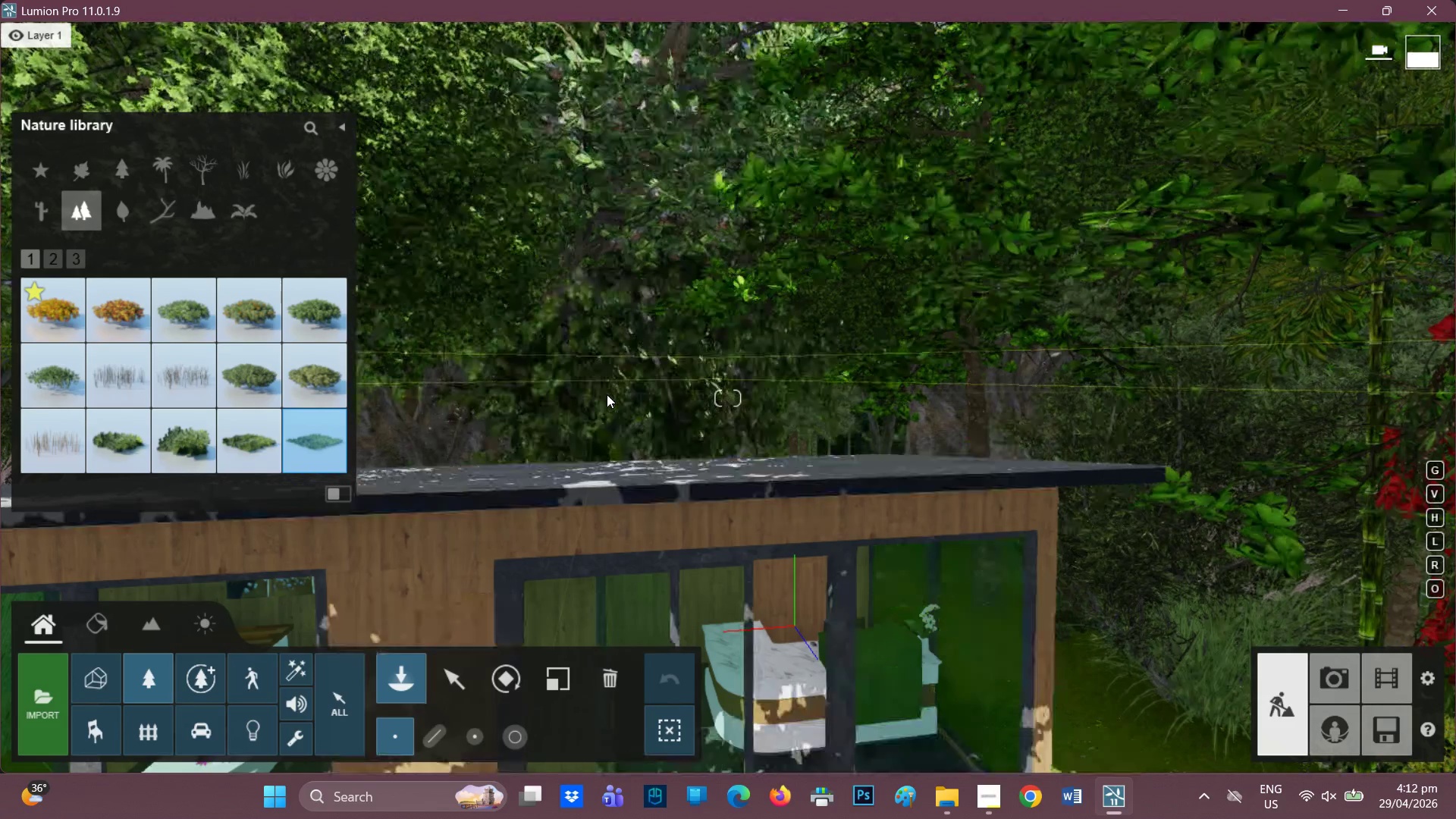 
wait(6.08)
 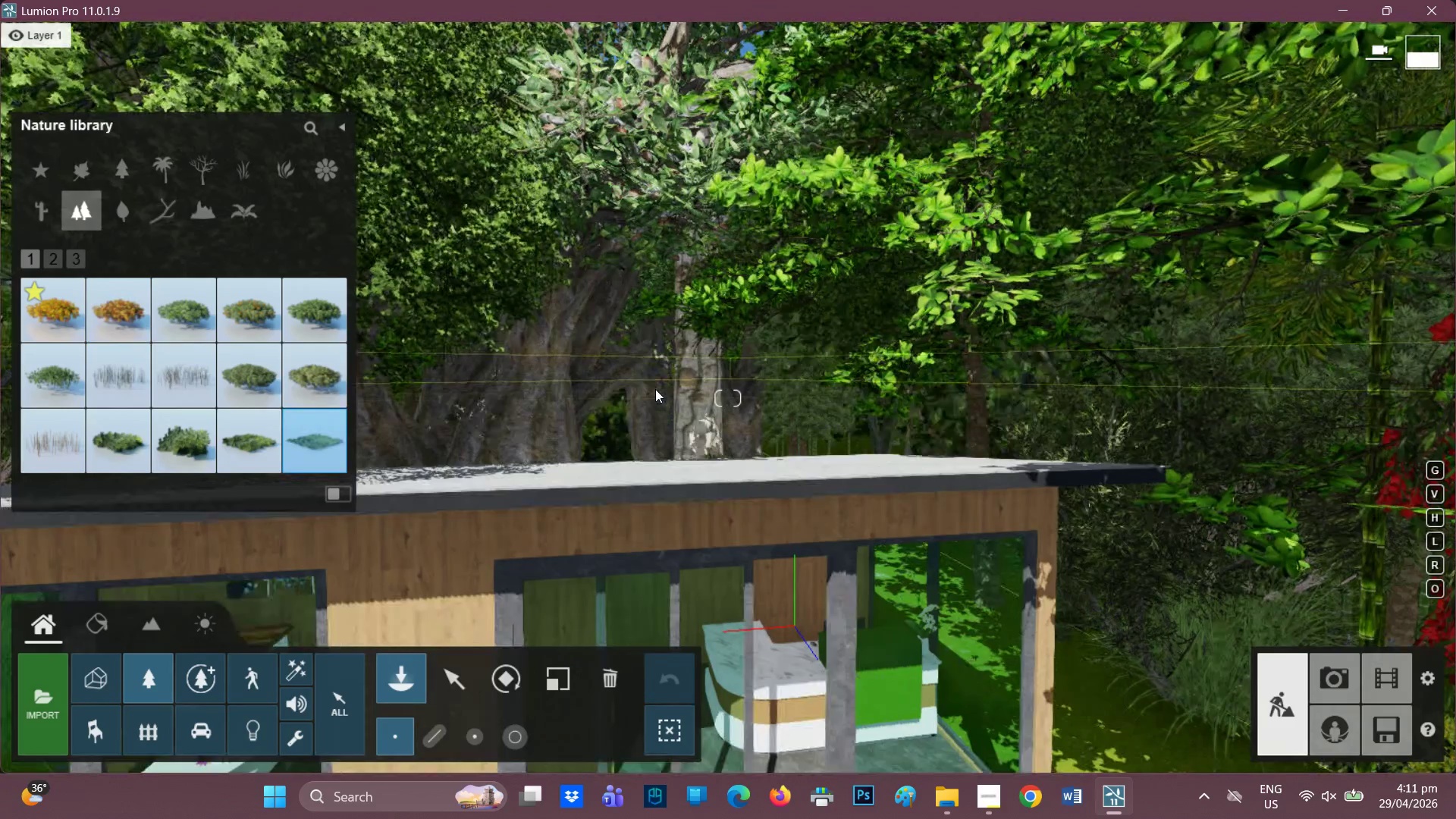 
hold_key(key=Q, duration=1.53)
 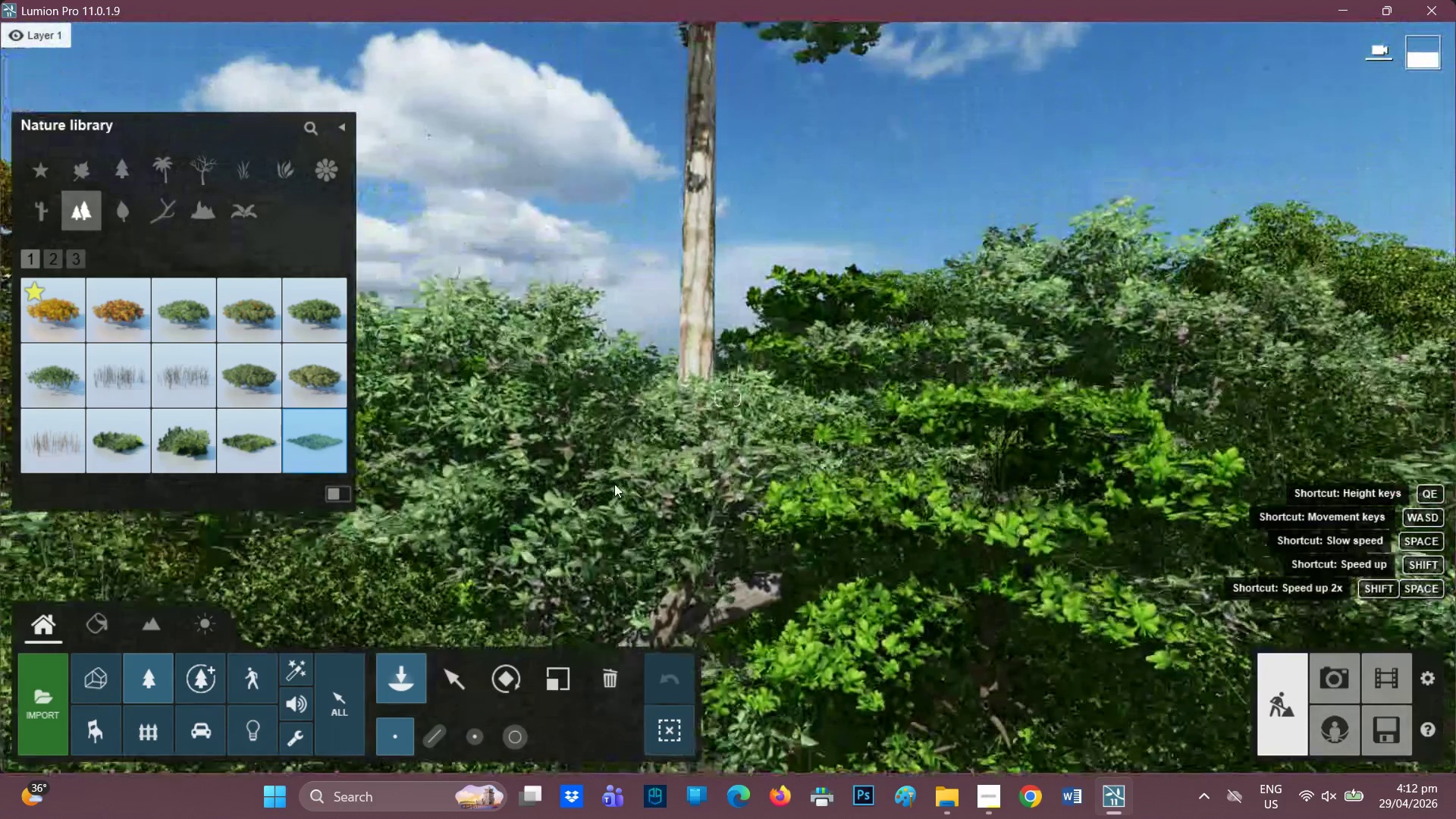 
hold_key(key=Q, duration=1.01)
 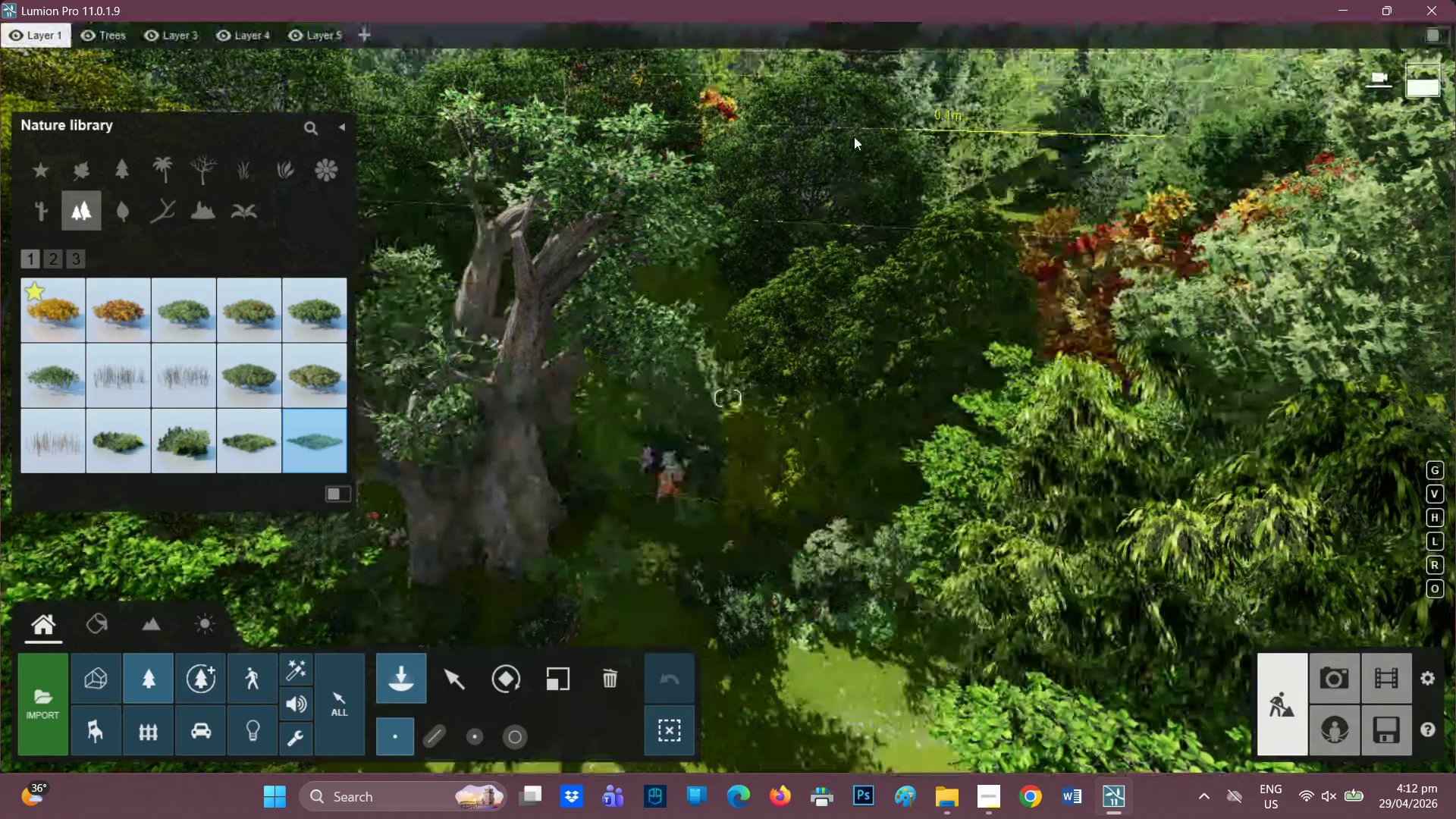 
wait(10.24)
 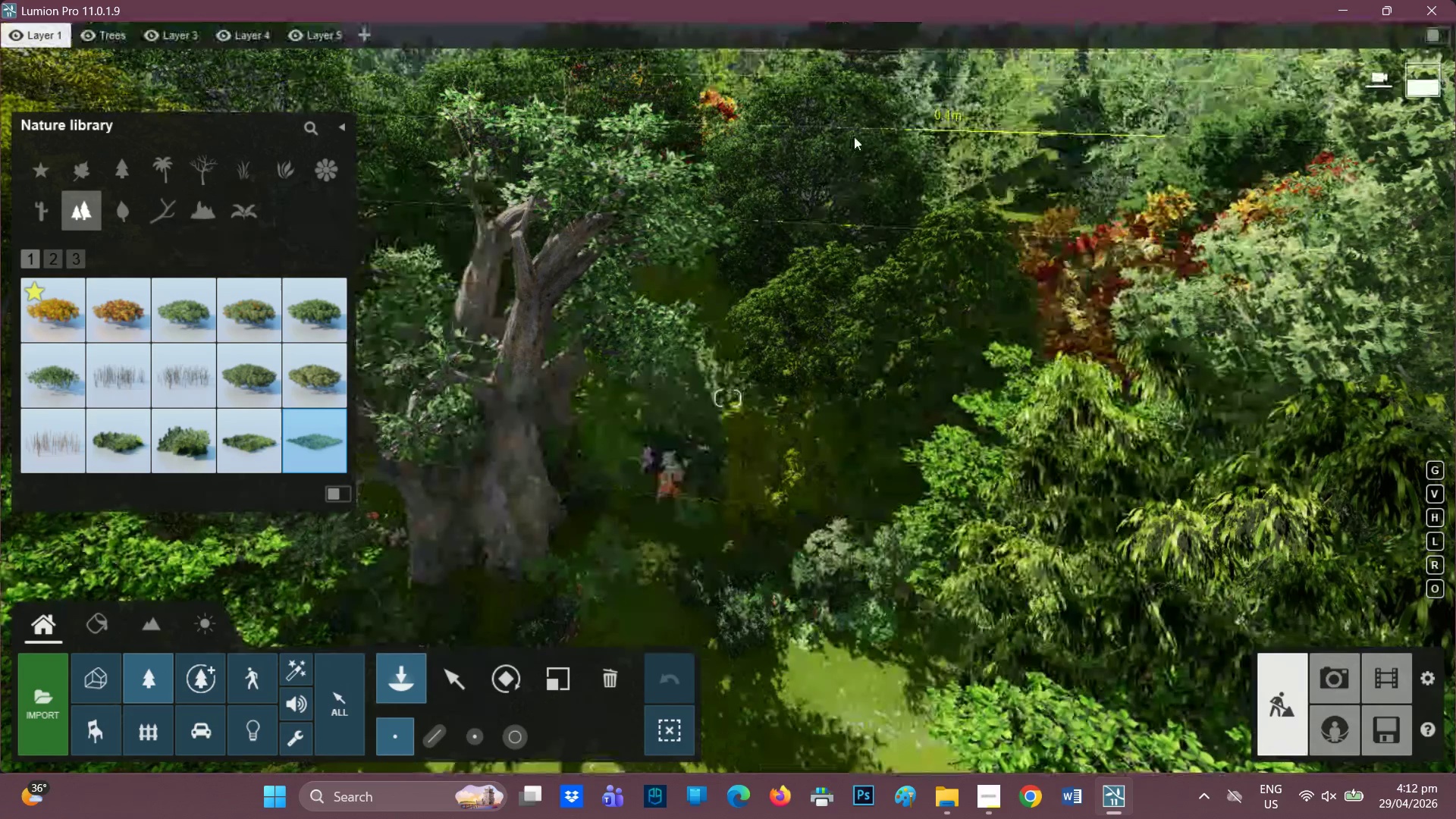 
left_click([909, 126])
 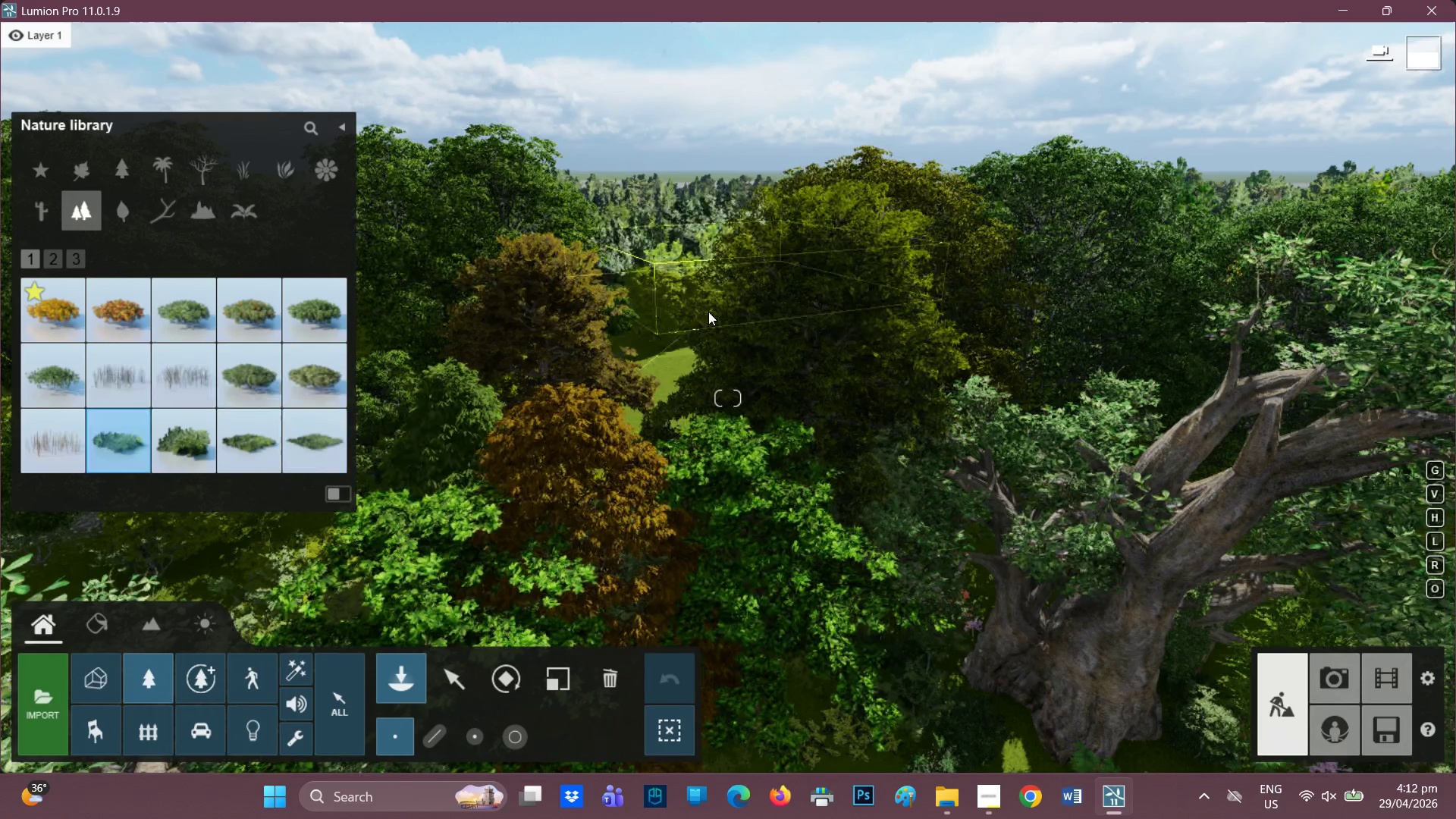 
left_click([679, 375])
 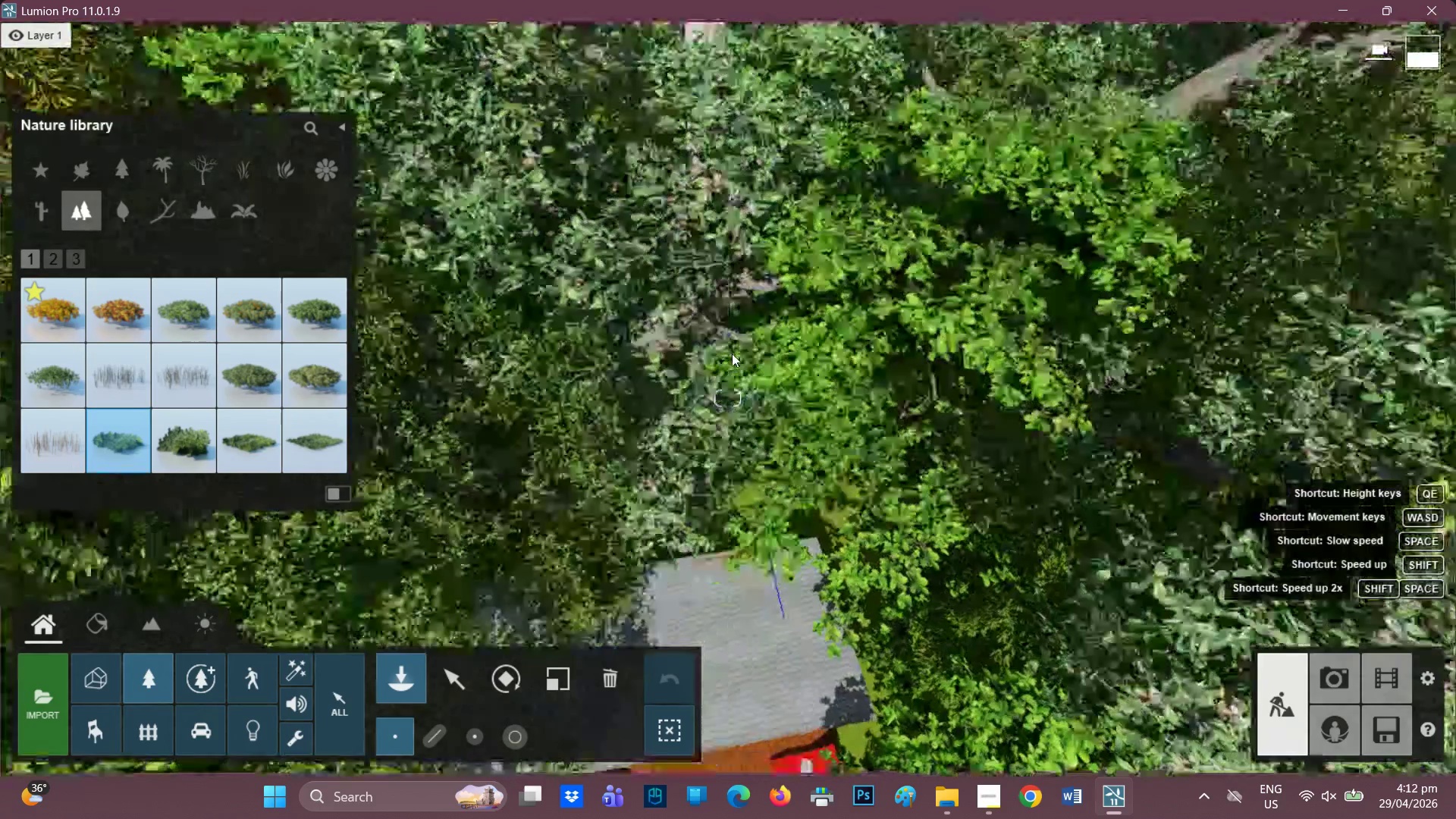 
wait(5.44)
 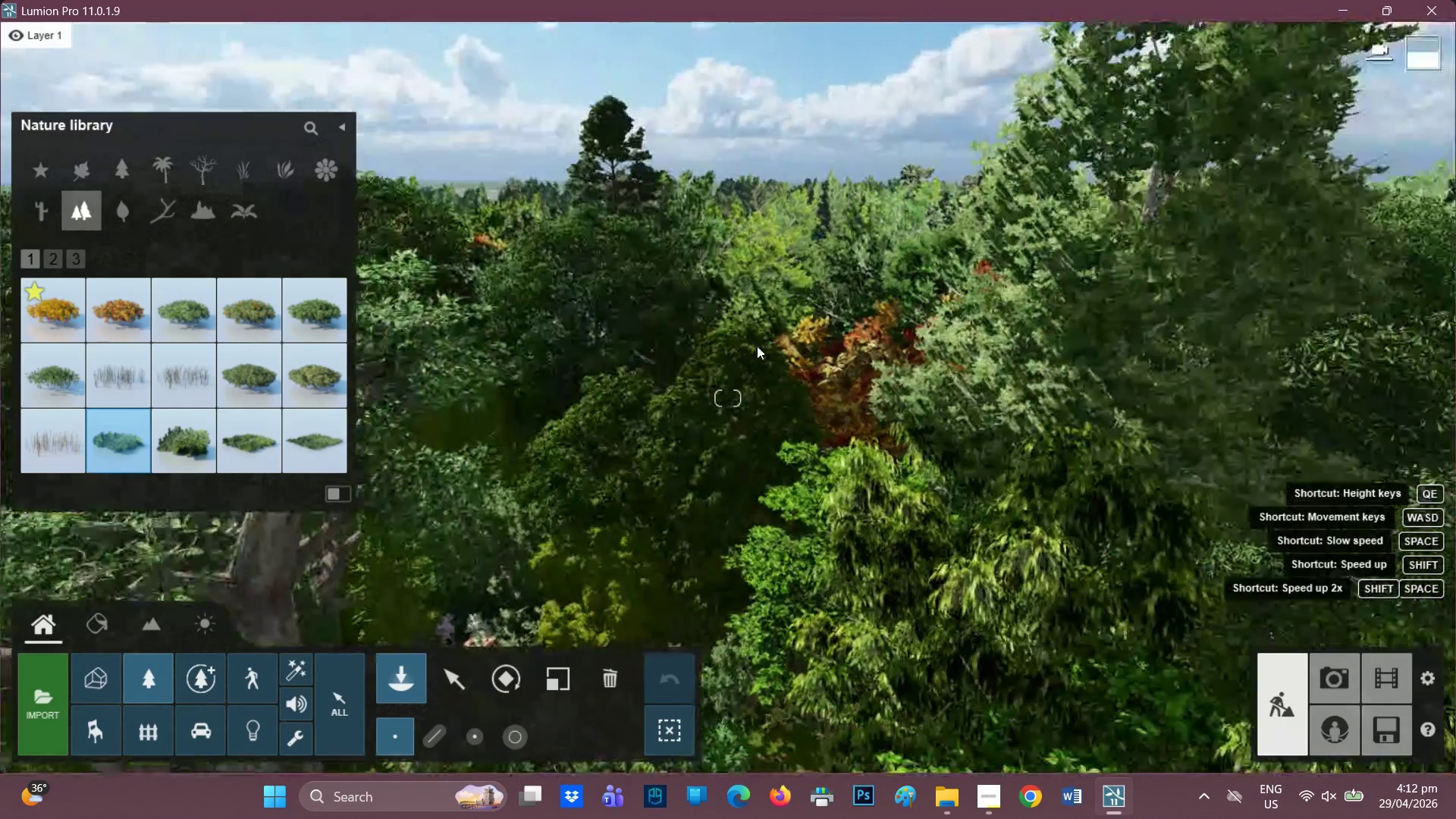 
hold_key(key=E, duration=1.2)
 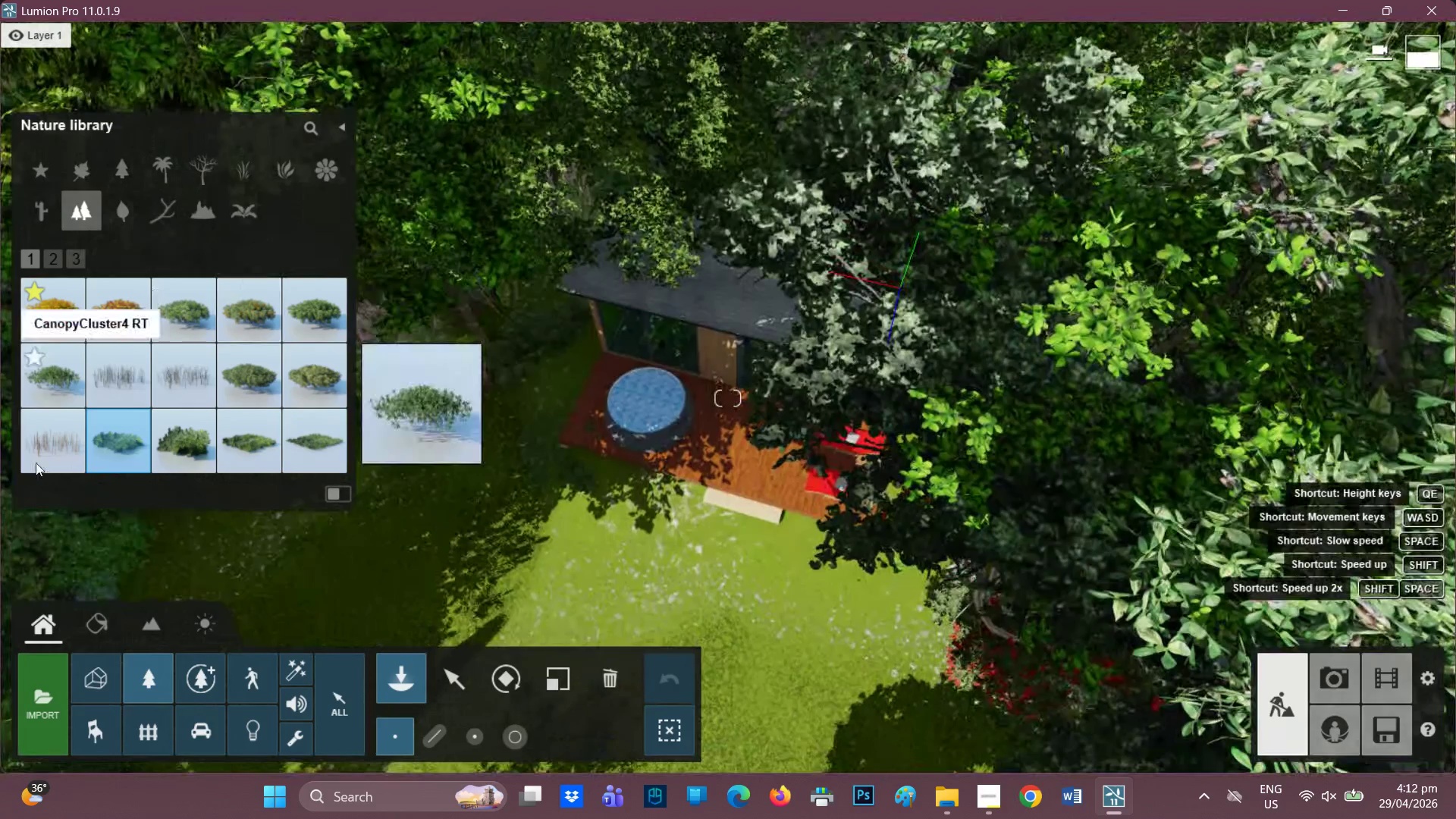 
left_click([46, 423])
 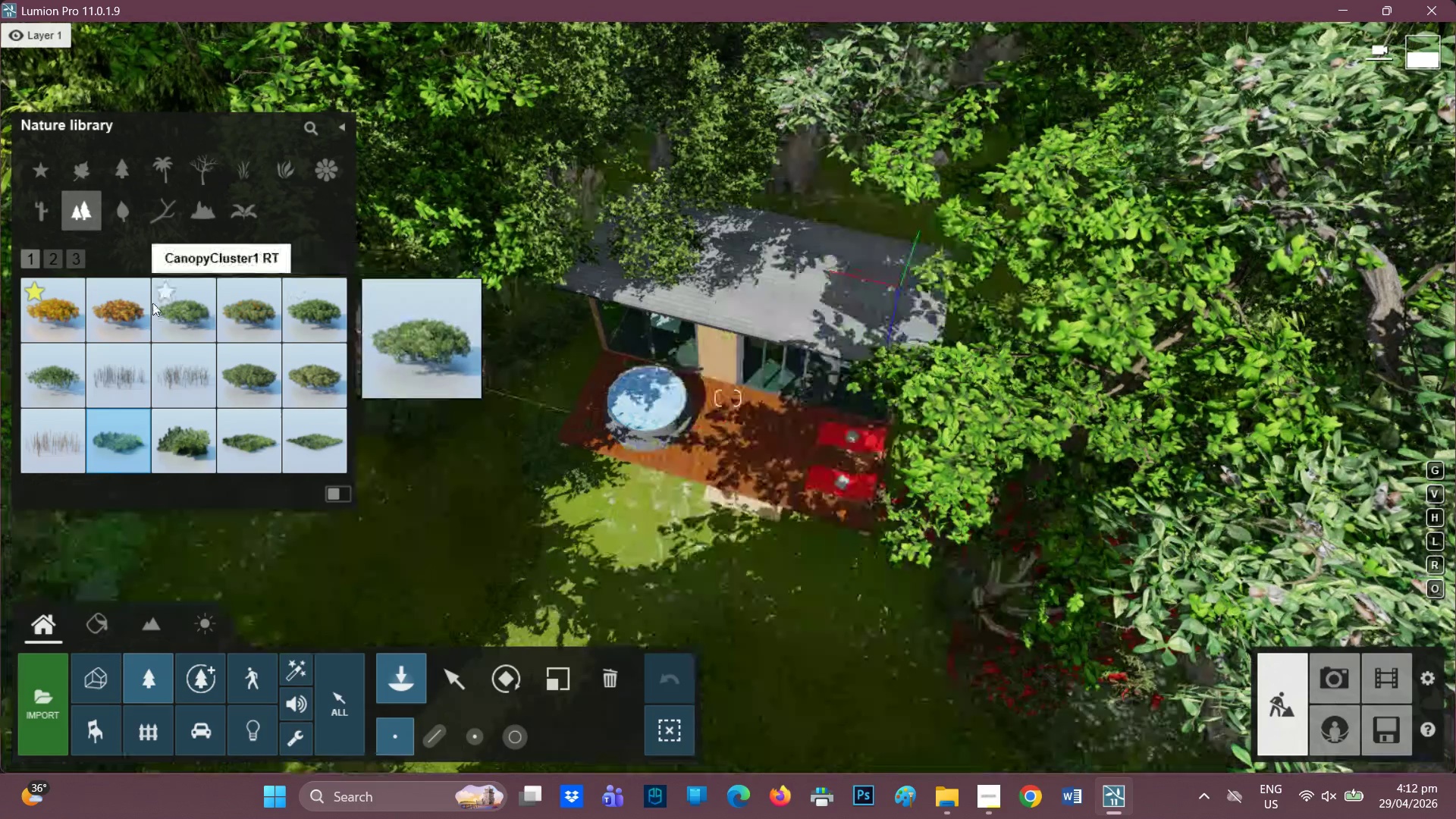 
left_click([109, 369])
 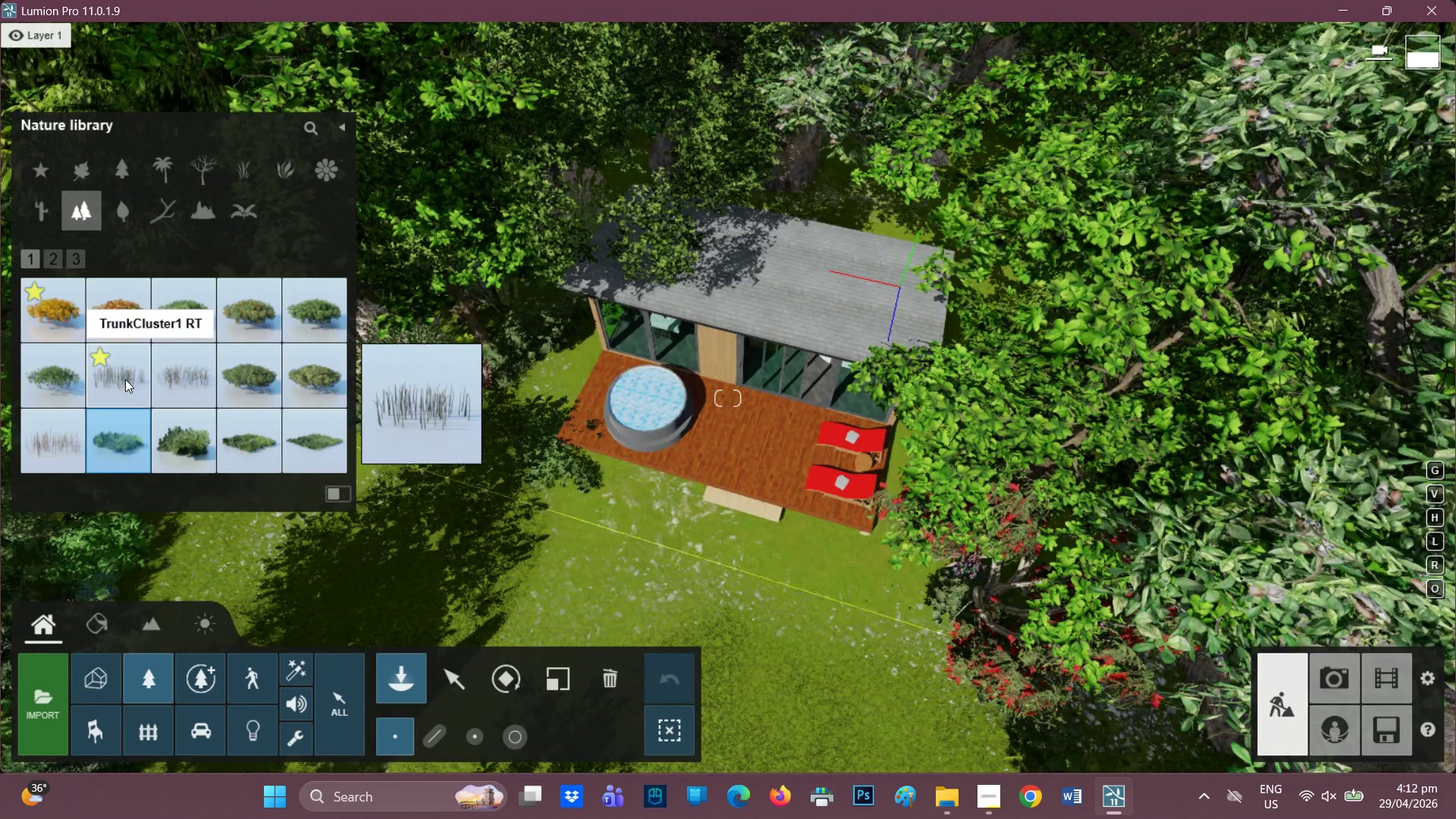 
left_click([119, 391])
 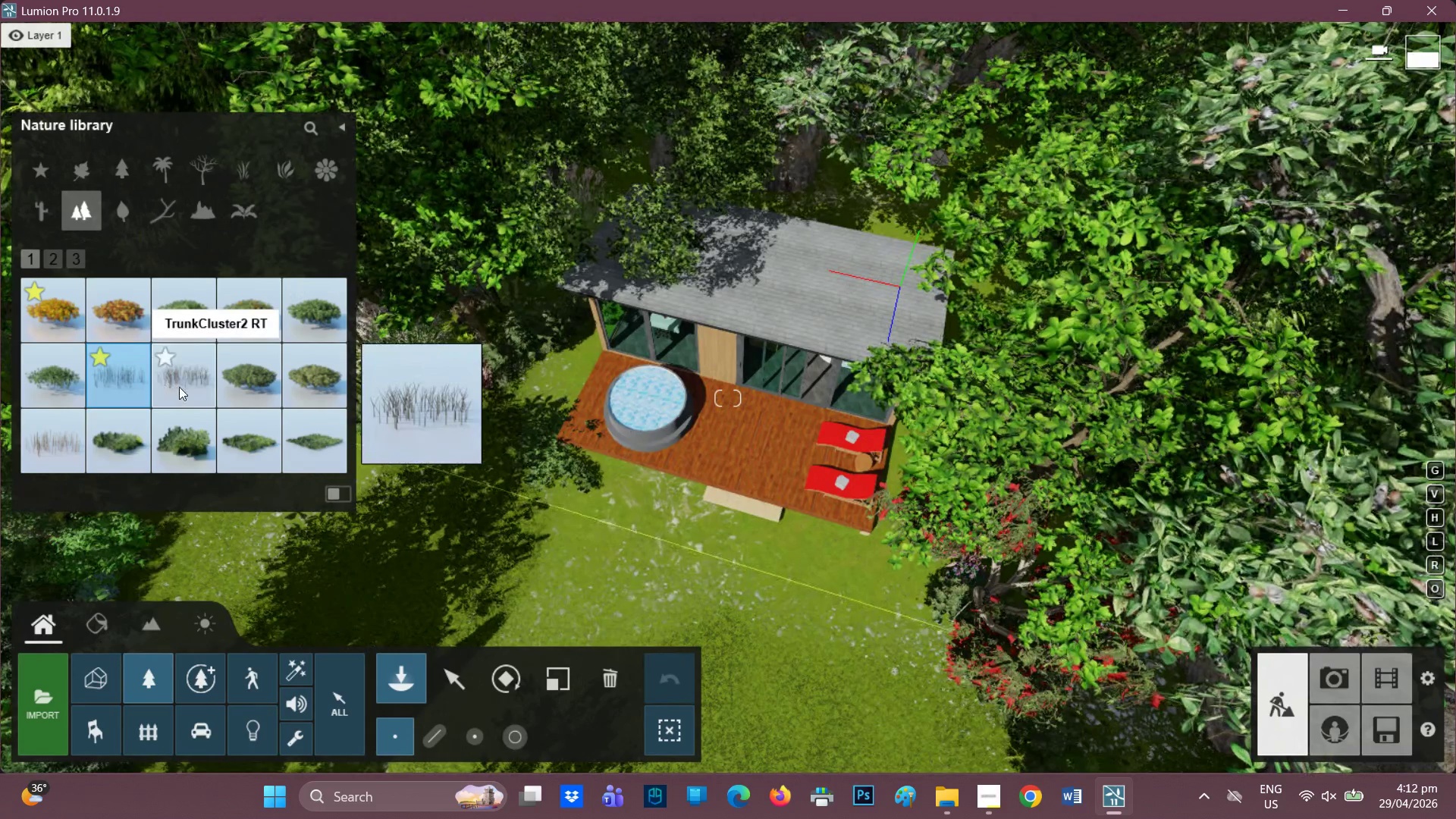 
left_click([59, 253])
 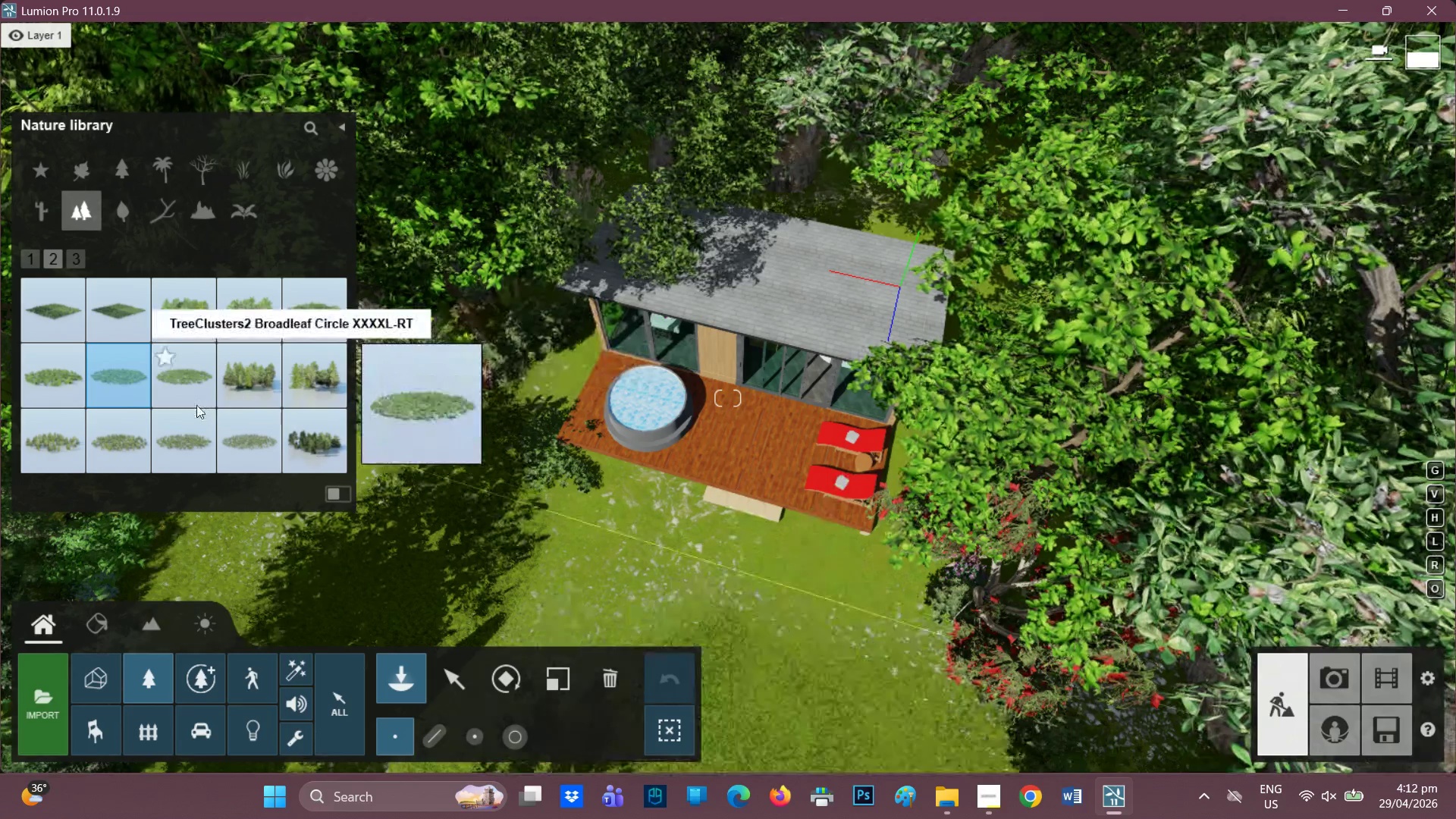 
wait(6.5)
 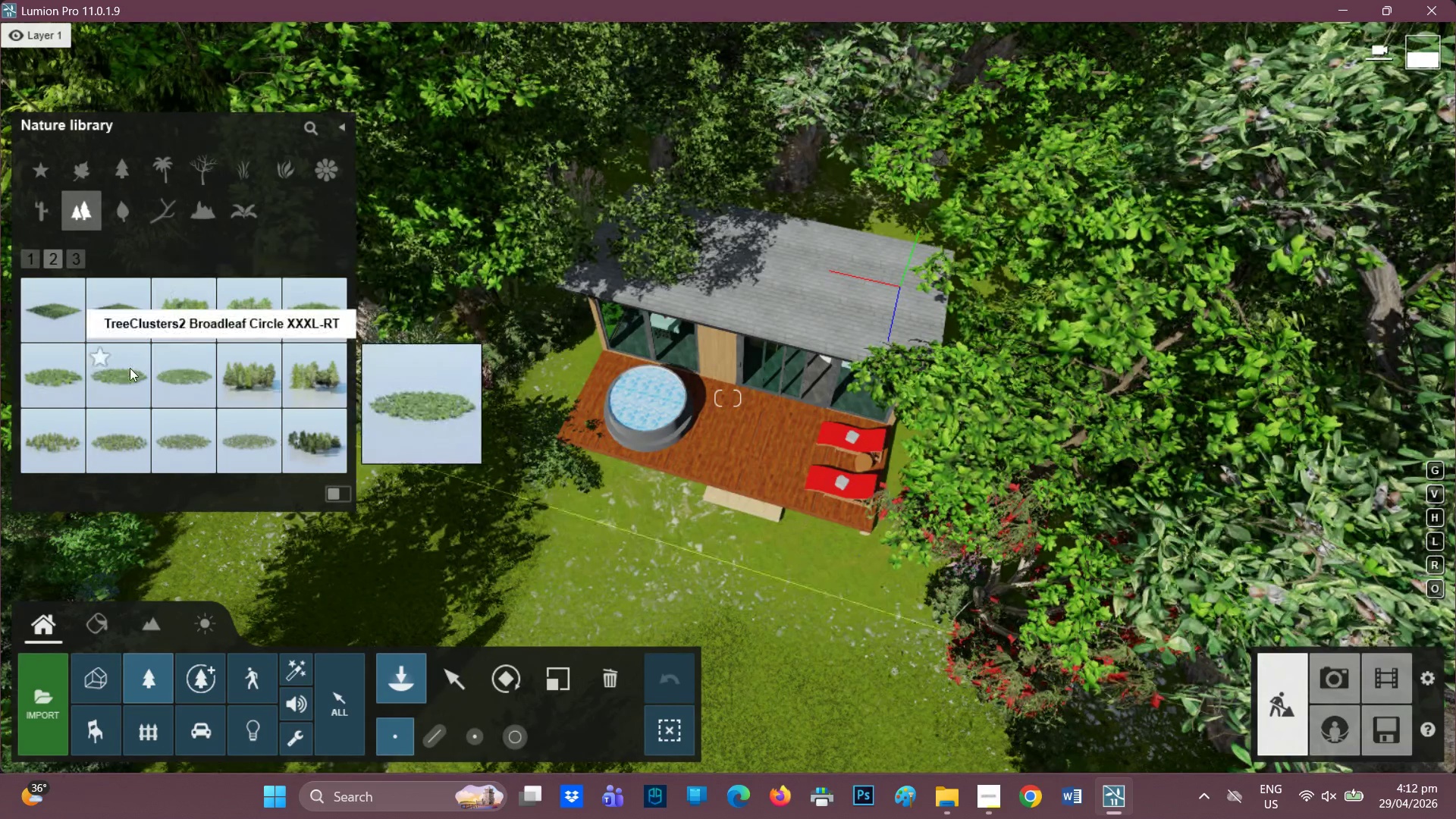 
left_click([83, 251])
 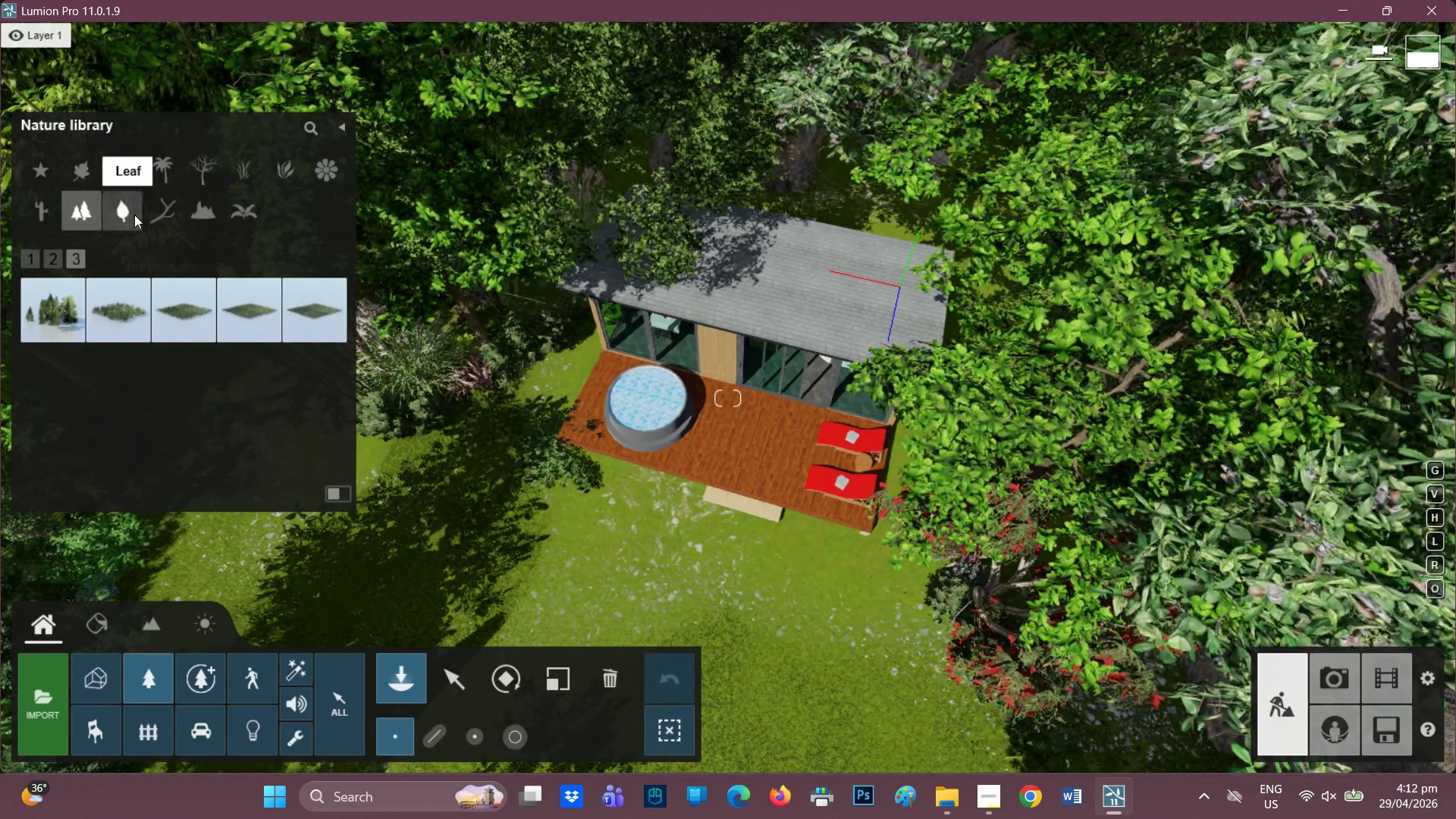 
left_click([140, 202])
 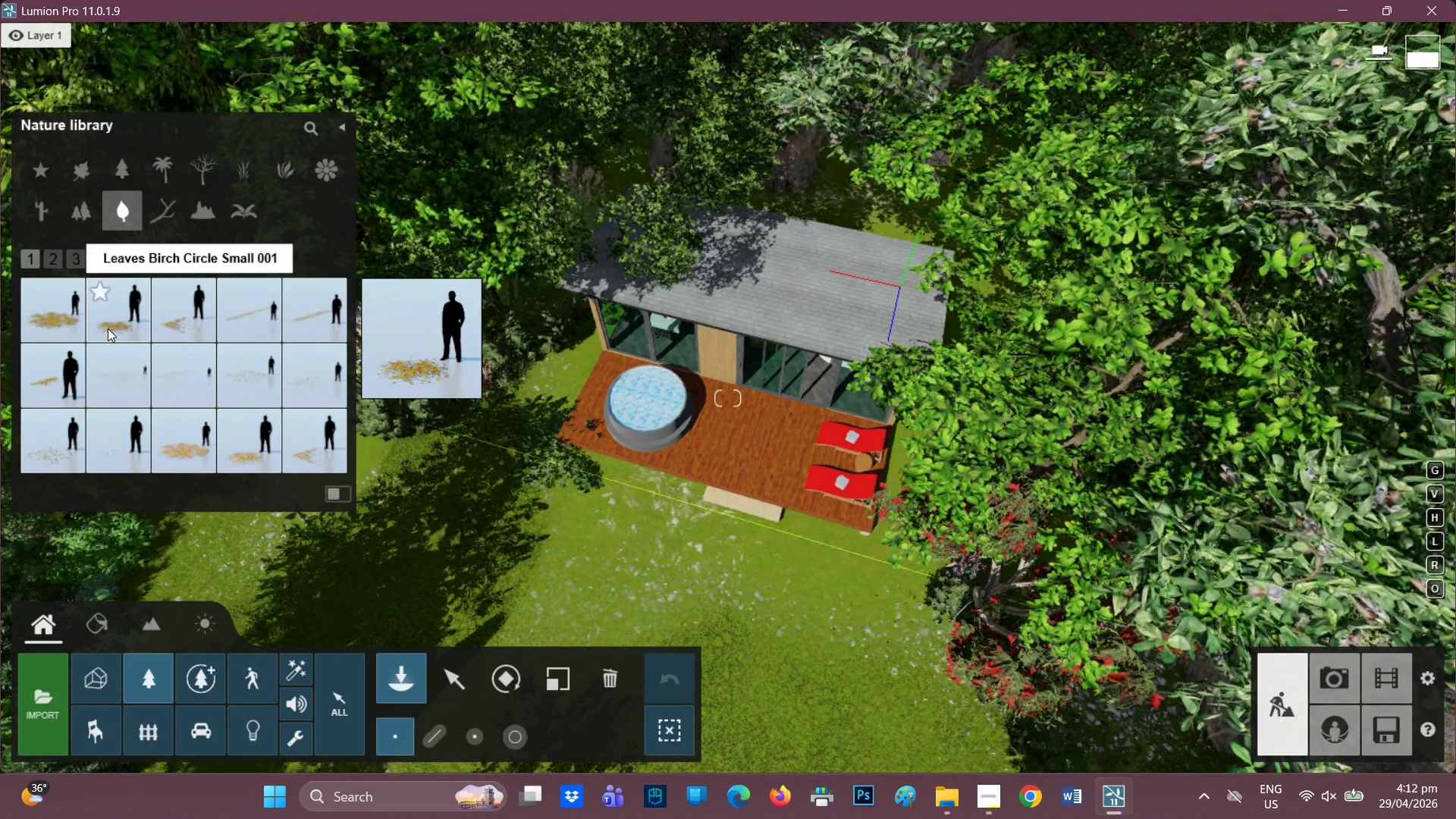 
left_click_drag(start_coordinate=[114, 325], to_coordinate=[121, 336])
 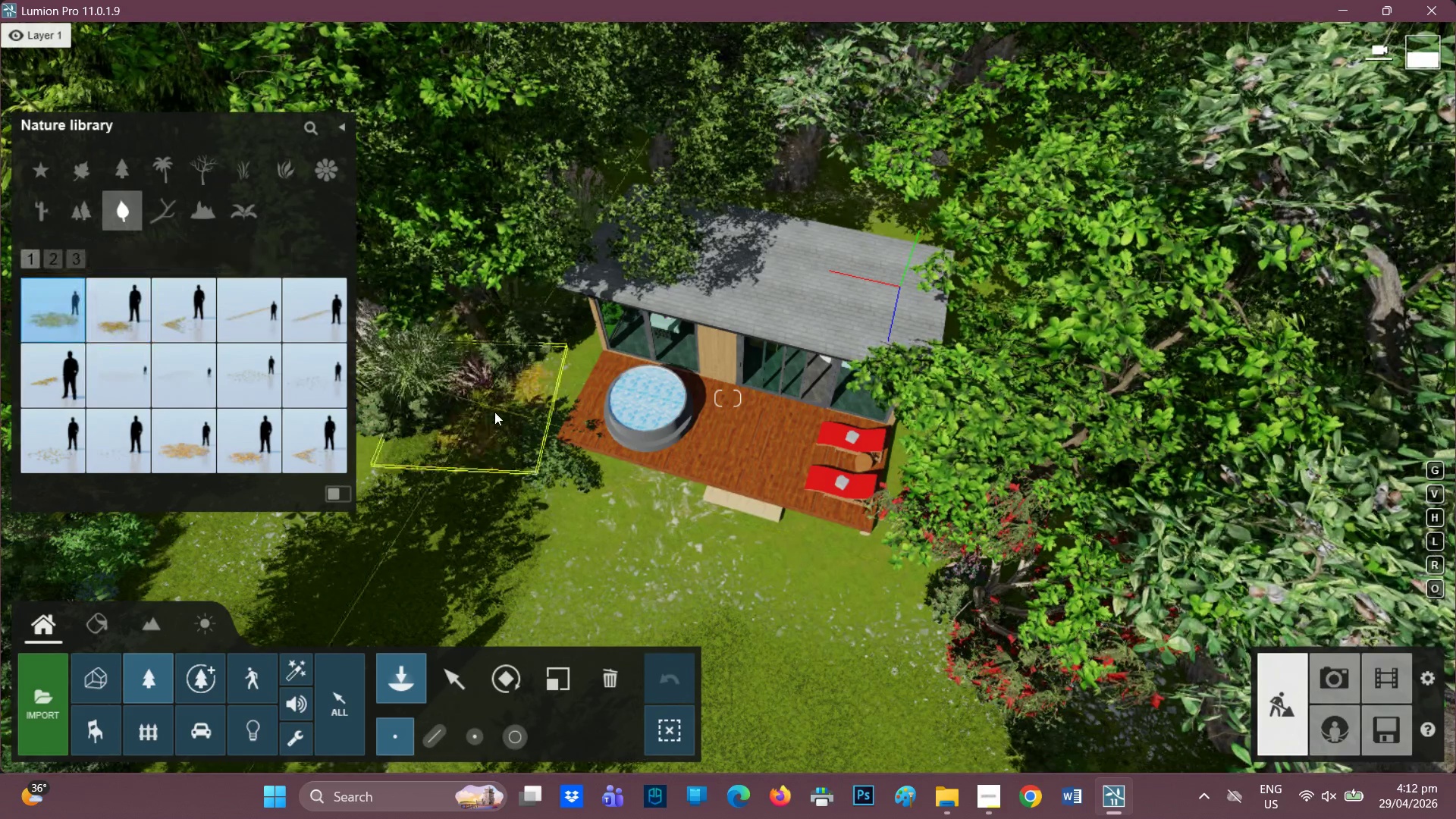 
left_click([501, 375])
 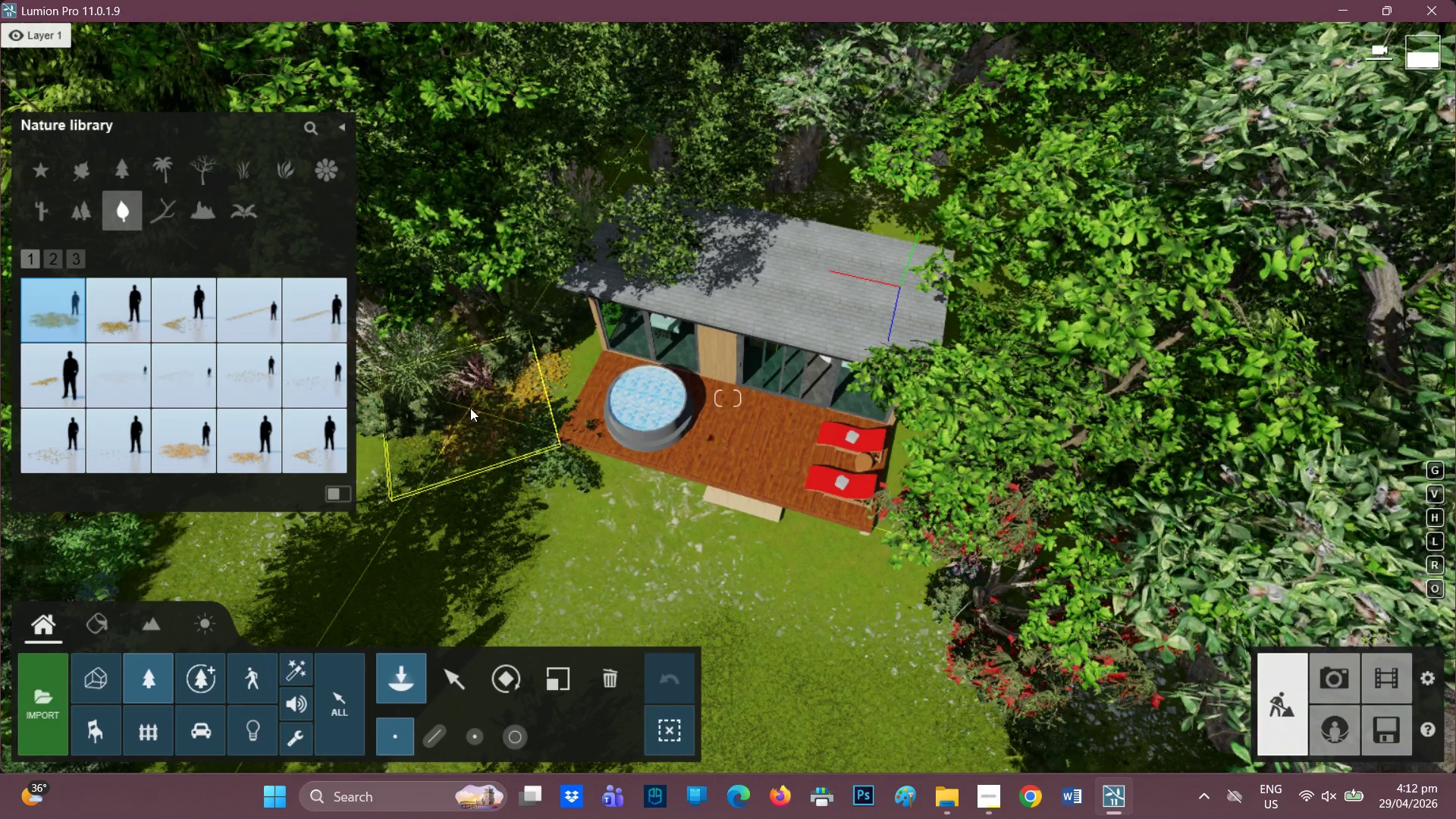 
hold_key(key=E, duration=0.94)
 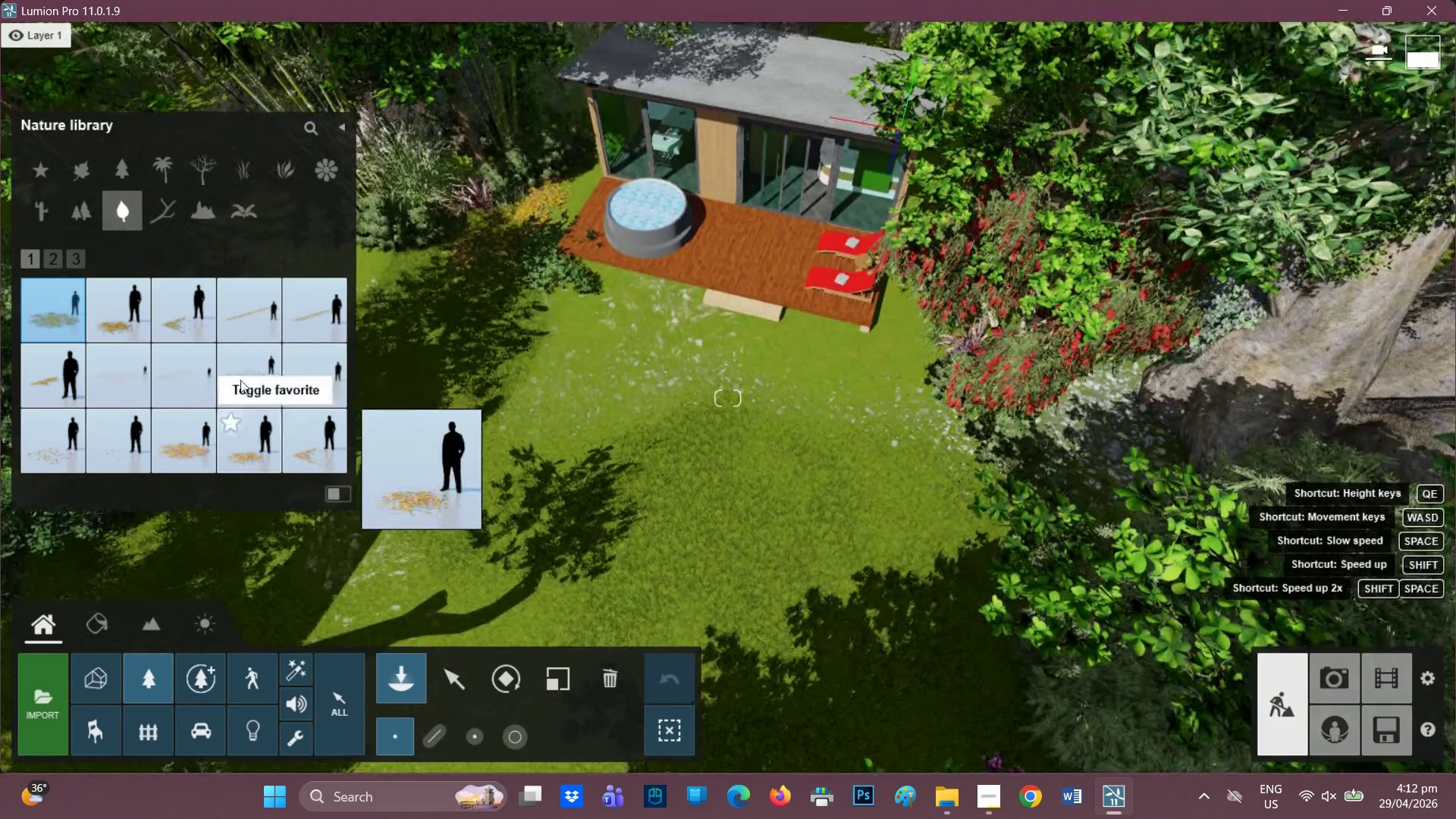 
left_click([243, 373])
 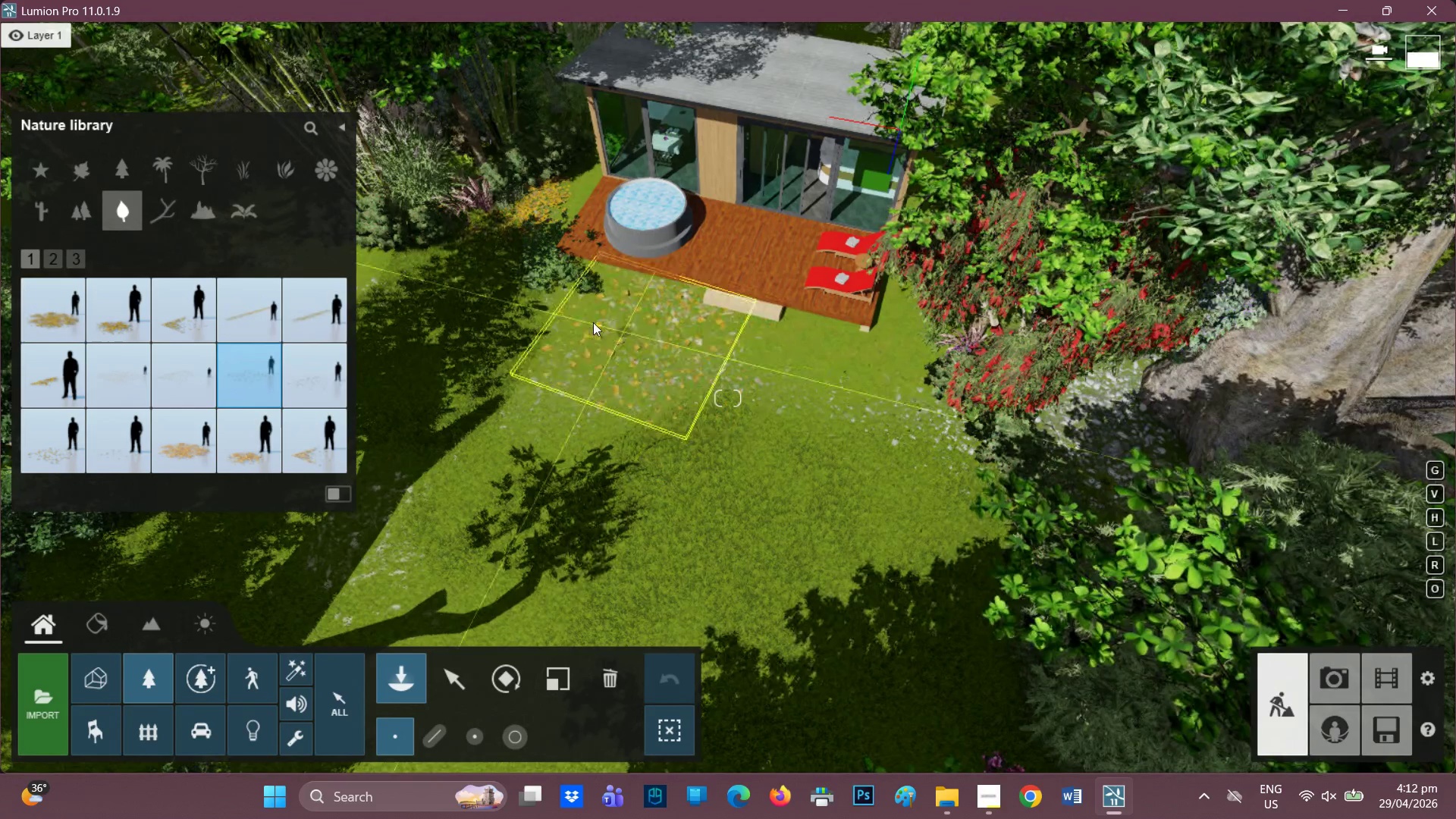 
left_click([505, 300])
 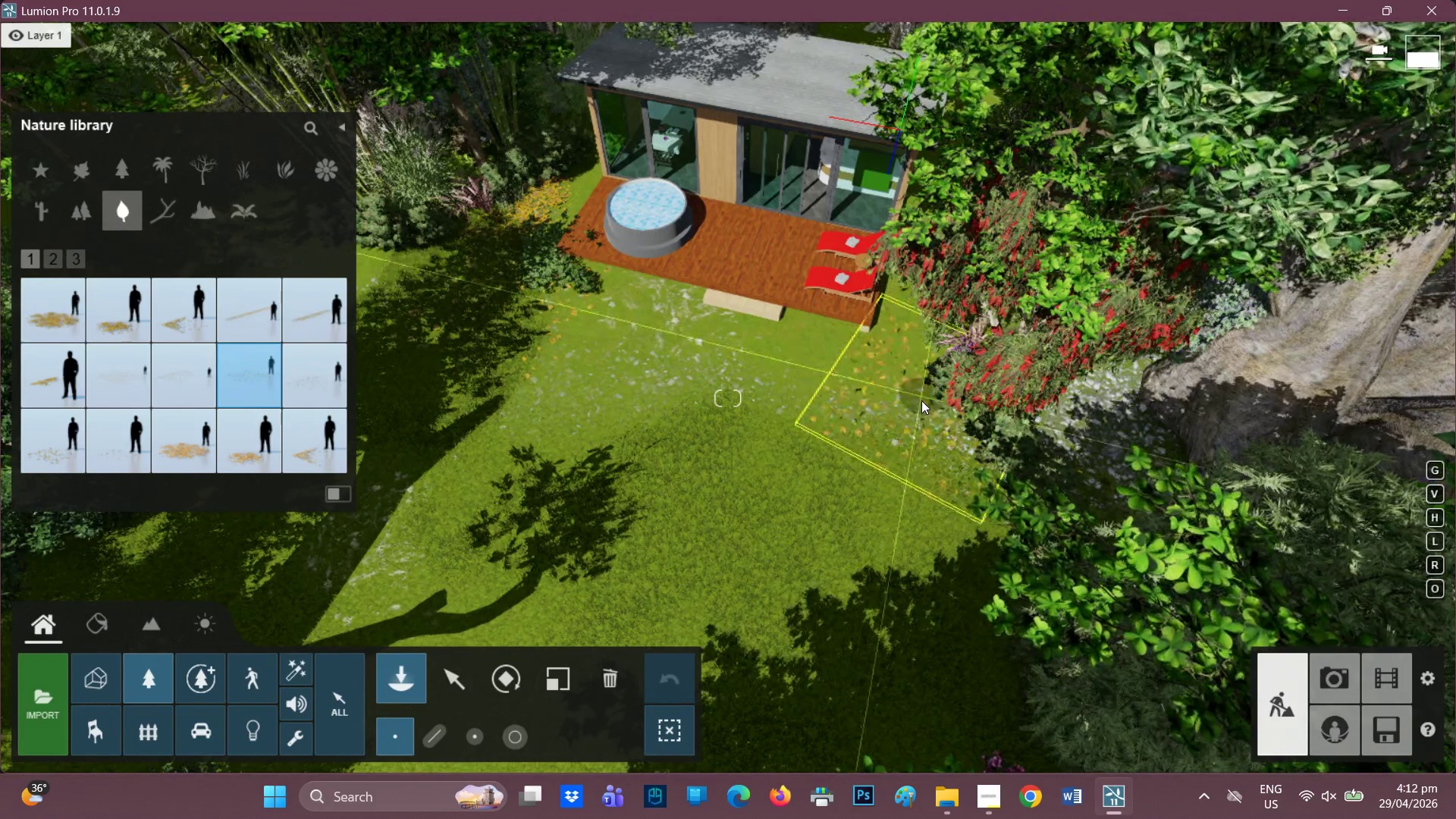 
left_click_drag(start_coordinate=[919, 402], to_coordinate=[918, 406])
 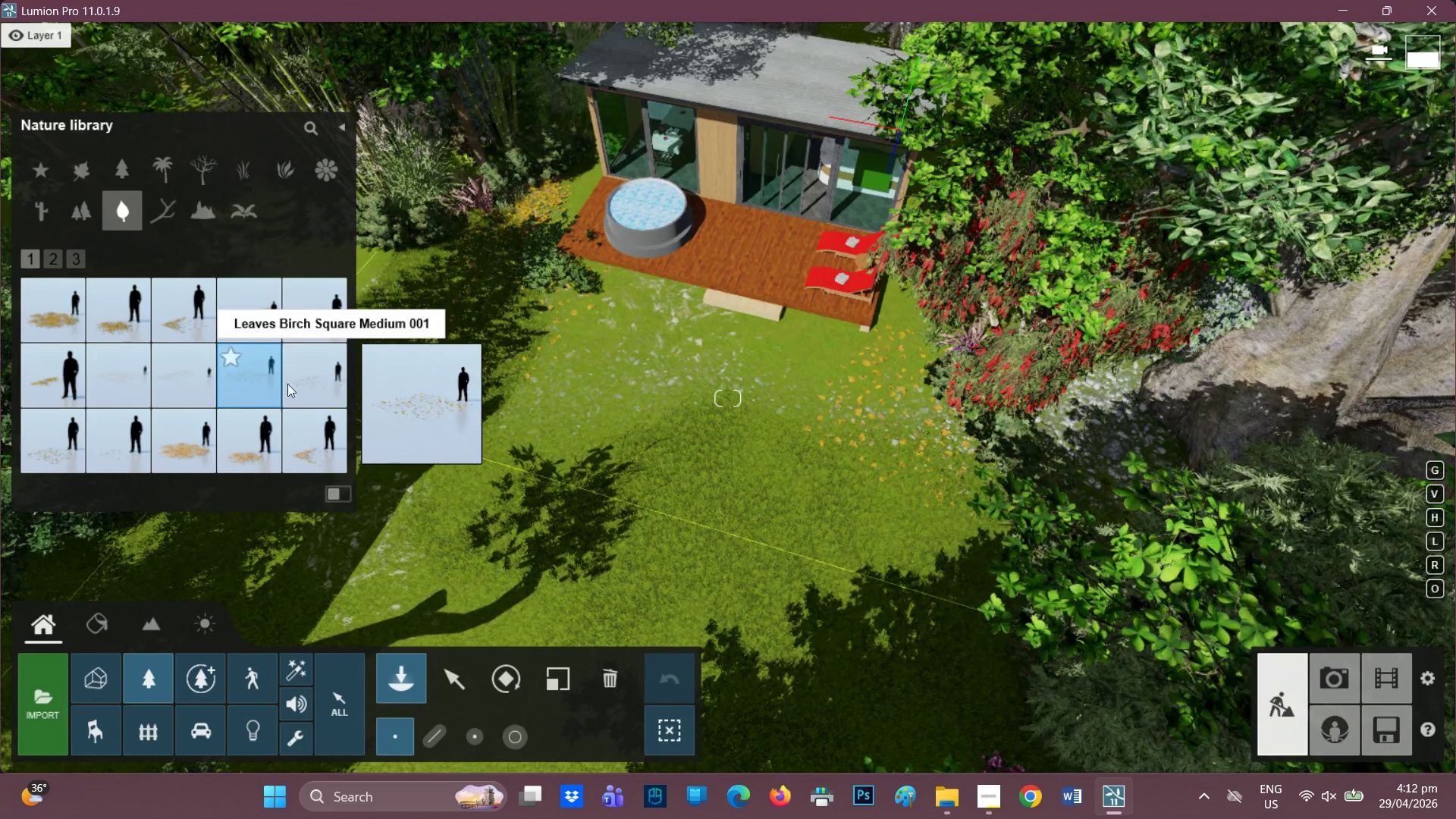 
left_click_drag(start_coordinate=[322, 376], to_coordinate=[324, 381])
 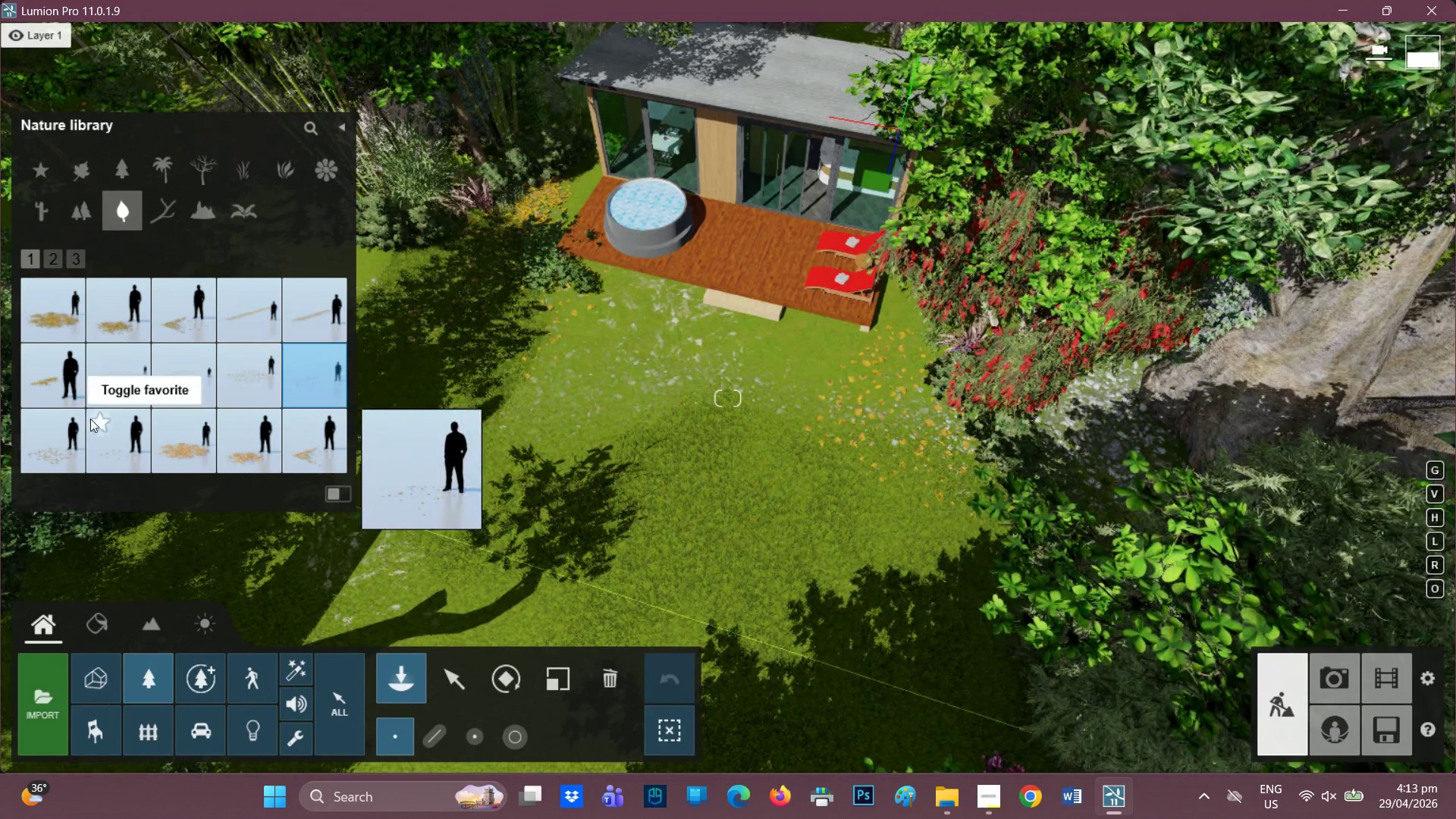 
left_click_drag(start_coordinate=[39, 454], to_coordinate=[44, 457])
 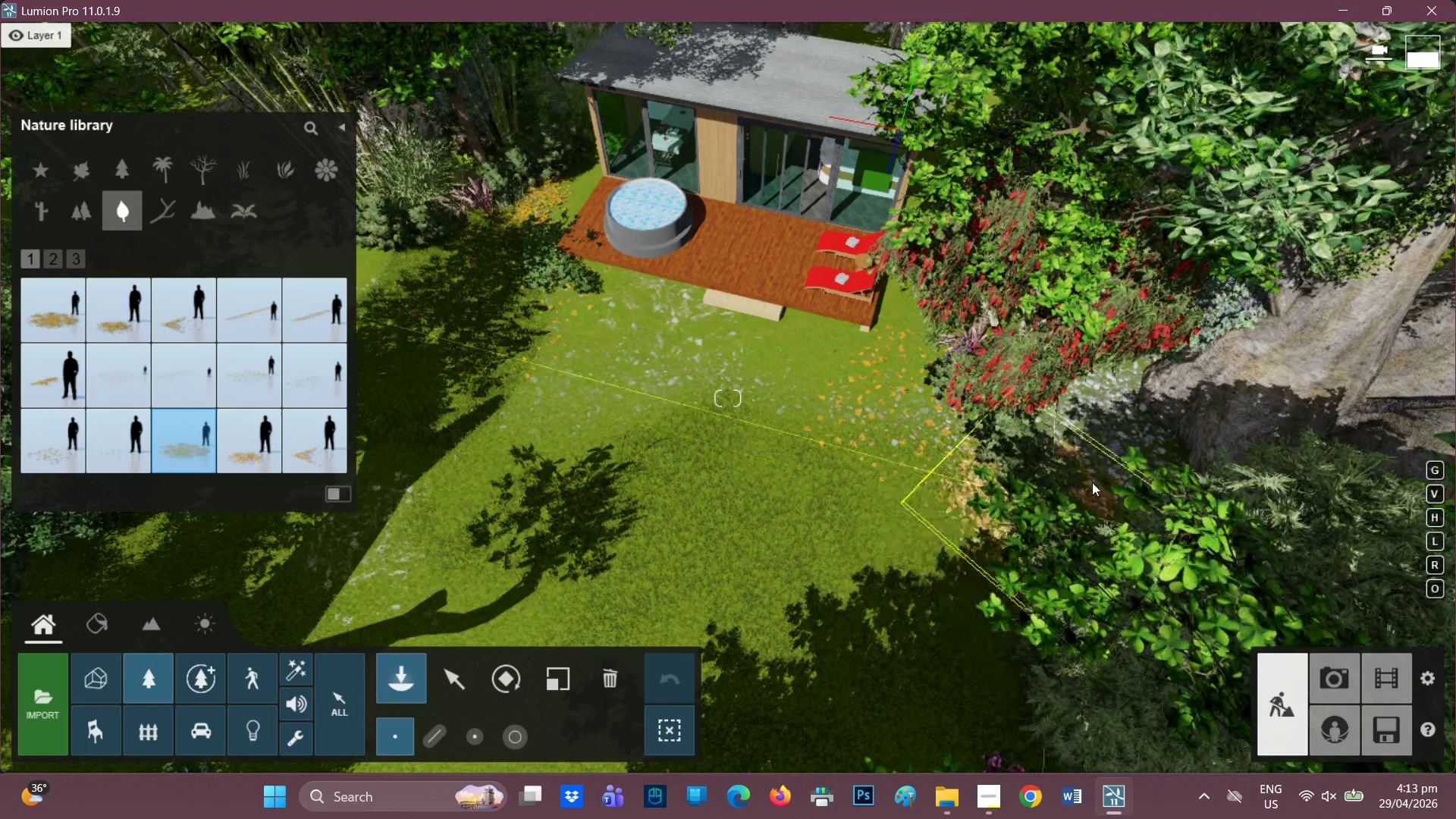 
wait(6.81)
 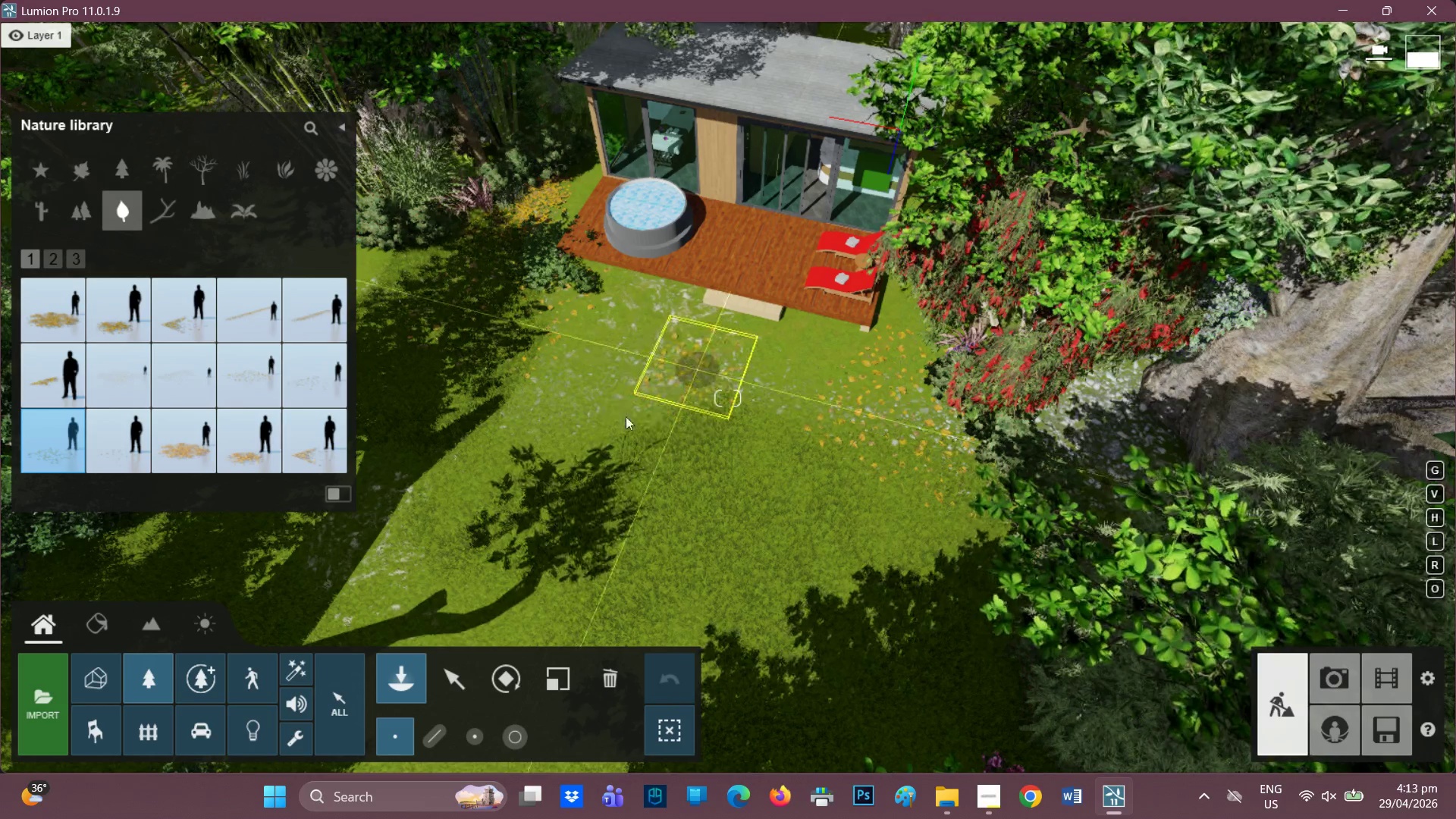 
left_click([1053, 500])
 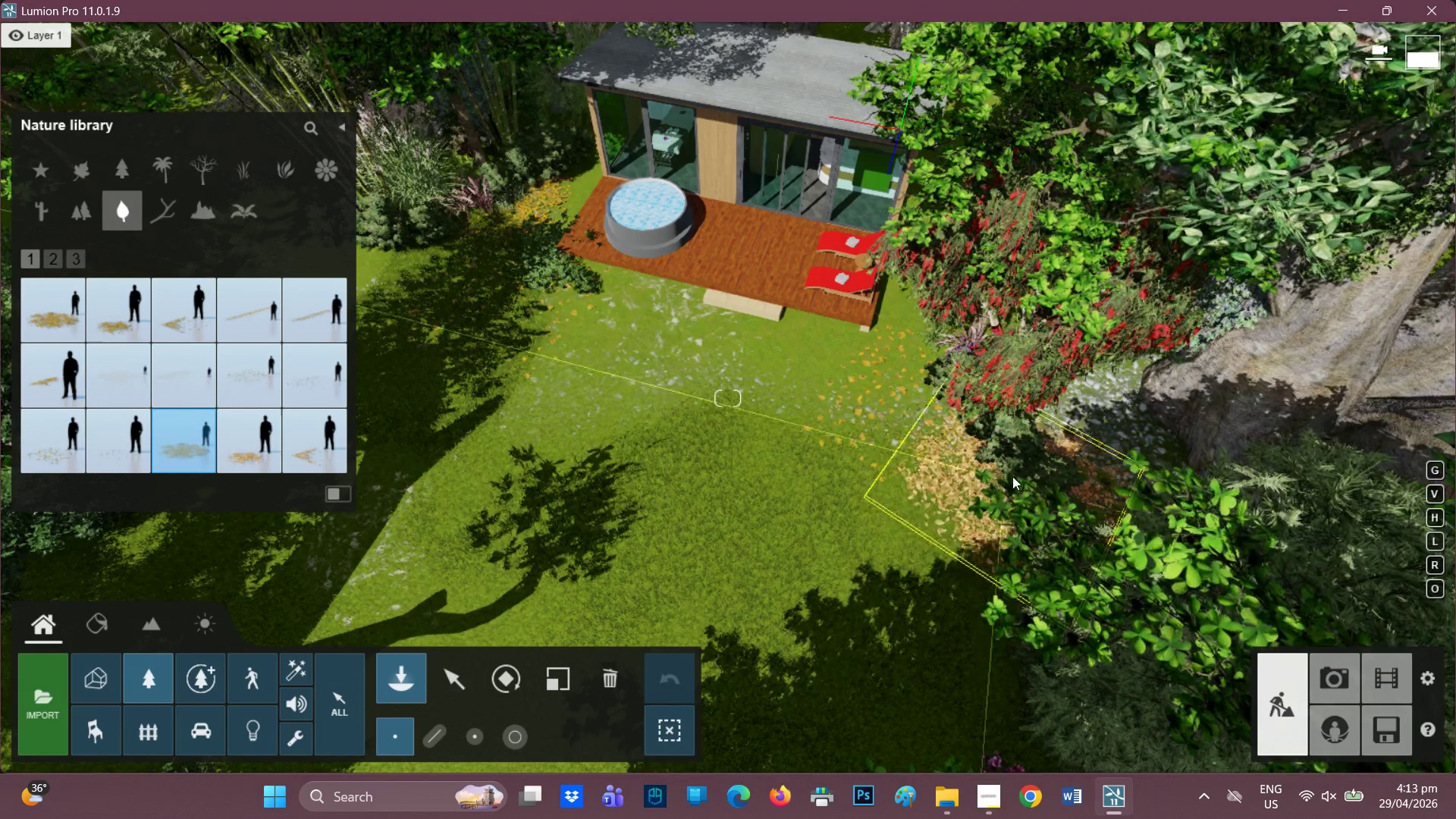 
hold_key(key=E, duration=0.31)
 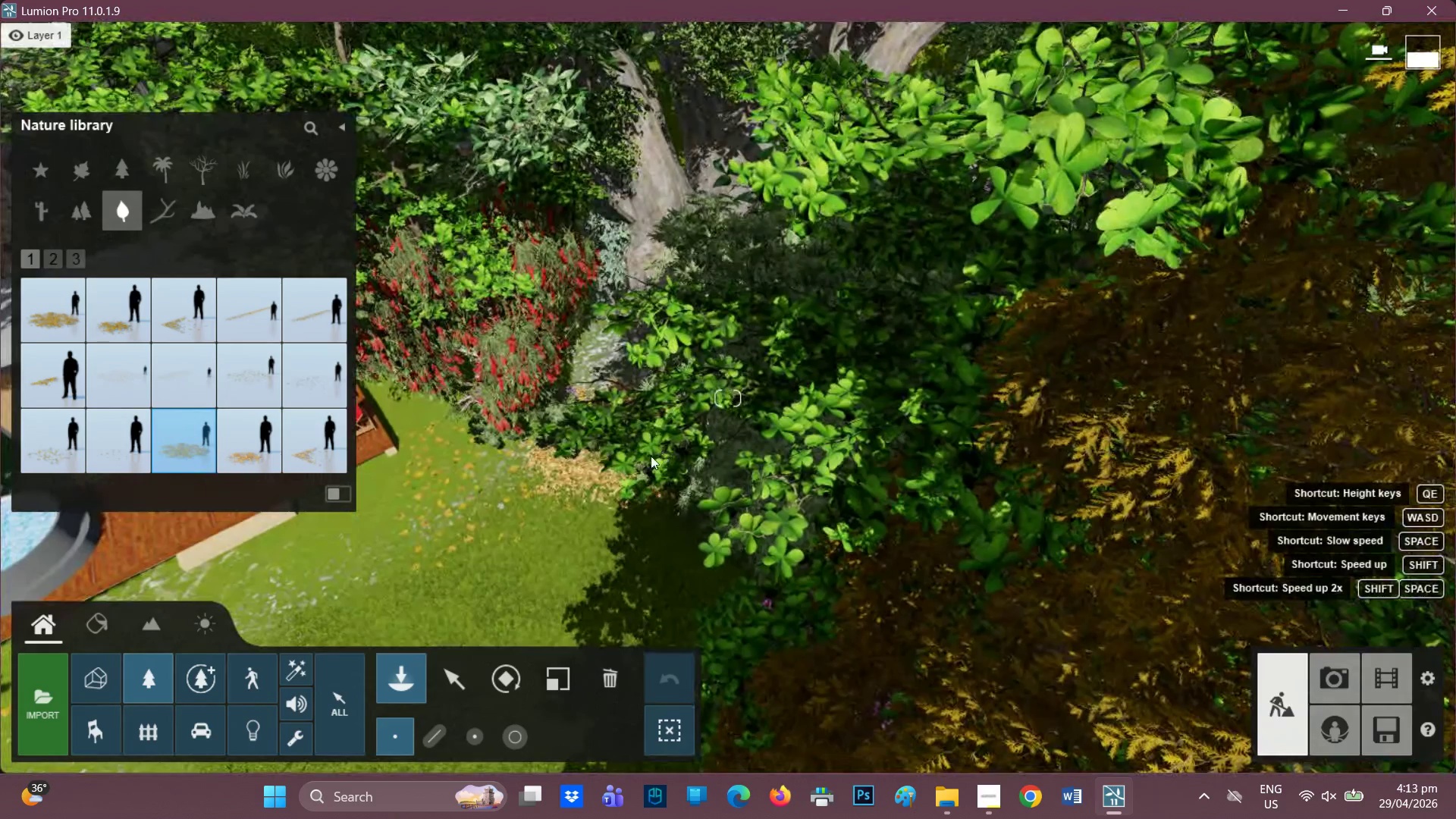 
hold_key(key=A, duration=1.5)
 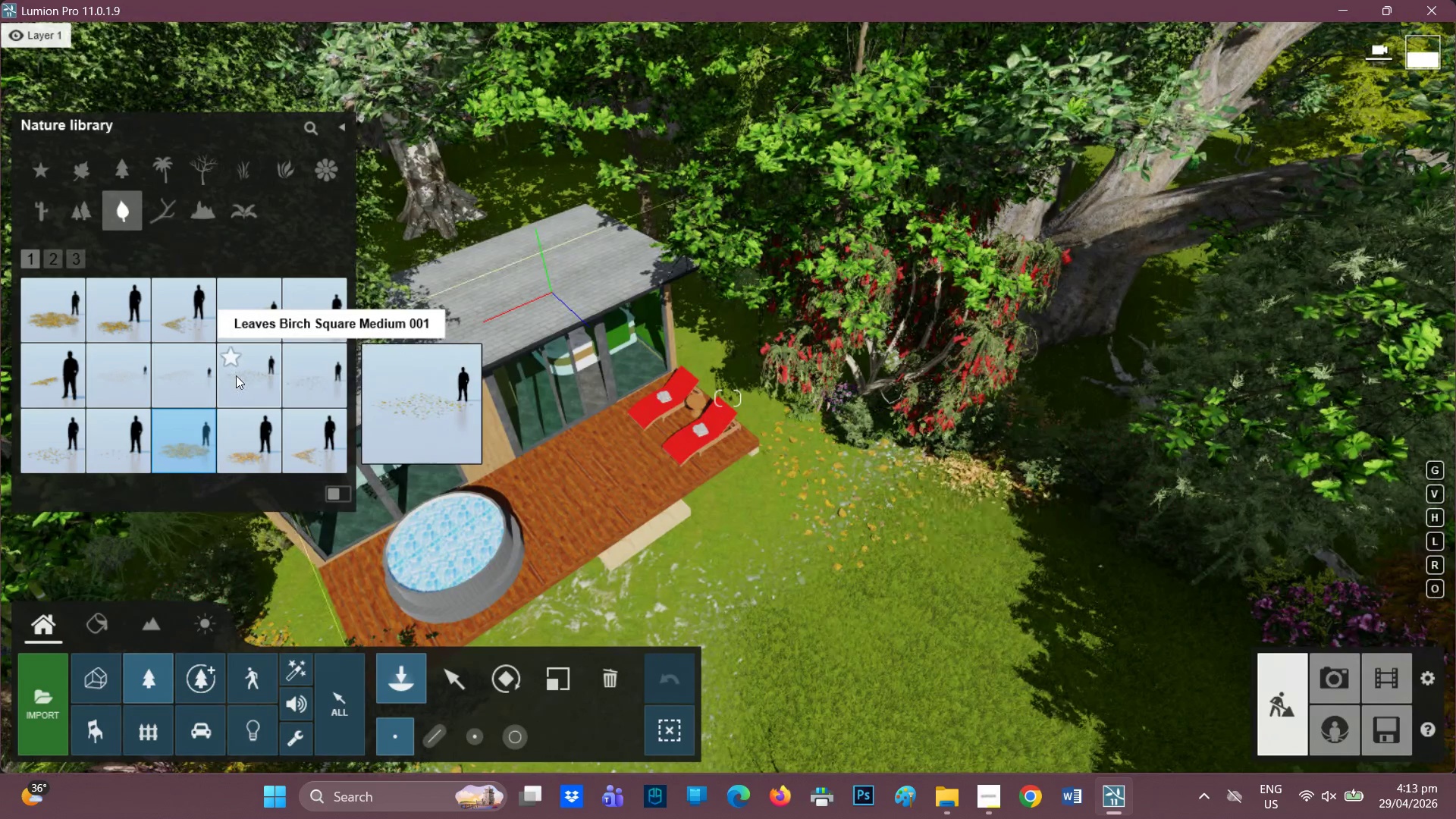 
left_click([186, 383])
 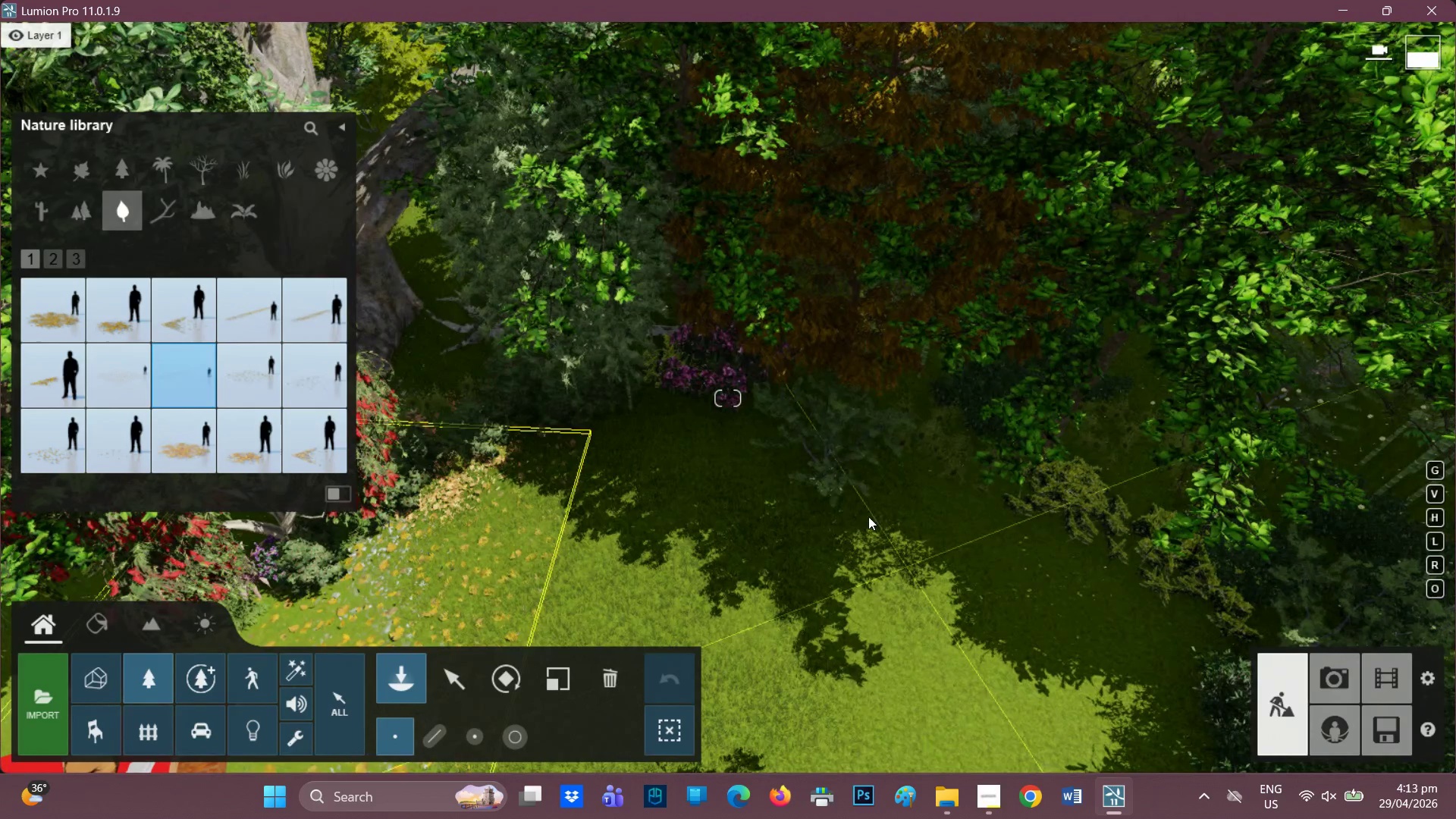 
left_click([962, 457])
 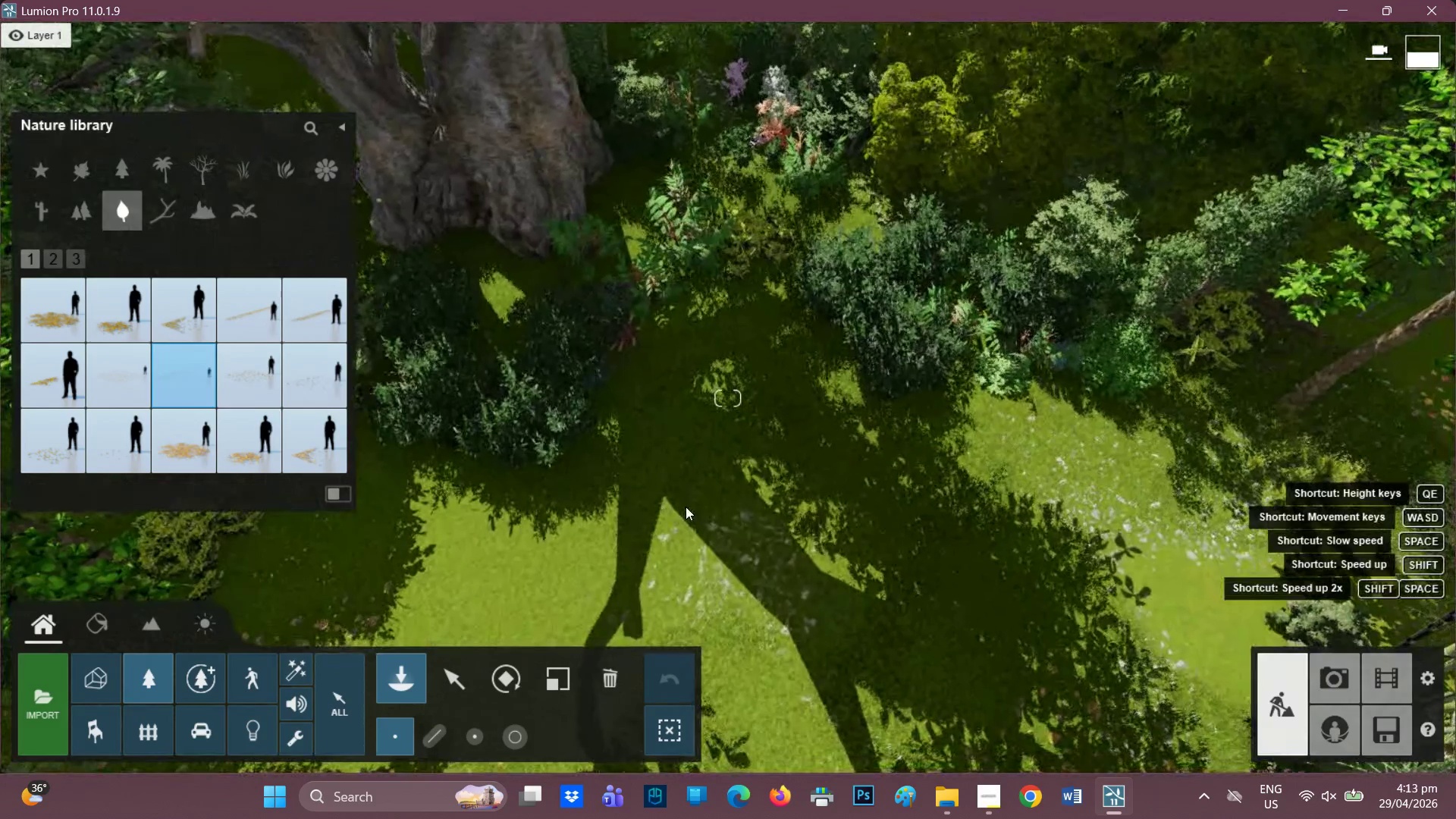 
wait(5.67)
 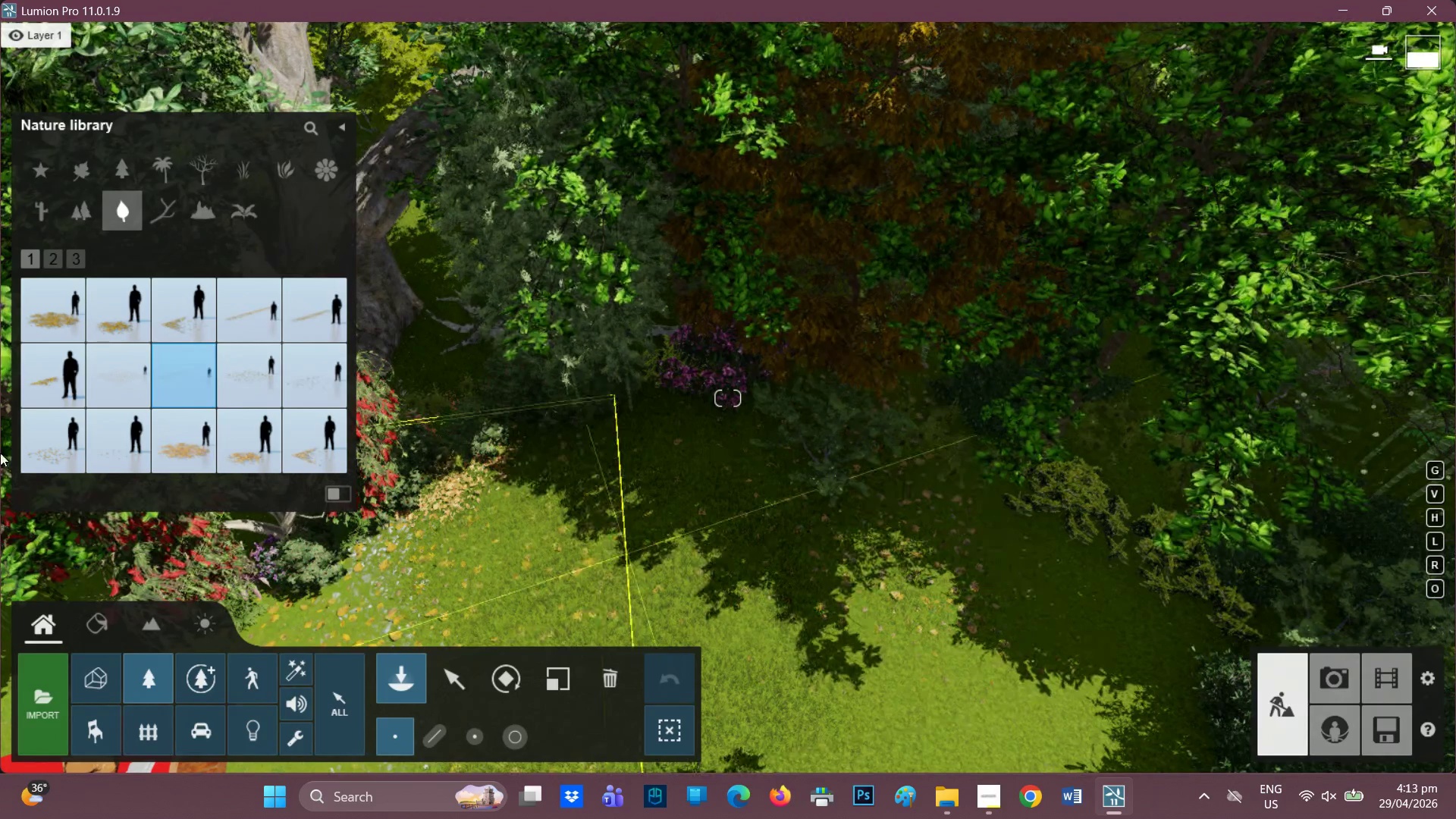 
left_click([488, 285])
 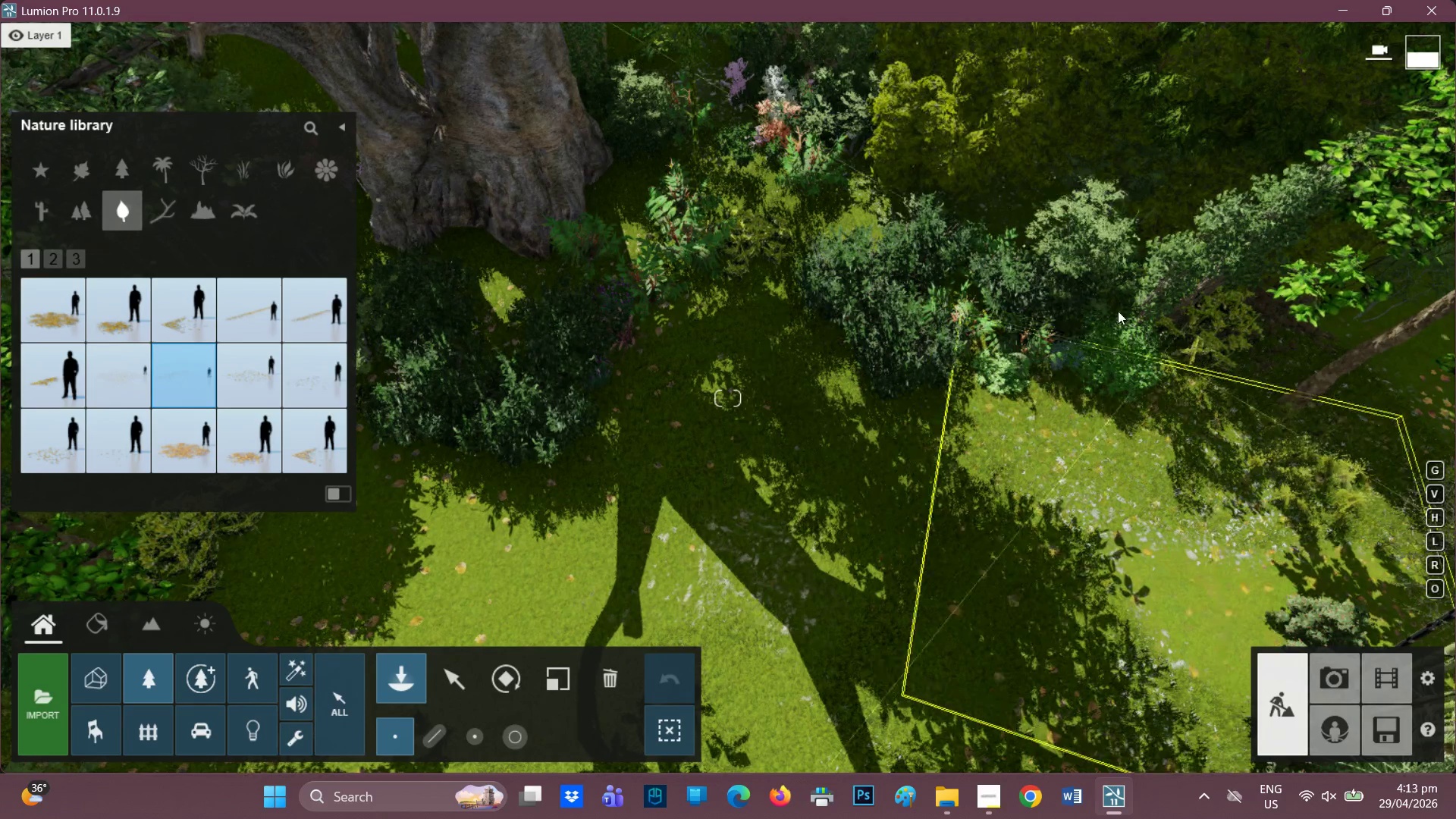 
left_click([1028, 244])
 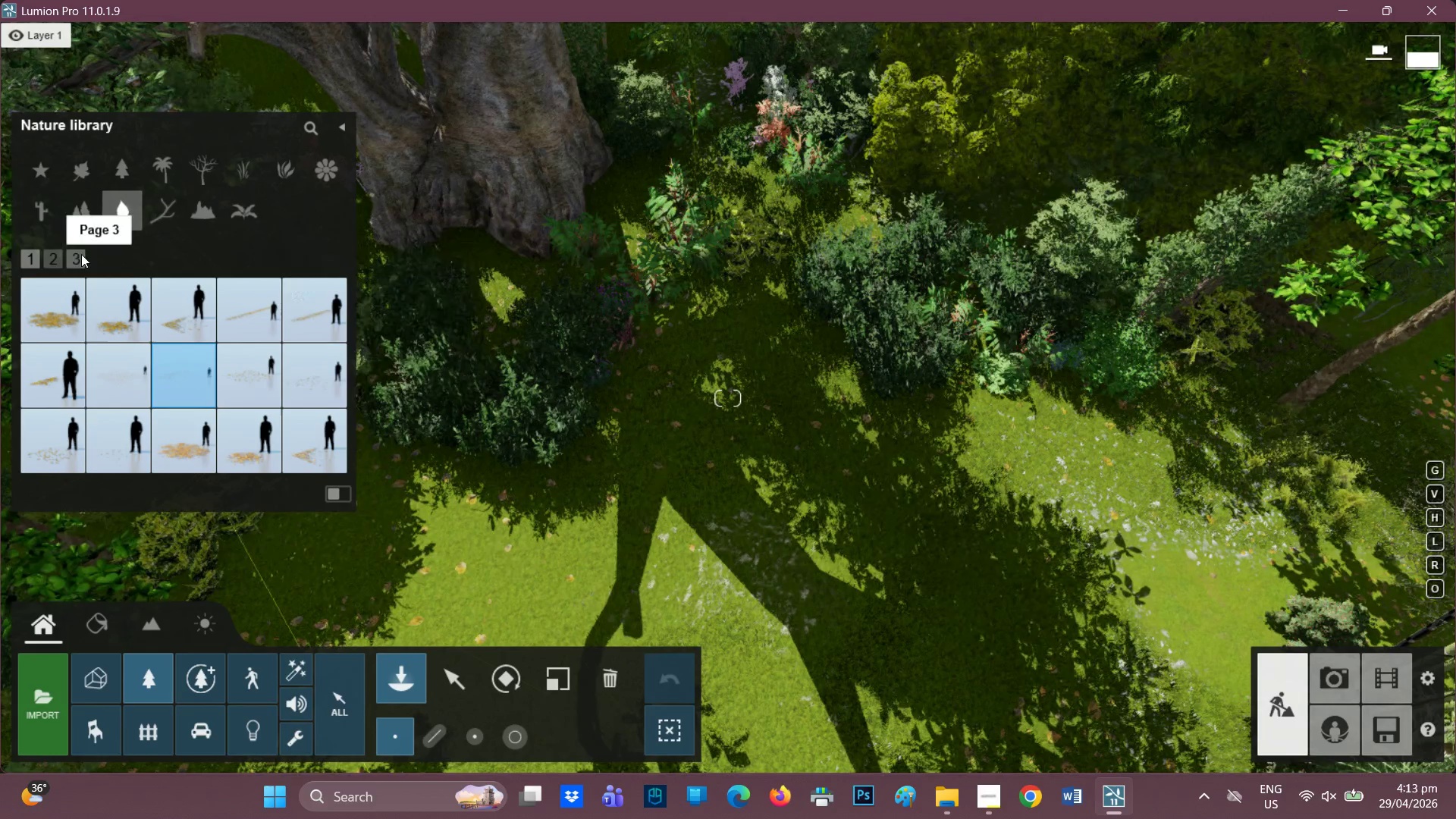 
left_click([50, 253])
 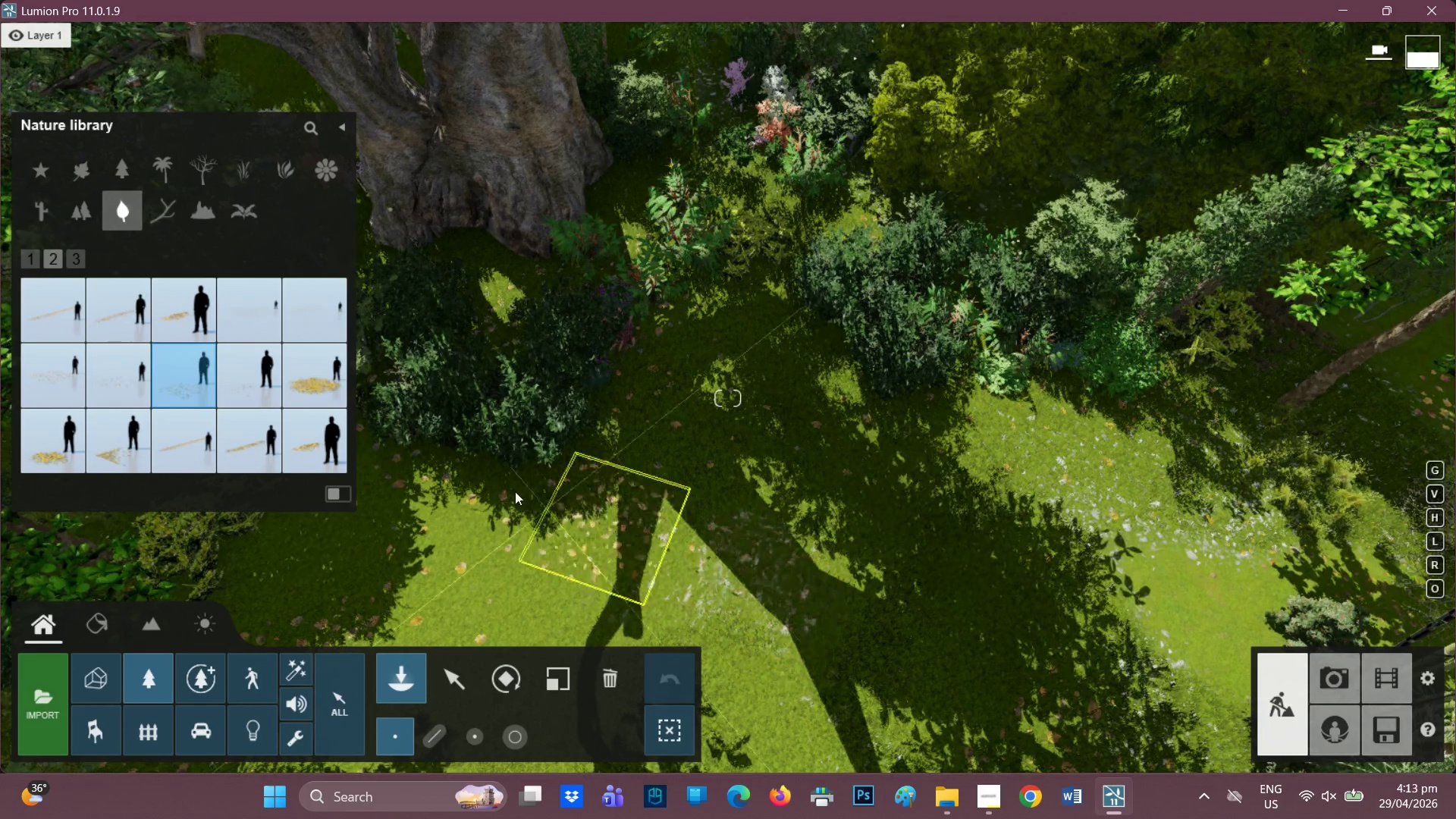 
wait(5.23)
 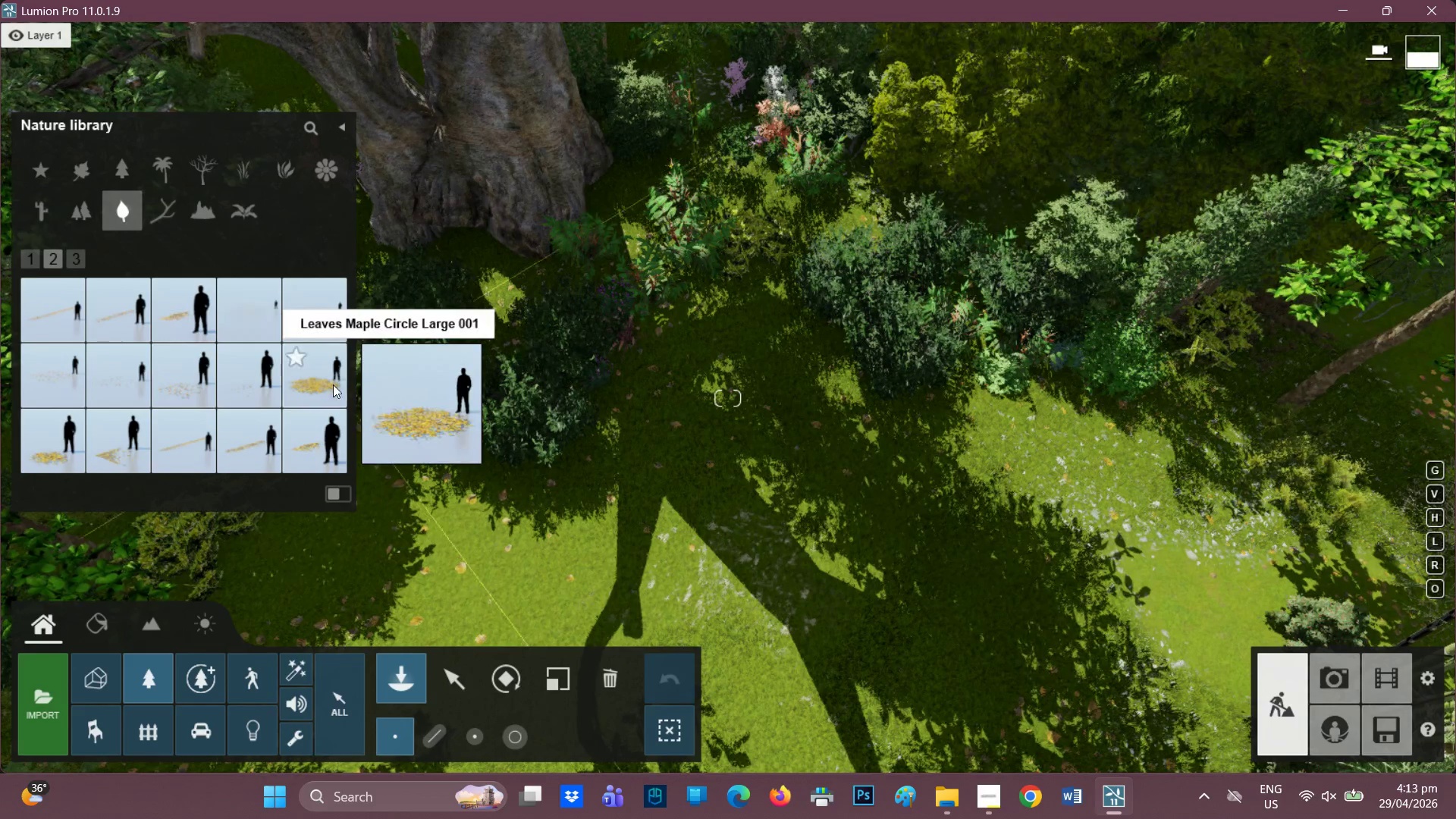 
left_click([742, 319])
 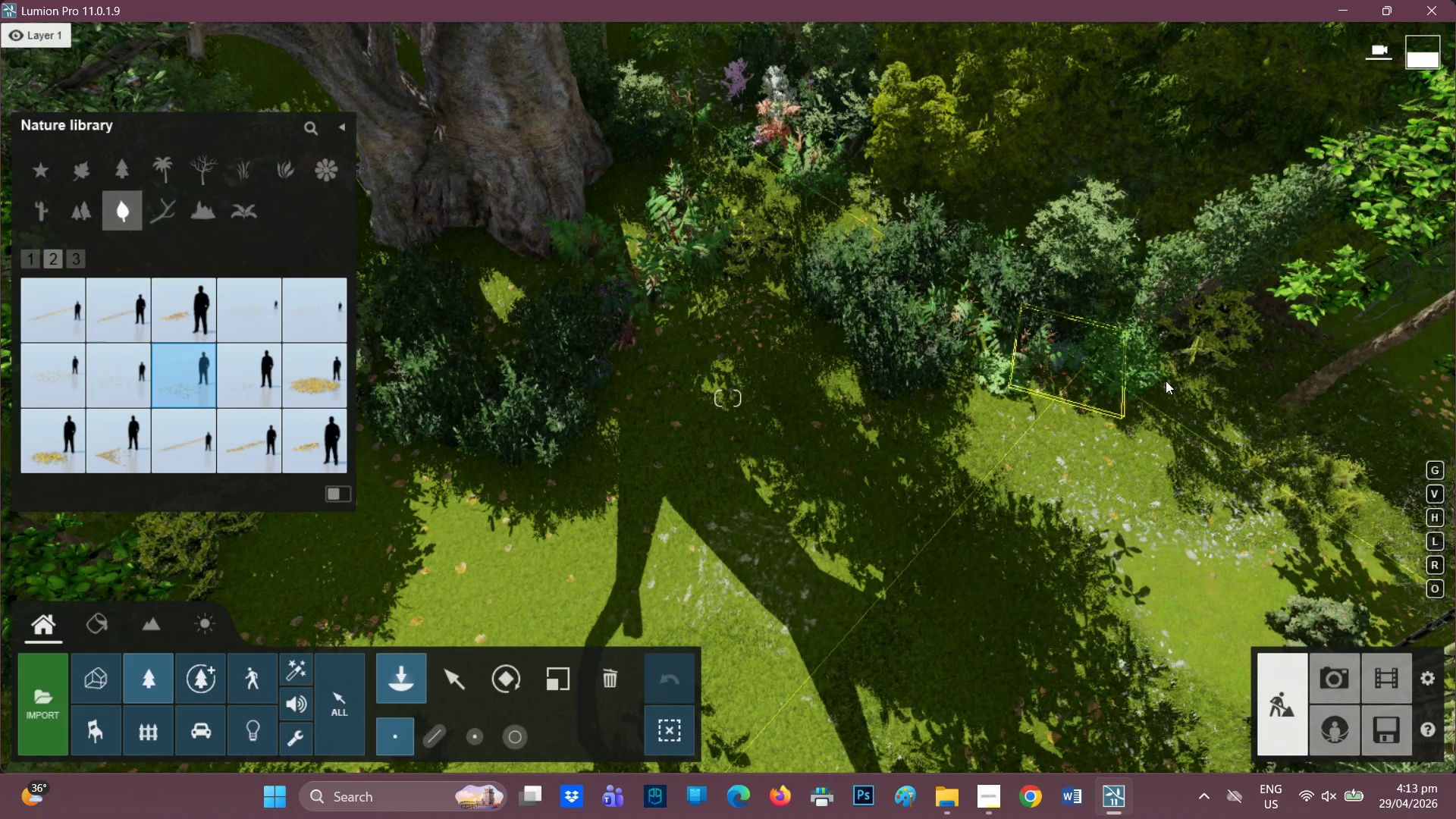 
left_click([1257, 406])
 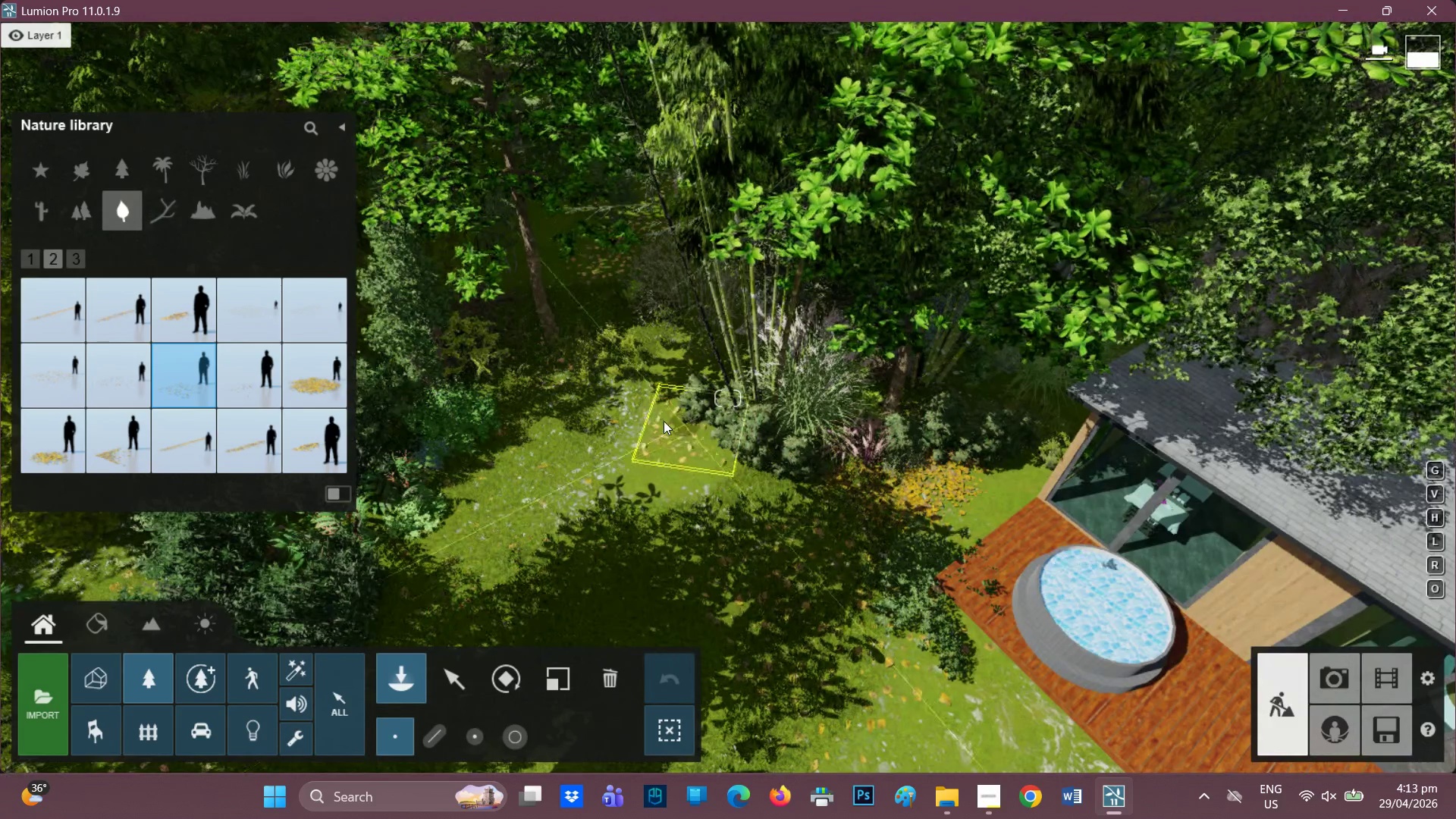 
left_click([718, 419])
 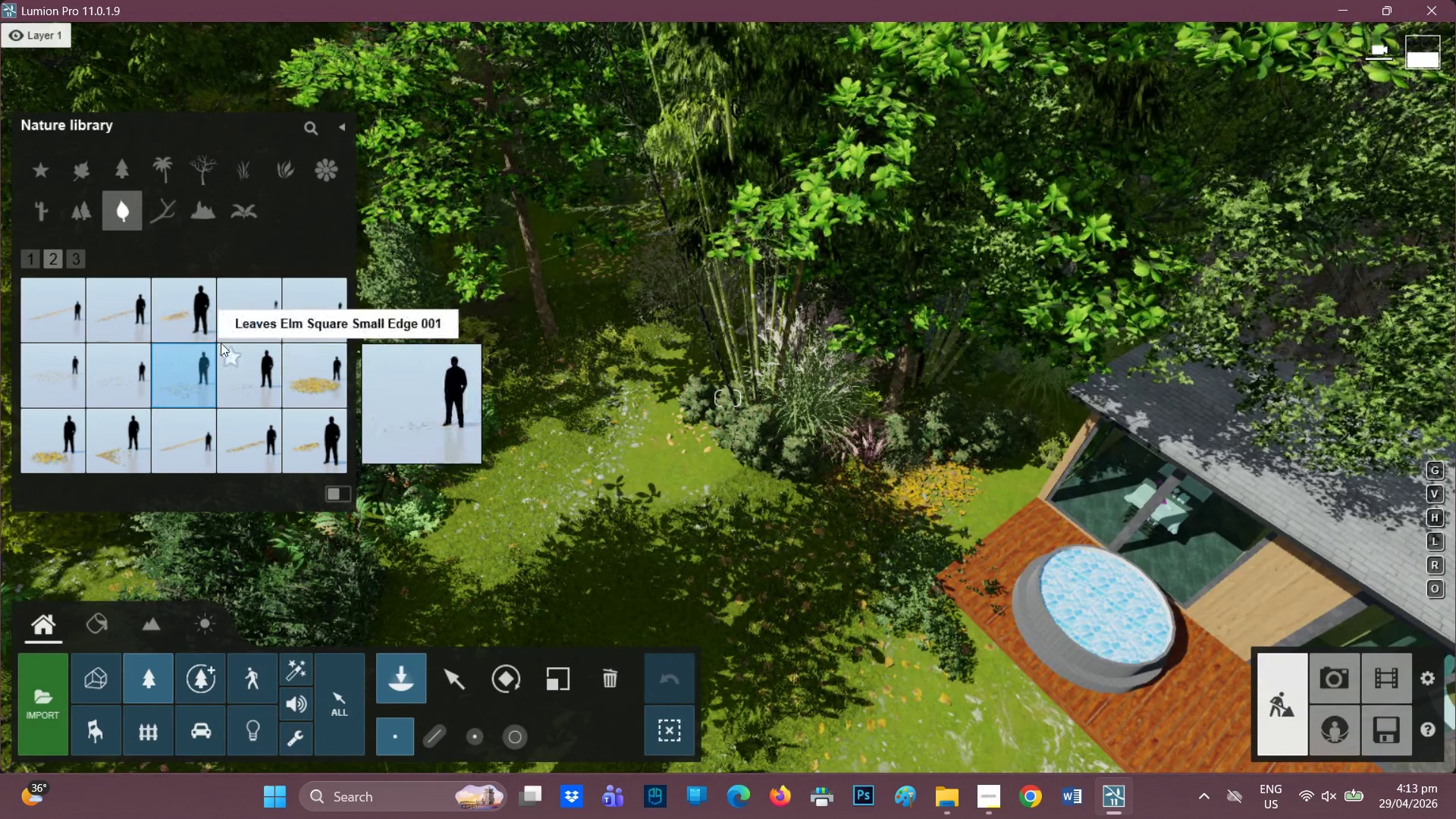 
left_click([52, 378])
 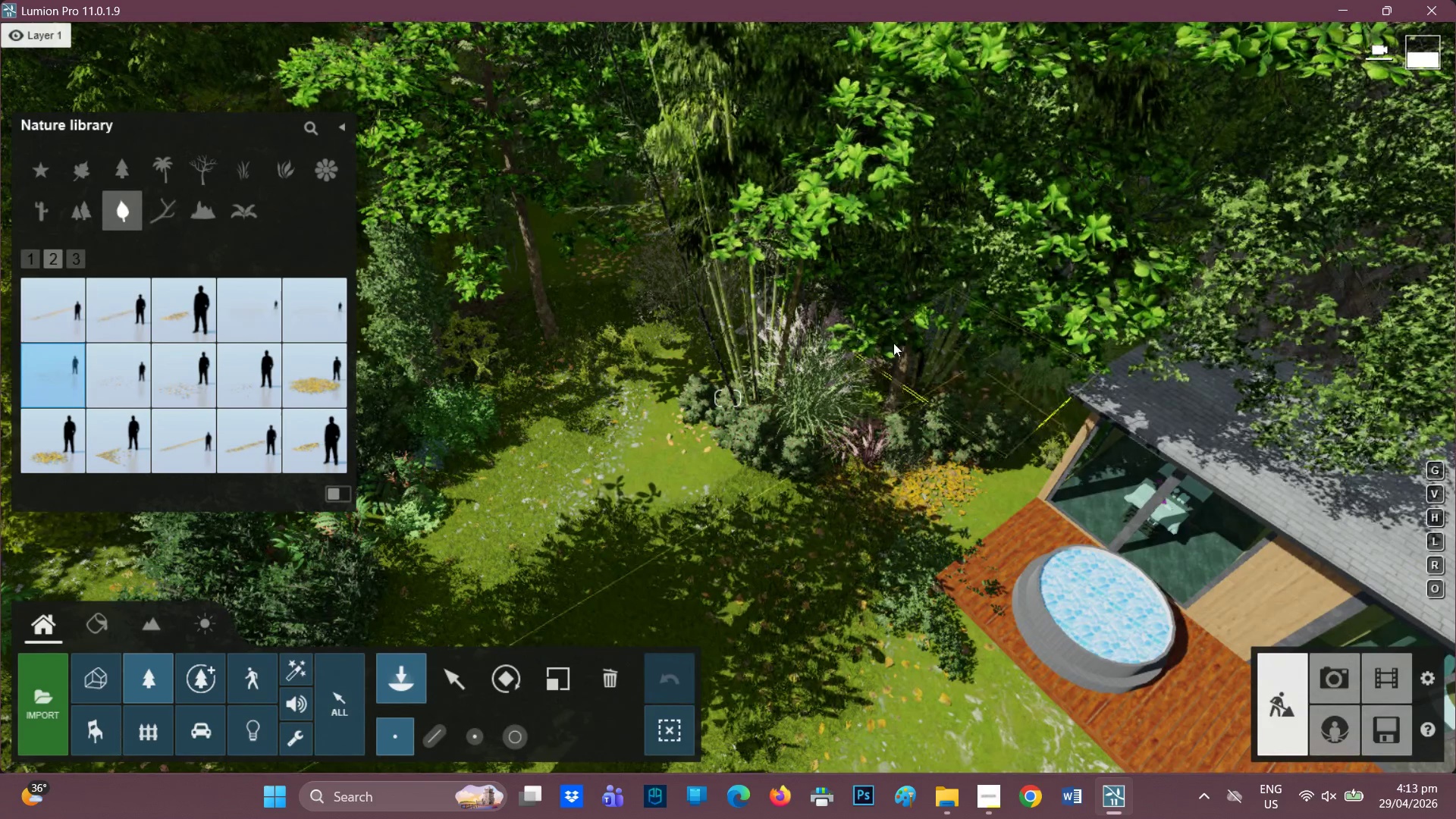 
left_click_drag(start_coordinate=[507, 230], to_coordinate=[512, 230])
 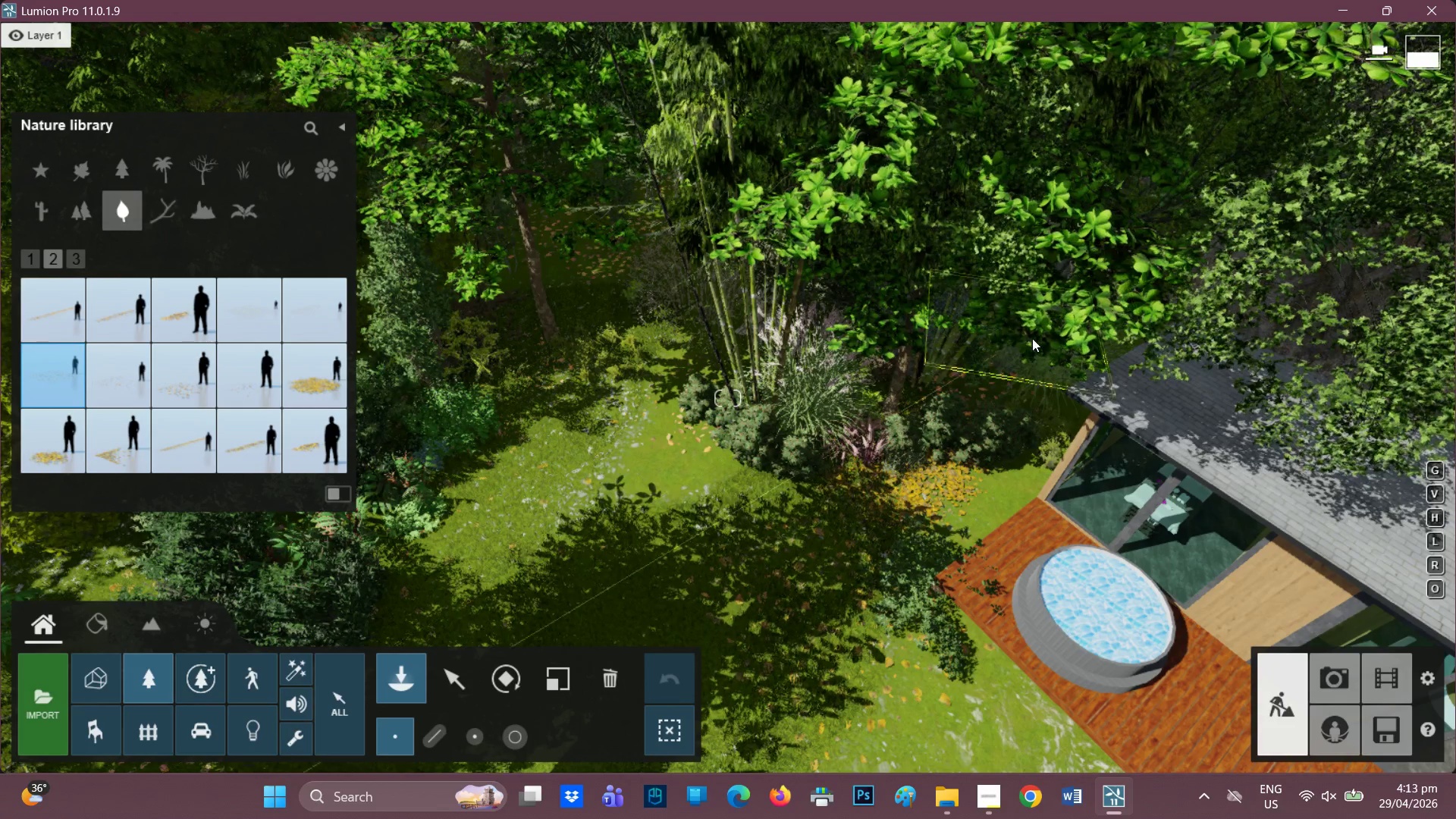 
left_click([1025, 346])
 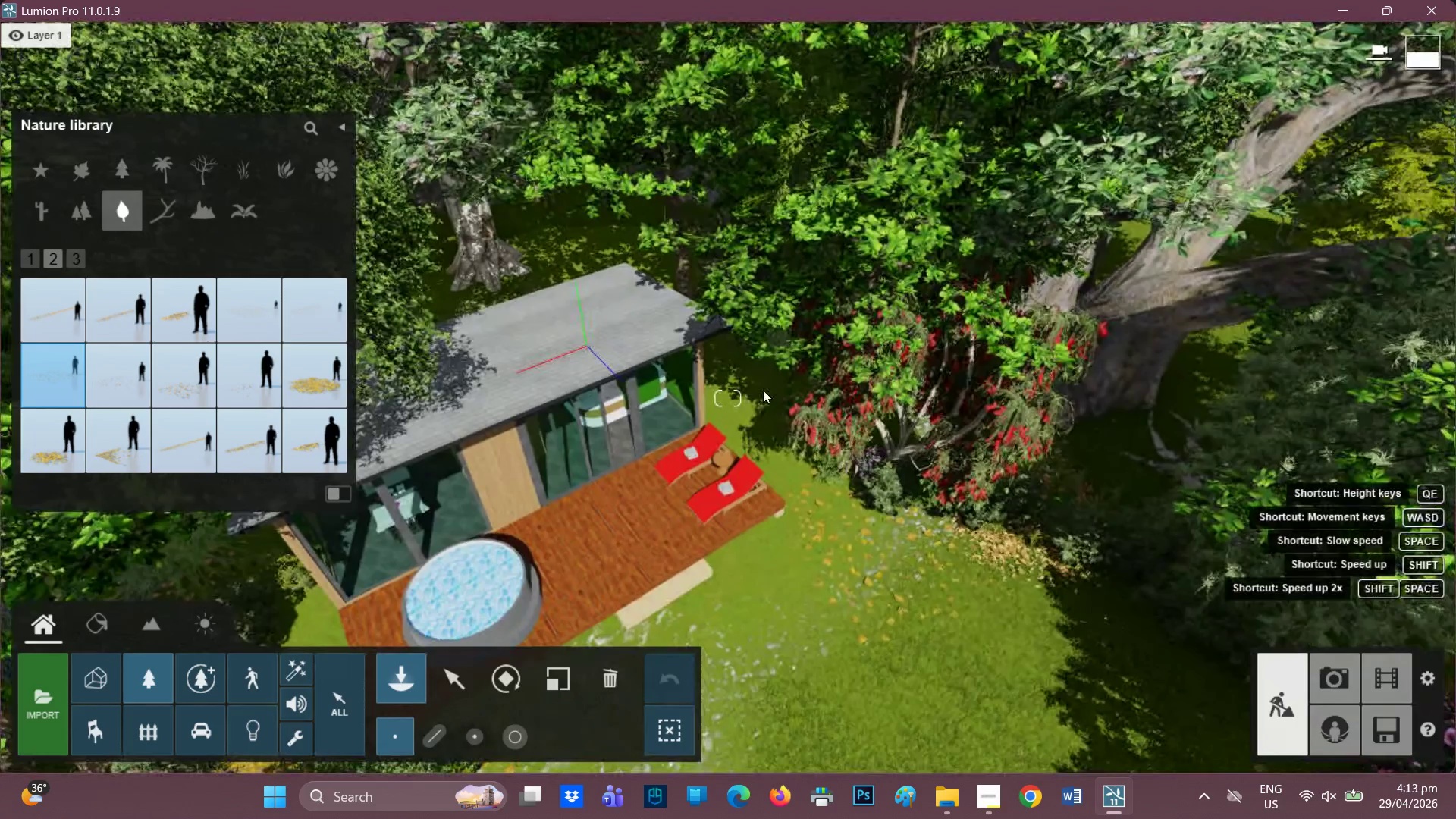 
left_click([758, 378])
 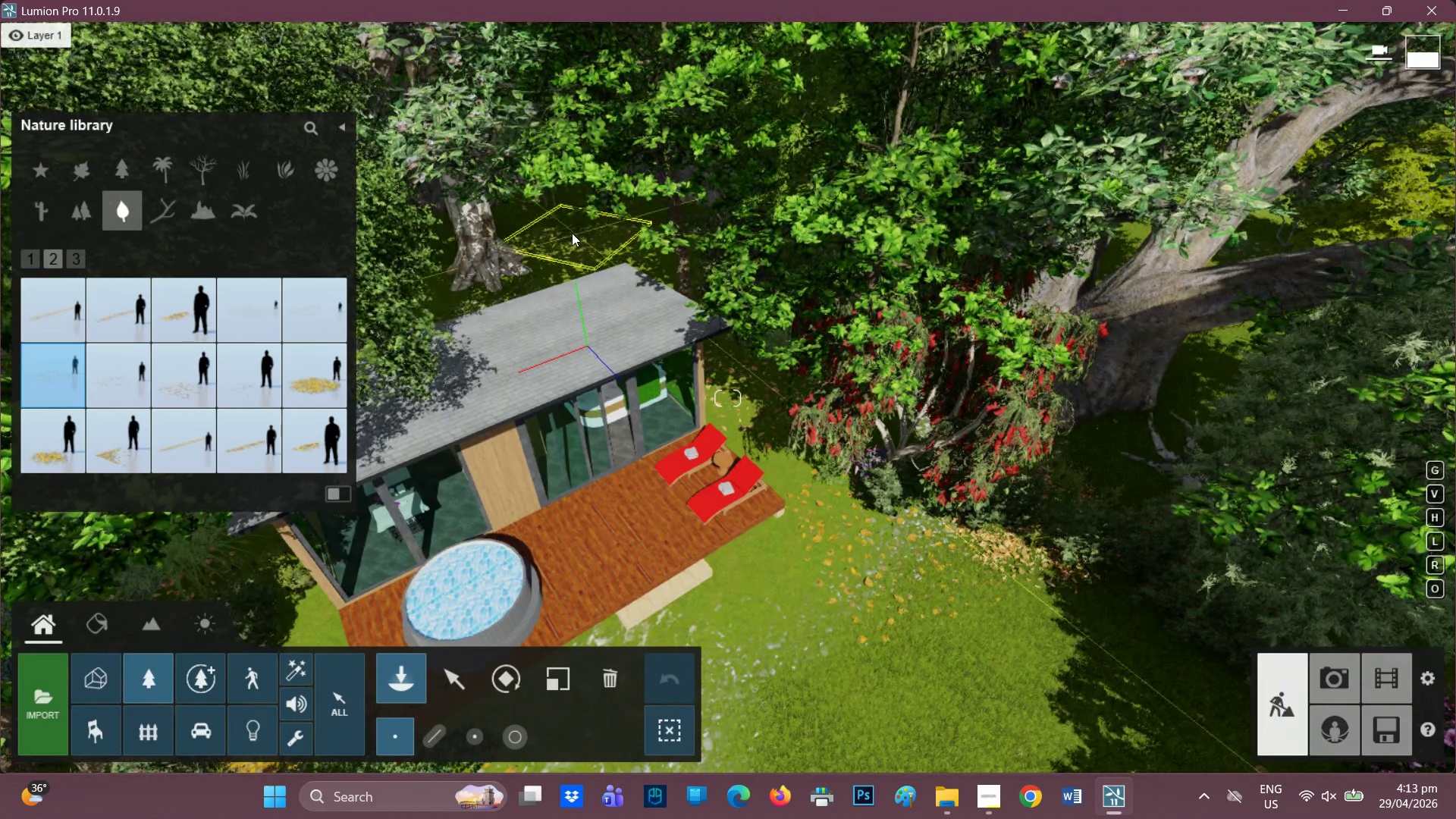 
left_click([474, 257])
 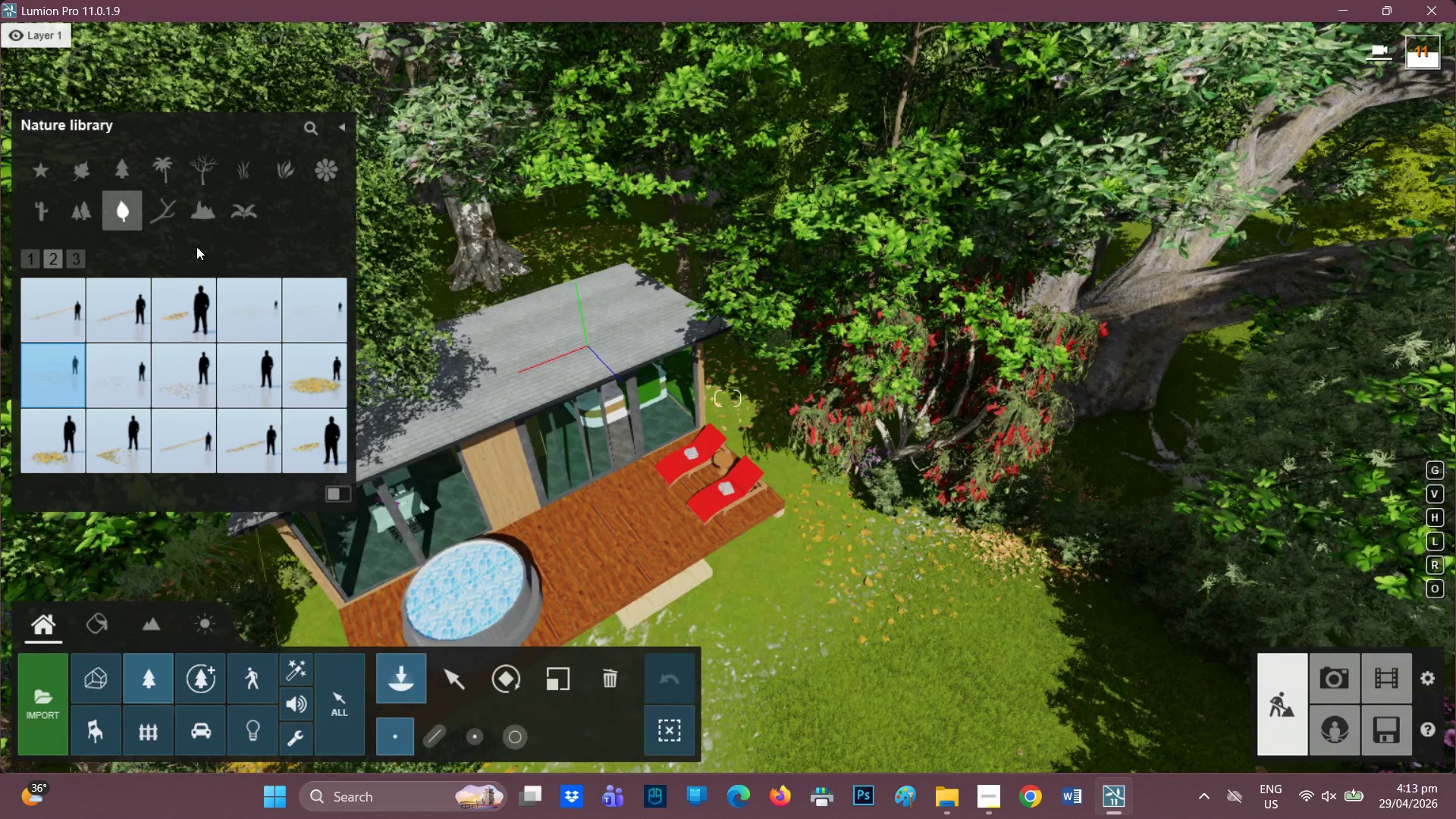 
left_click([253, 317])
 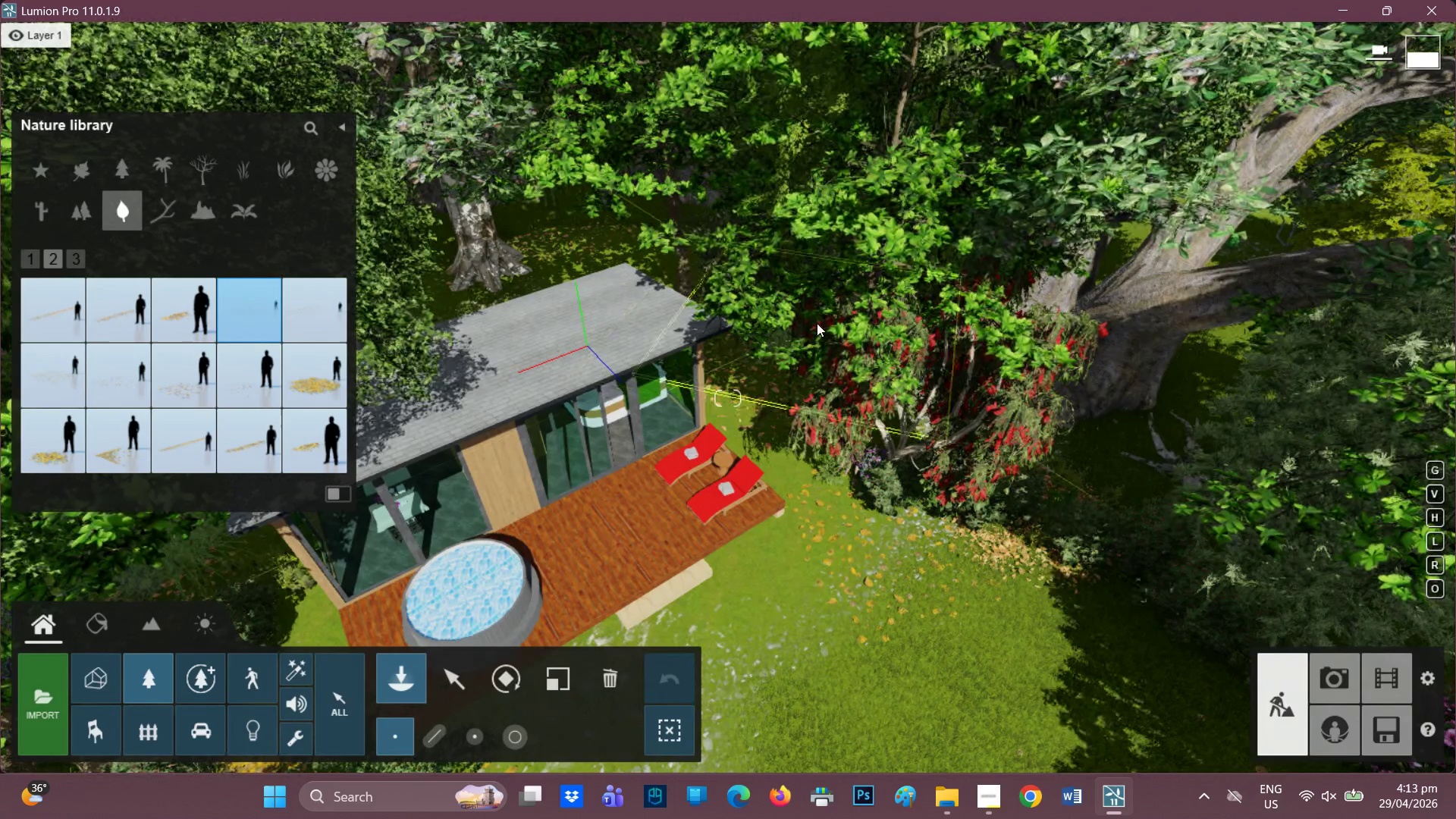 
left_click([777, 270])
 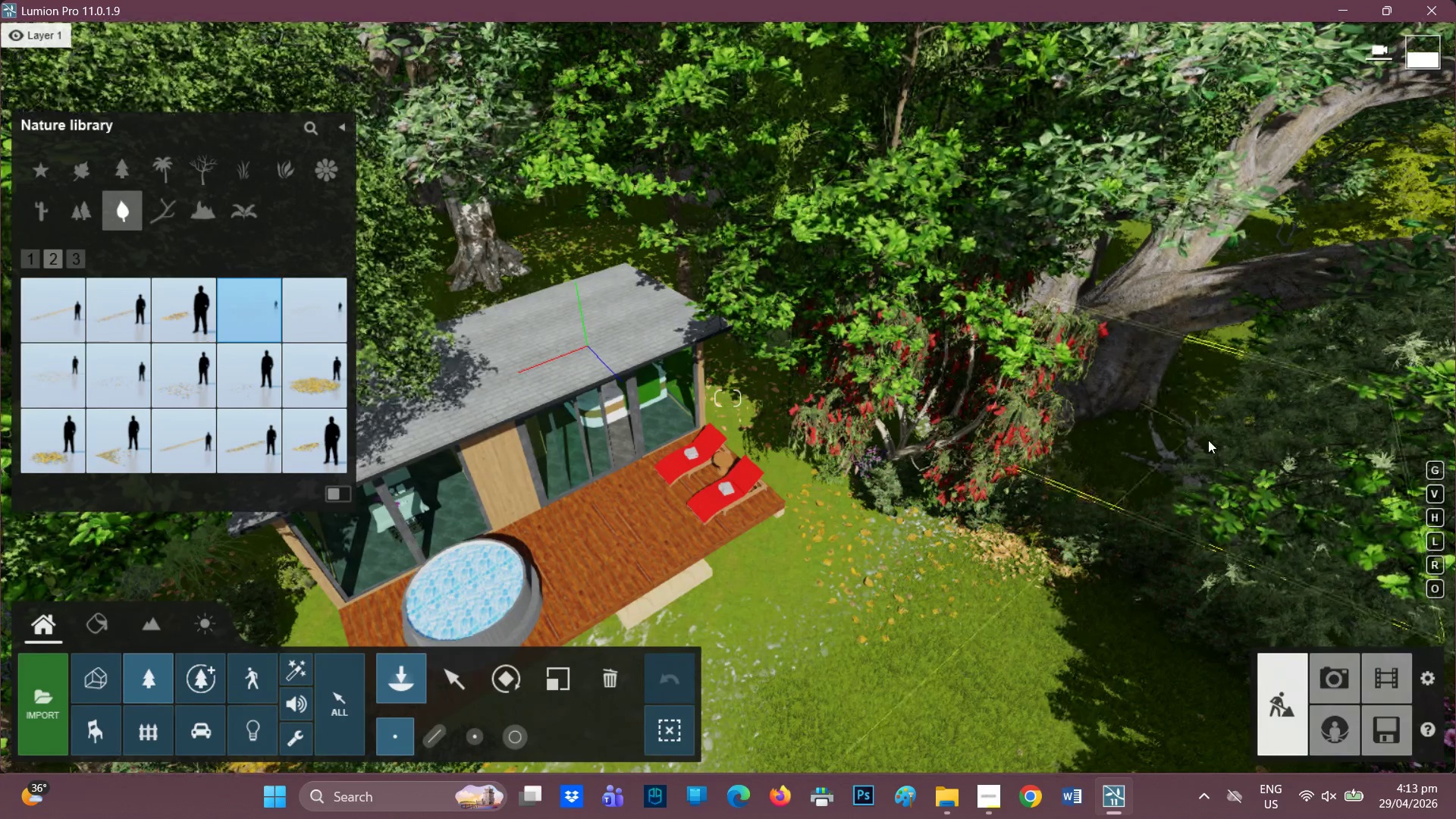 
left_click([1226, 418])
 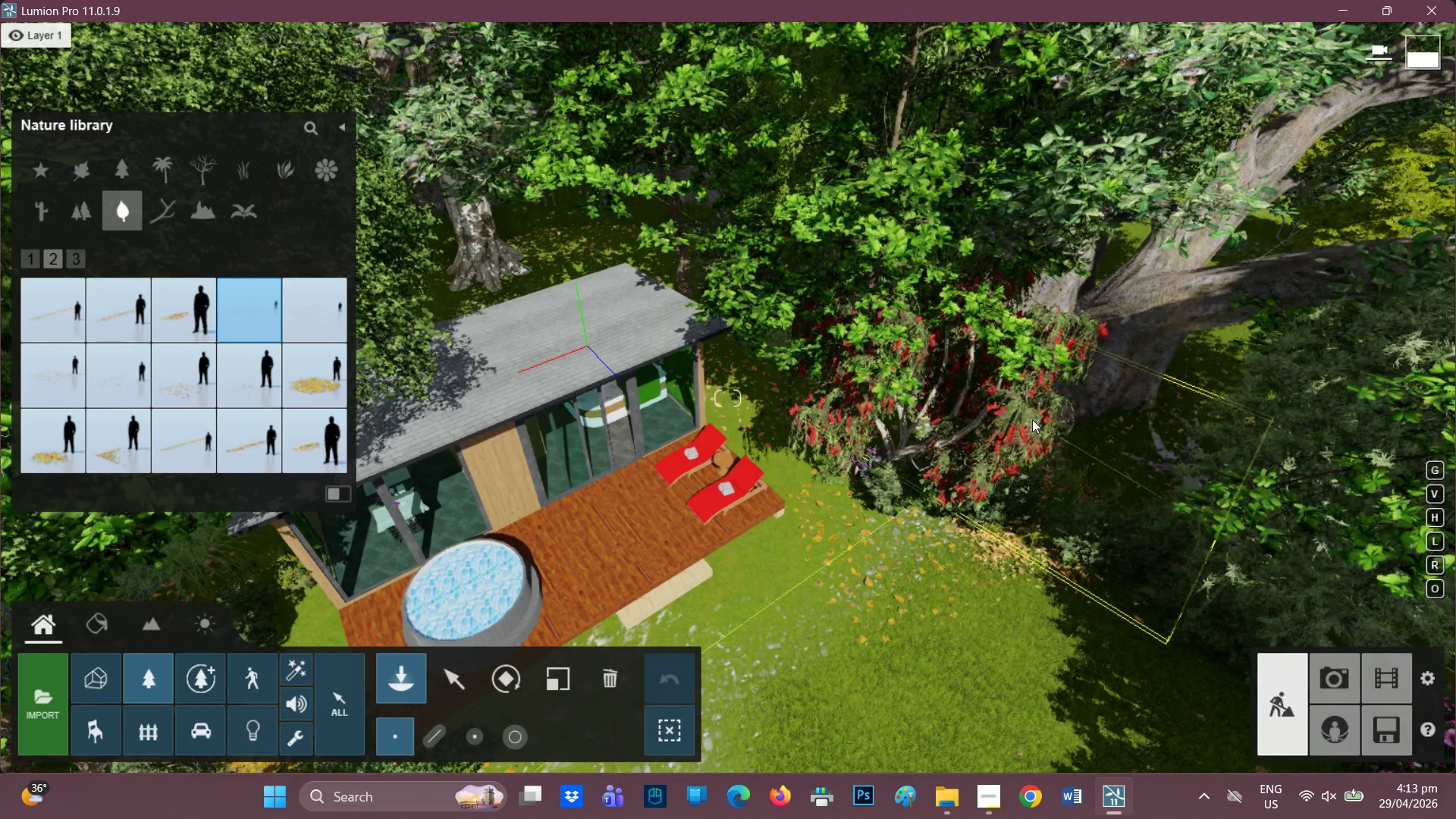 
hold_key(key=E, duration=0.84)
 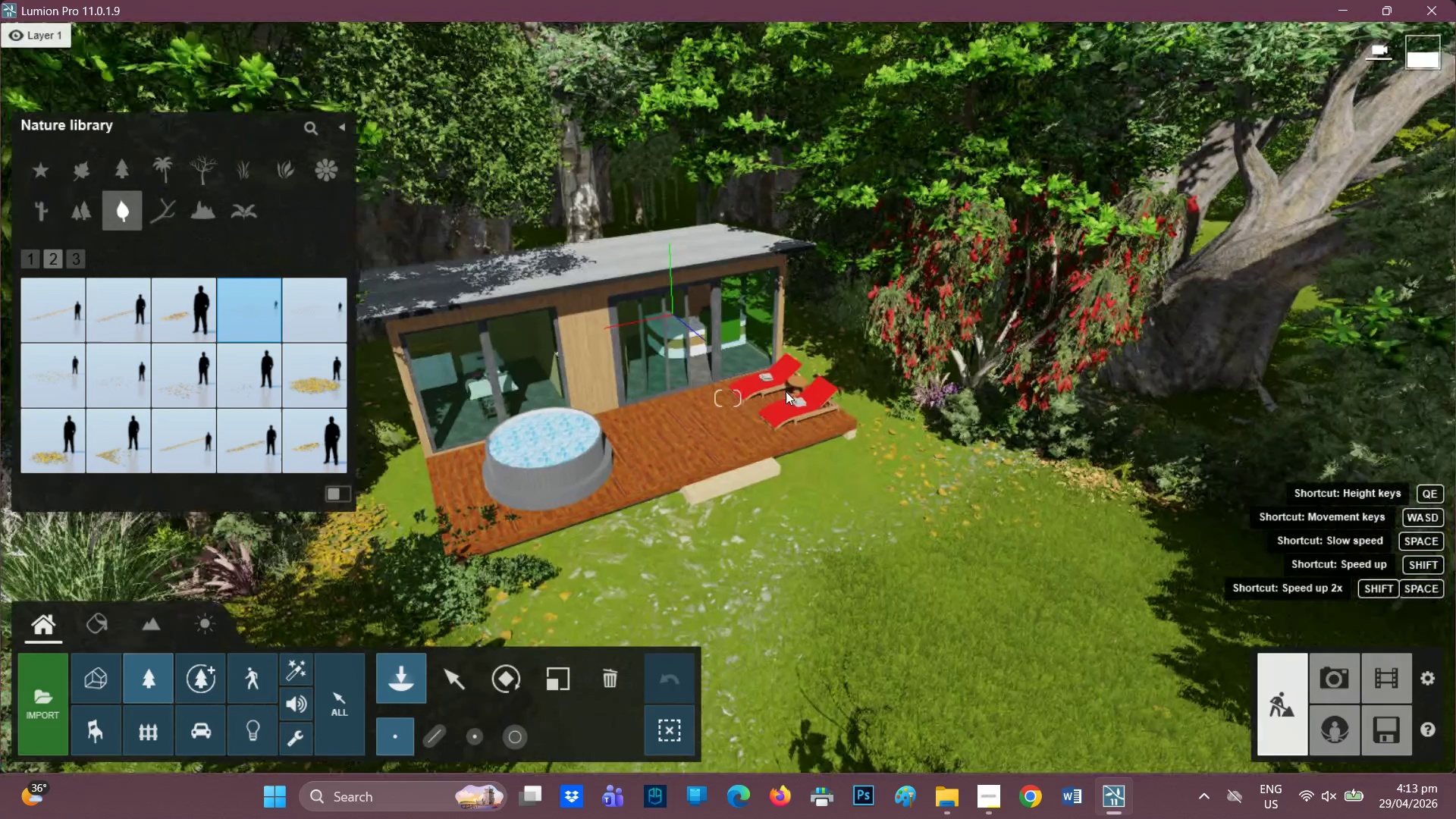 
hold_key(key=E, duration=0.45)
 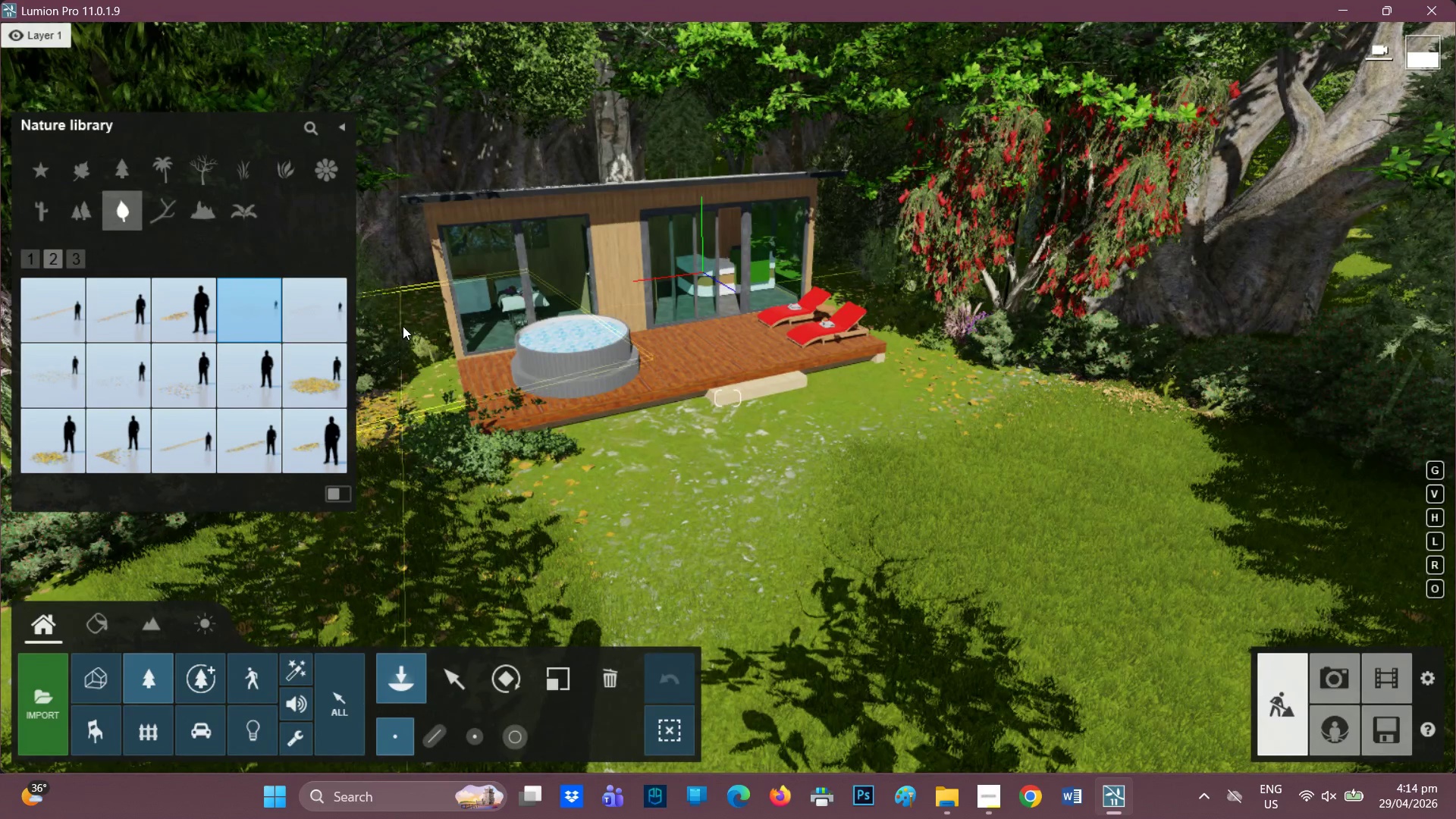 
left_click([400, 325])
 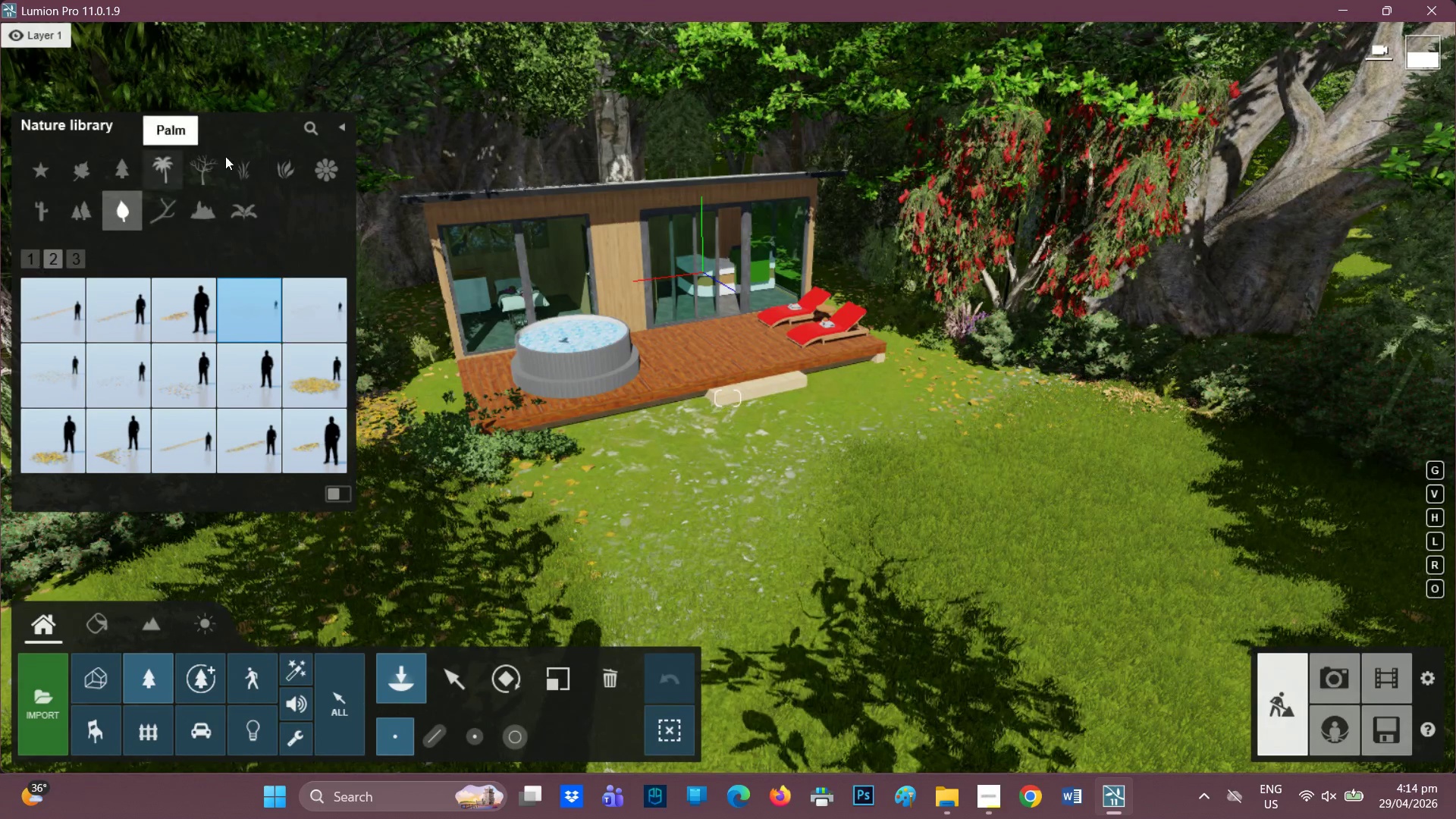 
left_click([311, 328])
 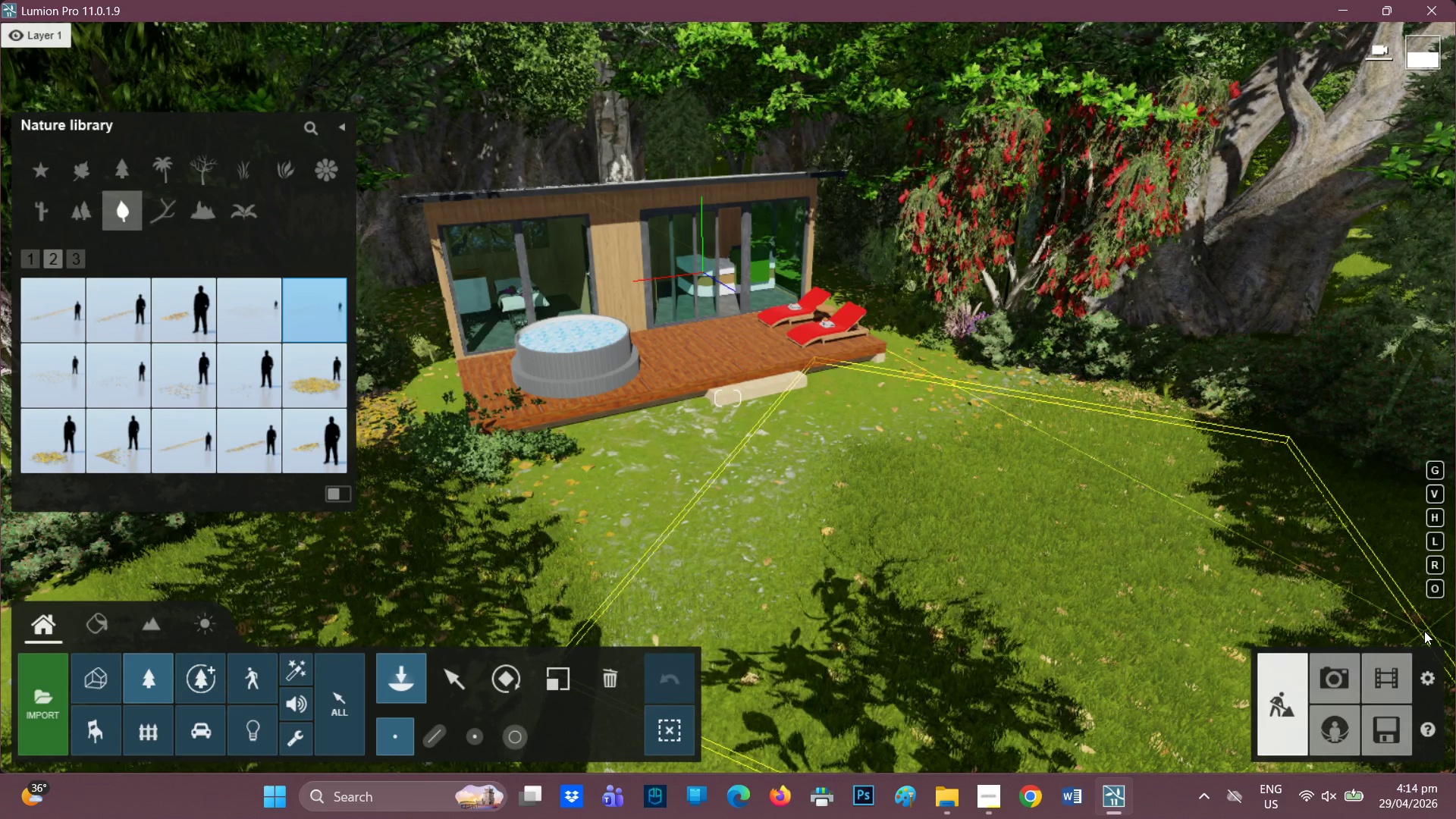 
wait(6.22)
 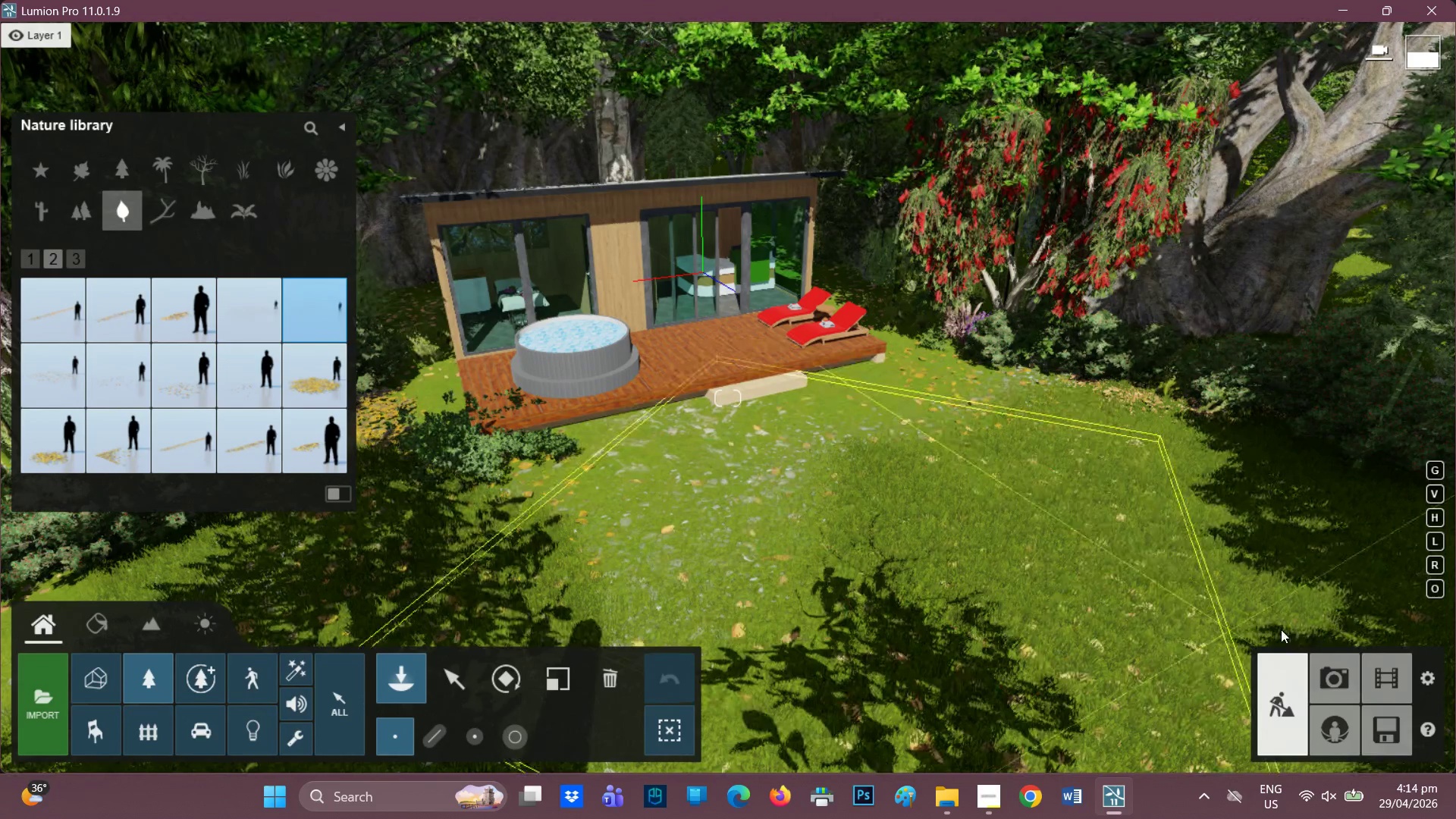 
left_click([202, 195])
 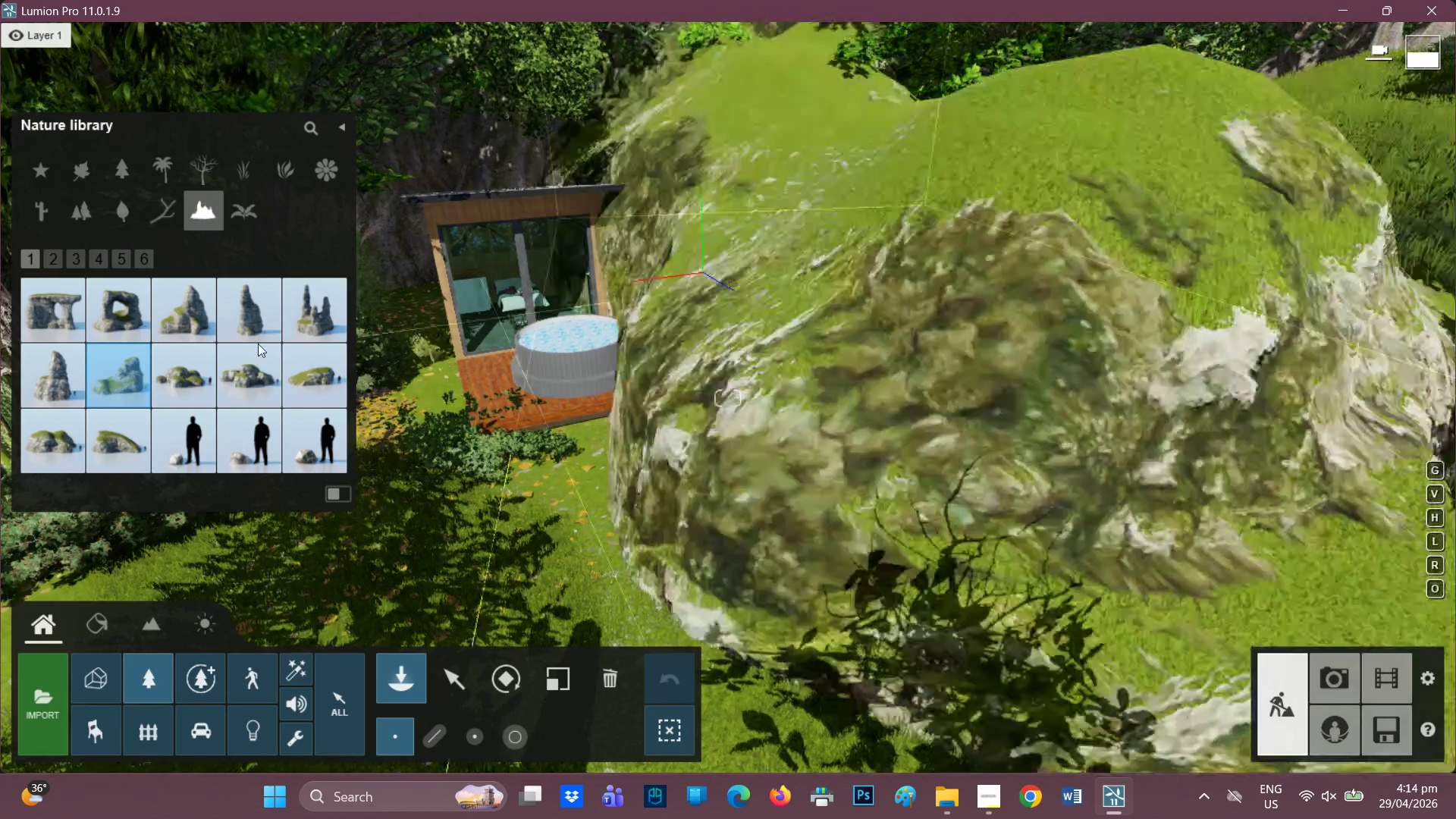 
wait(12.41)
 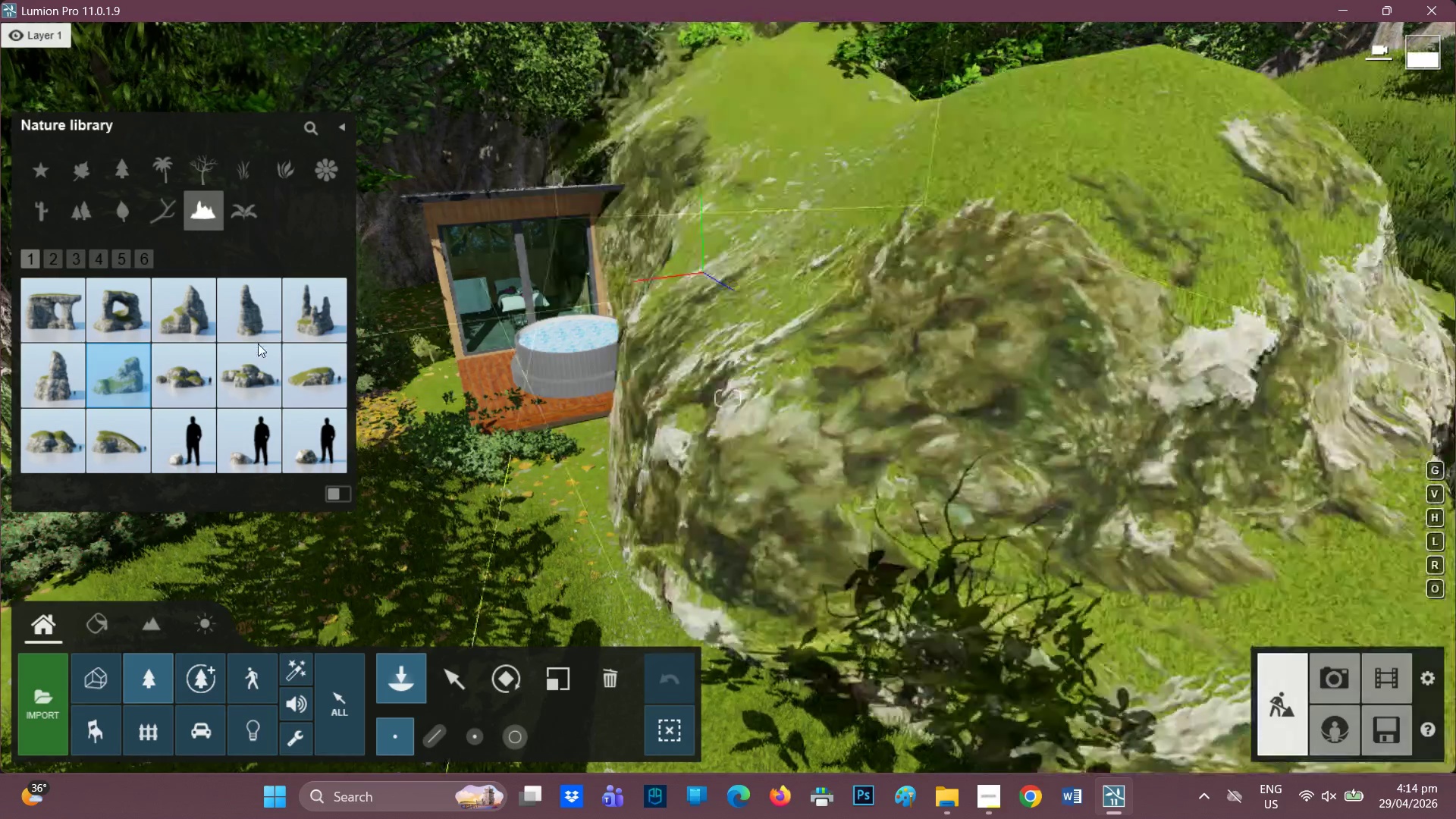 
left_click([53, 250])
 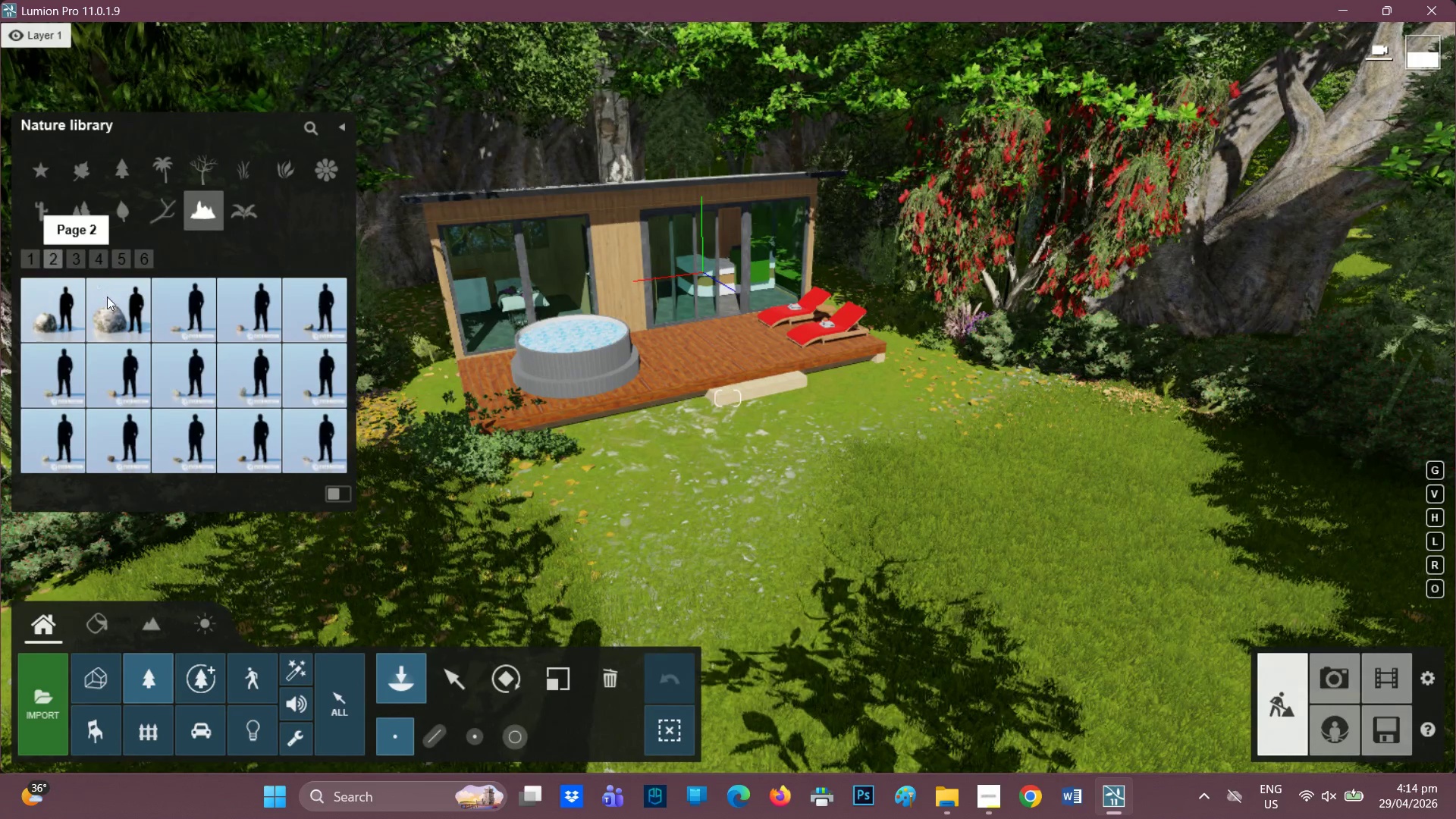 
left_click([125, 332])
 